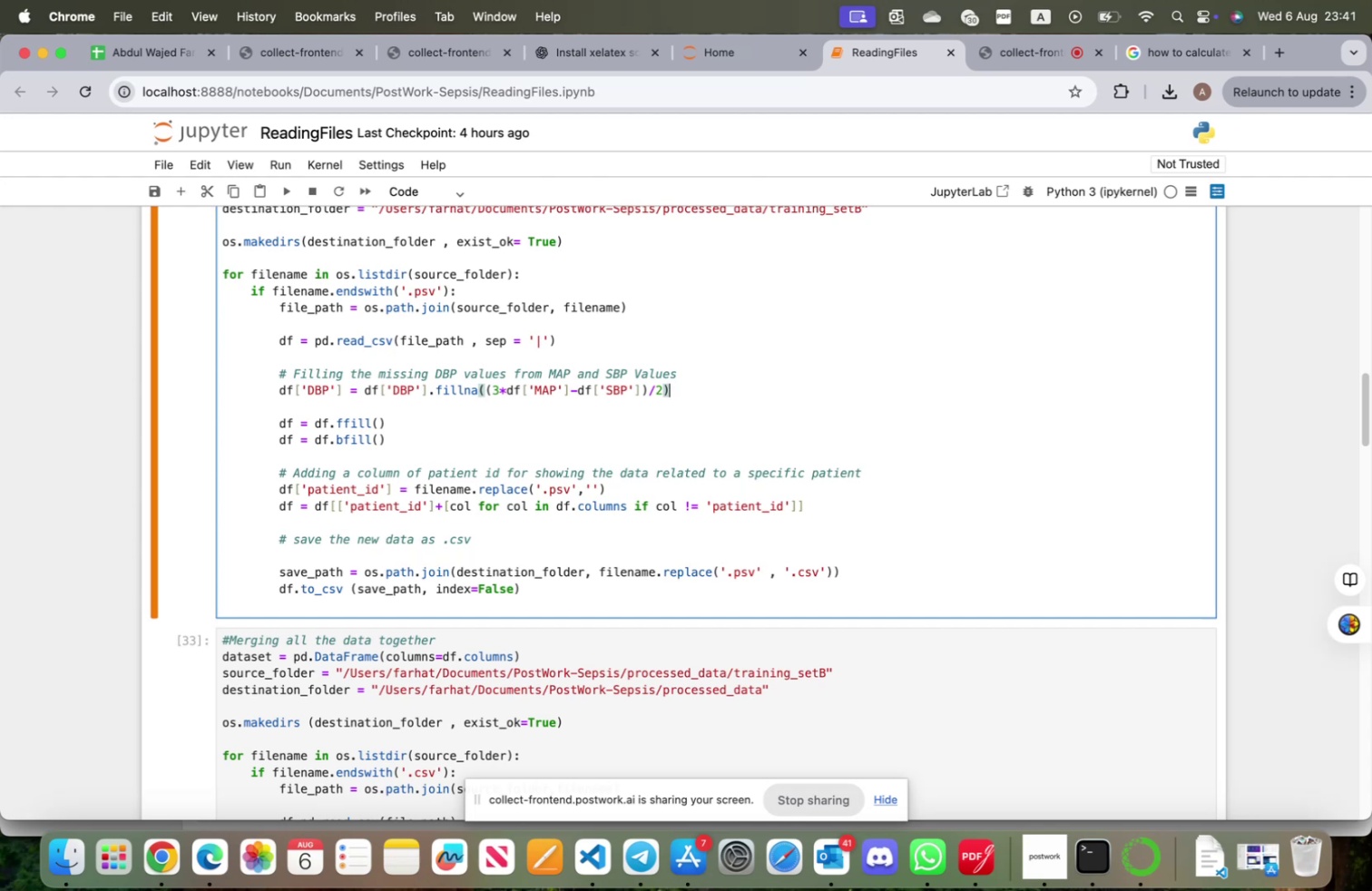 
left_click([421, 436])
 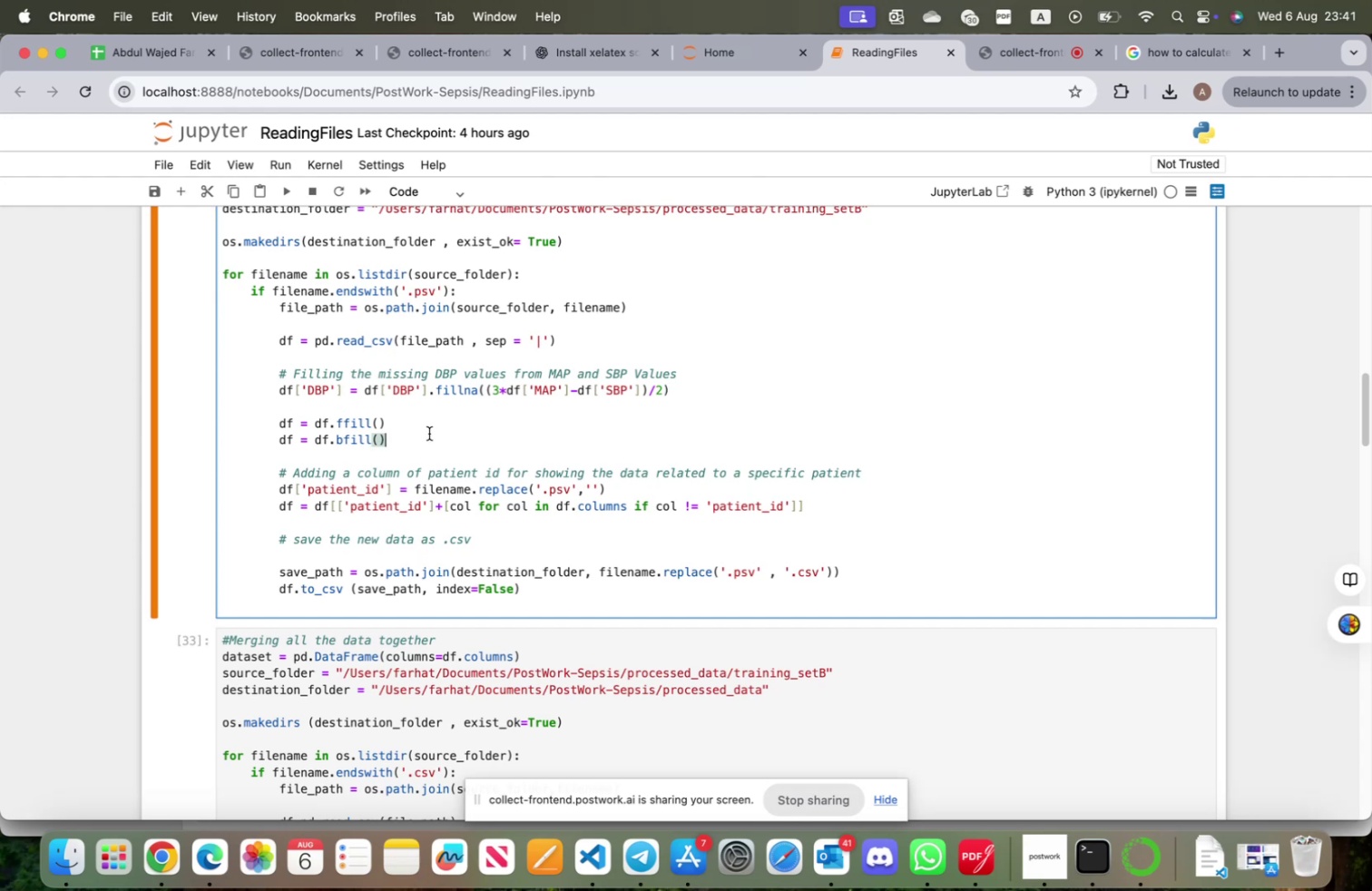 
key(Enter)
 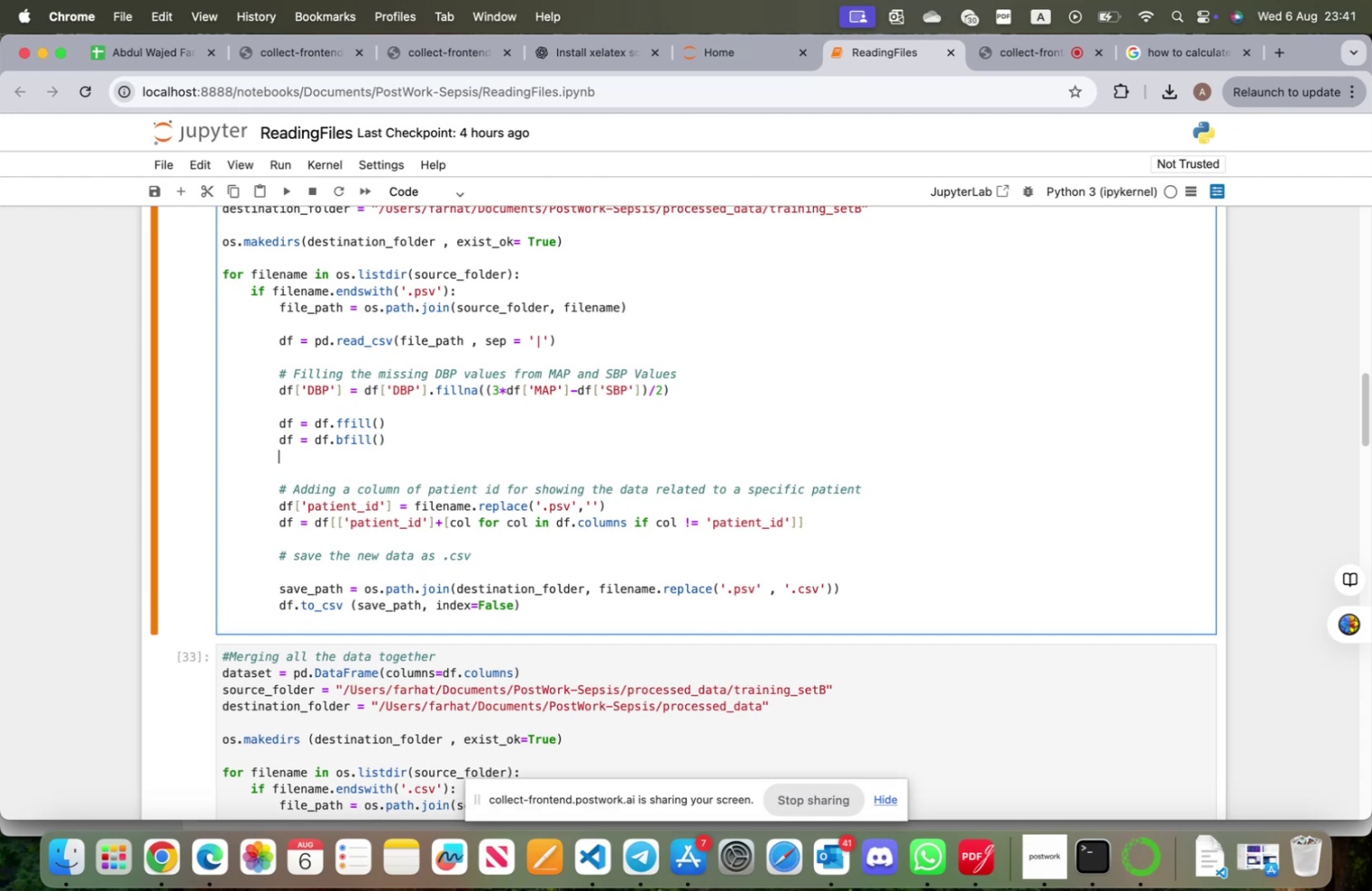 
key(Enter)
 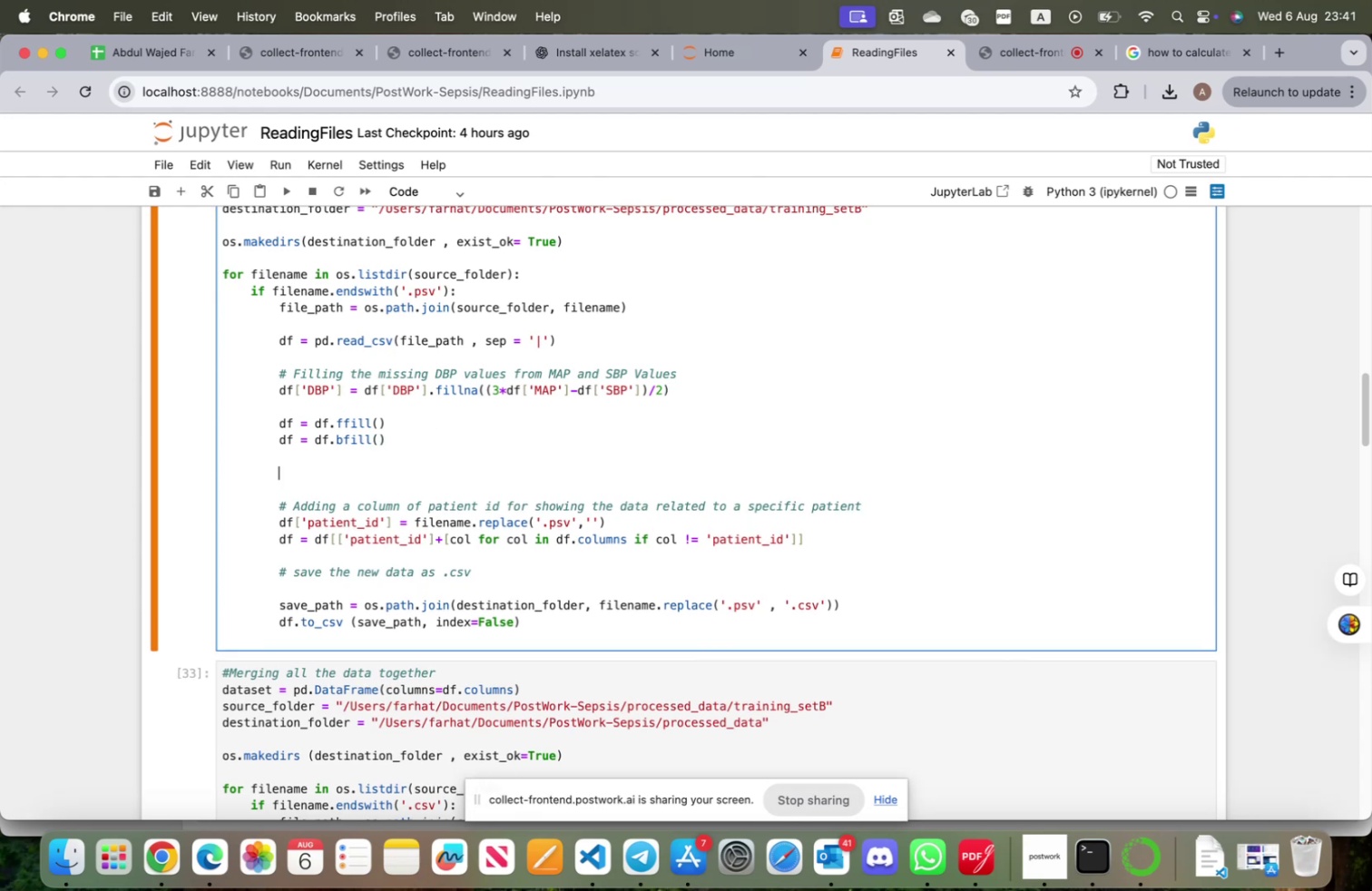 
key(Alt+OptionLeft)
 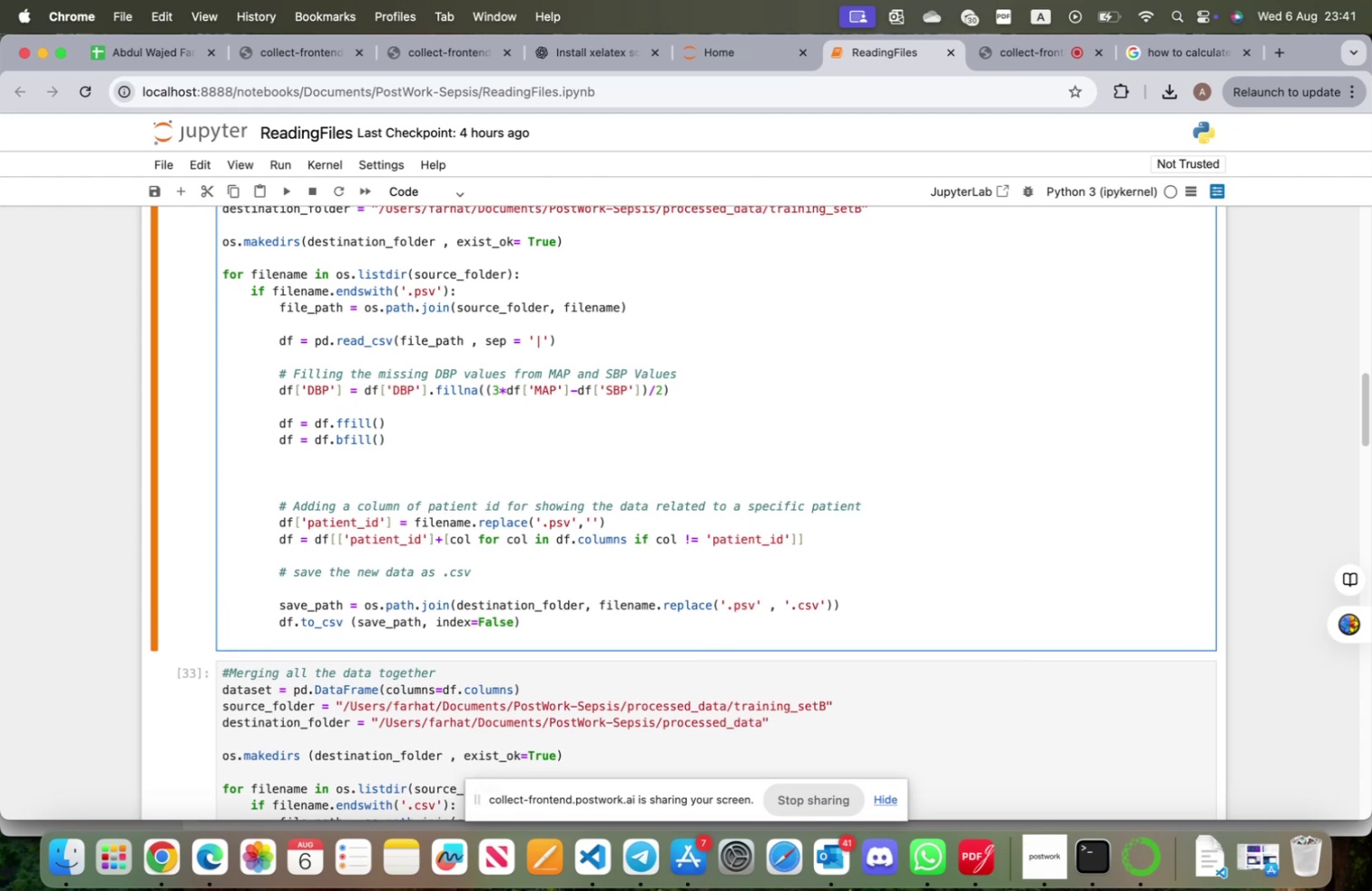 
type(3 Feature creatind)
key(Backspace)
key(Backspace)
type(on)
 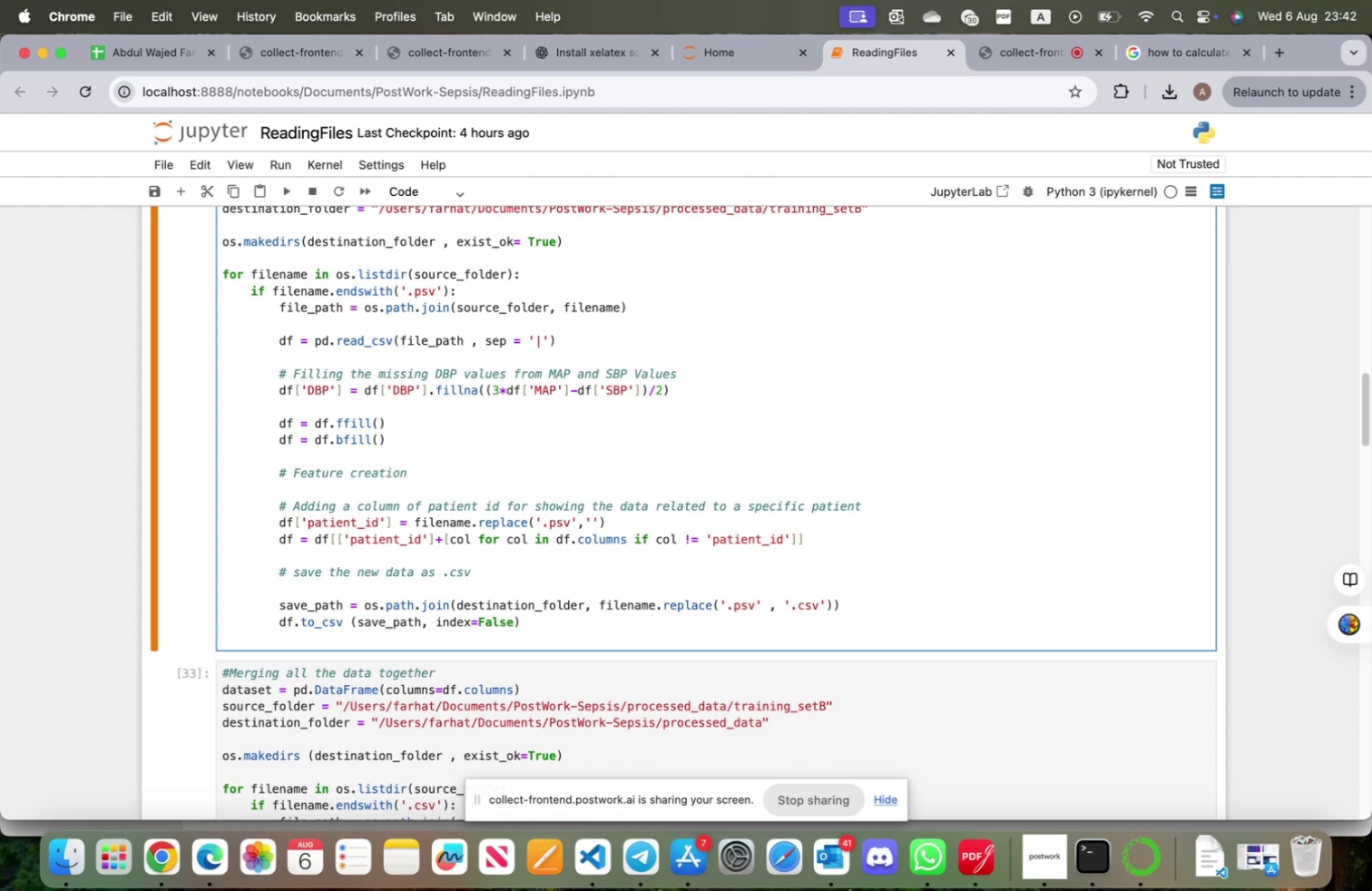 
type(: Scho)
key(Backspace)
key(Backspace)
key(Backspace)
type(hock inde )
key(Backspace)
type(x which is valual)
key(Backspace)
type(ble for predicting sepsis is and )
key(Backspace)
key(Backspace)
key(Backspace)
type( dvi)
key(Backspace)
key(Backspace)
type(ivistion)
key(Backspace)
key(Backspace)
key(Backspace)
key(Backspace)
type(ion of HR by SBP)
 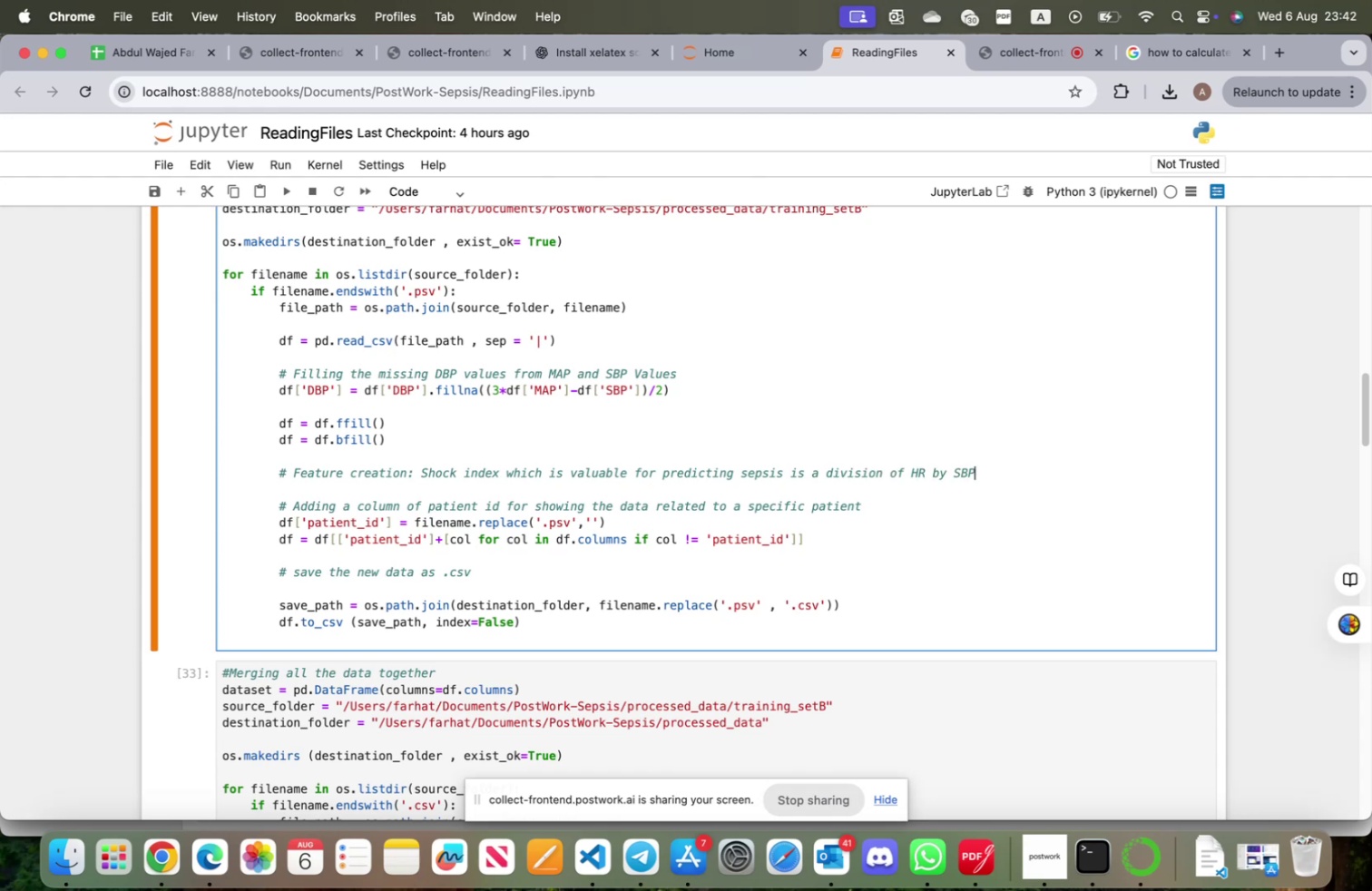 
key(Enter)
 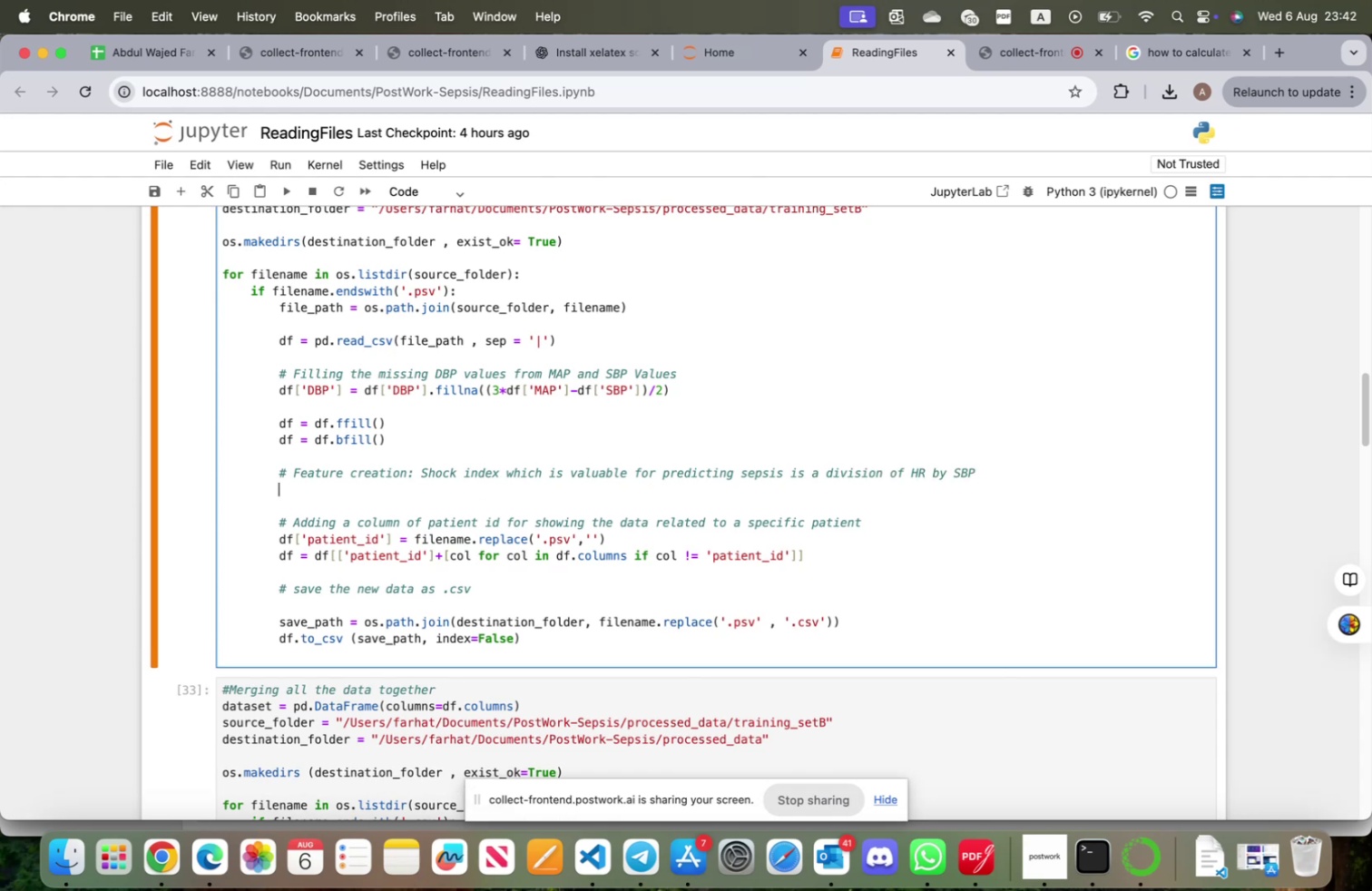 
type(df['Schok)
key(Backspace)
type(ck)
key(Backspace)
key(Backspace)
key(Backspace)
key(Backspace)
key(Backspace)
type(hi)
key(Backspace)
type(ockIndex'] = df['HR']/df['SBP'])
 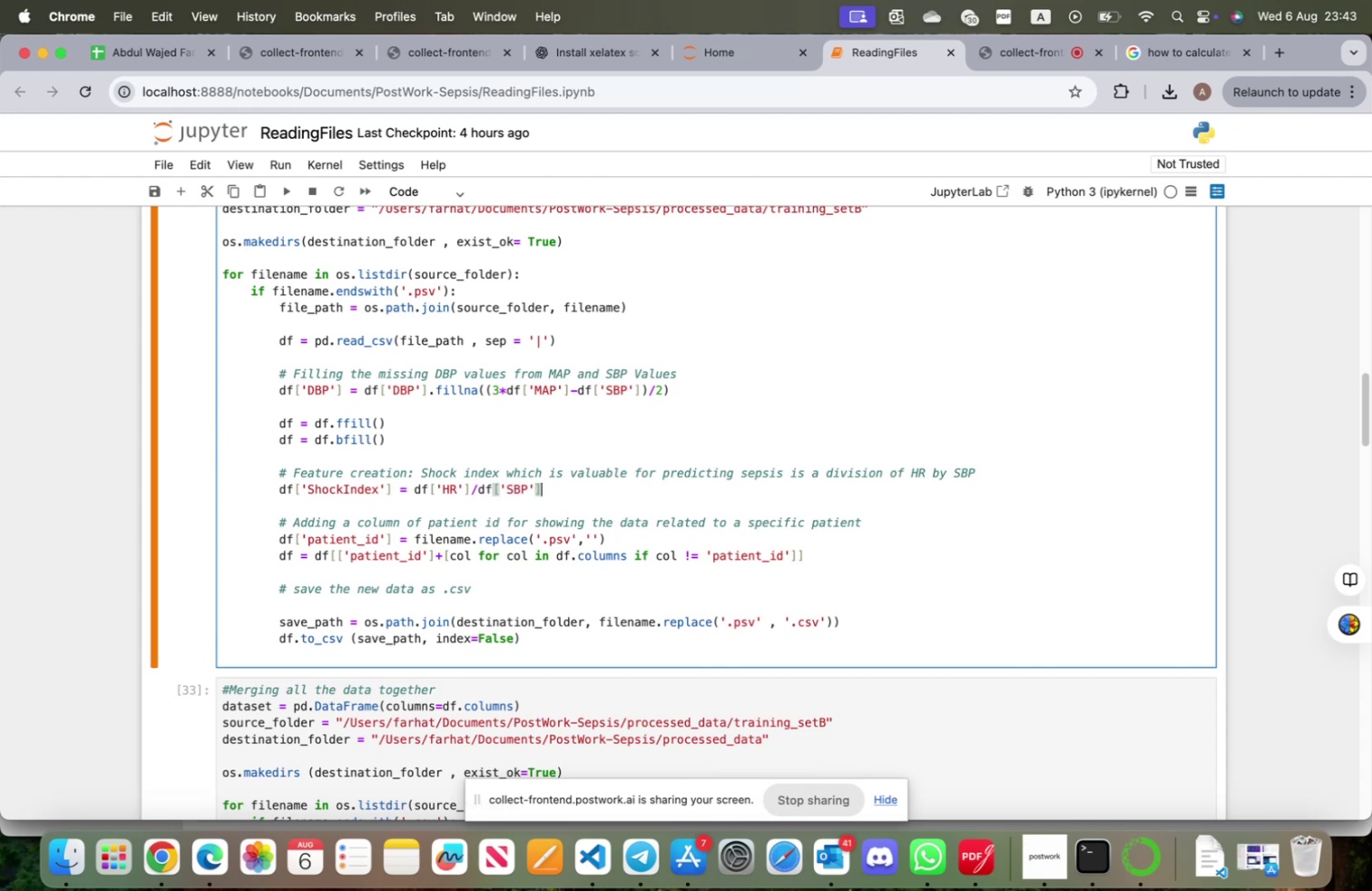 
wait(5.12)
 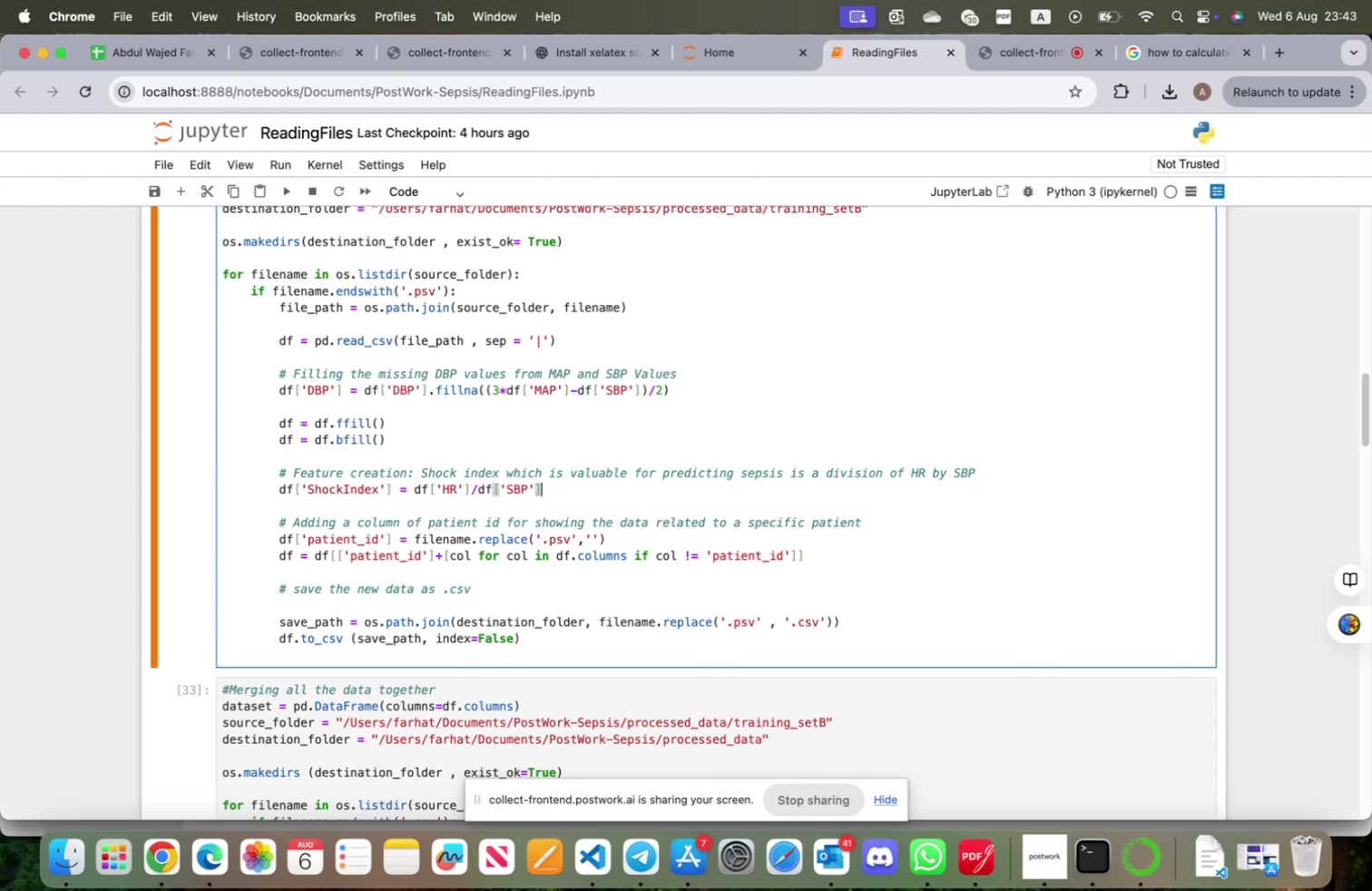 
key(Enter)
 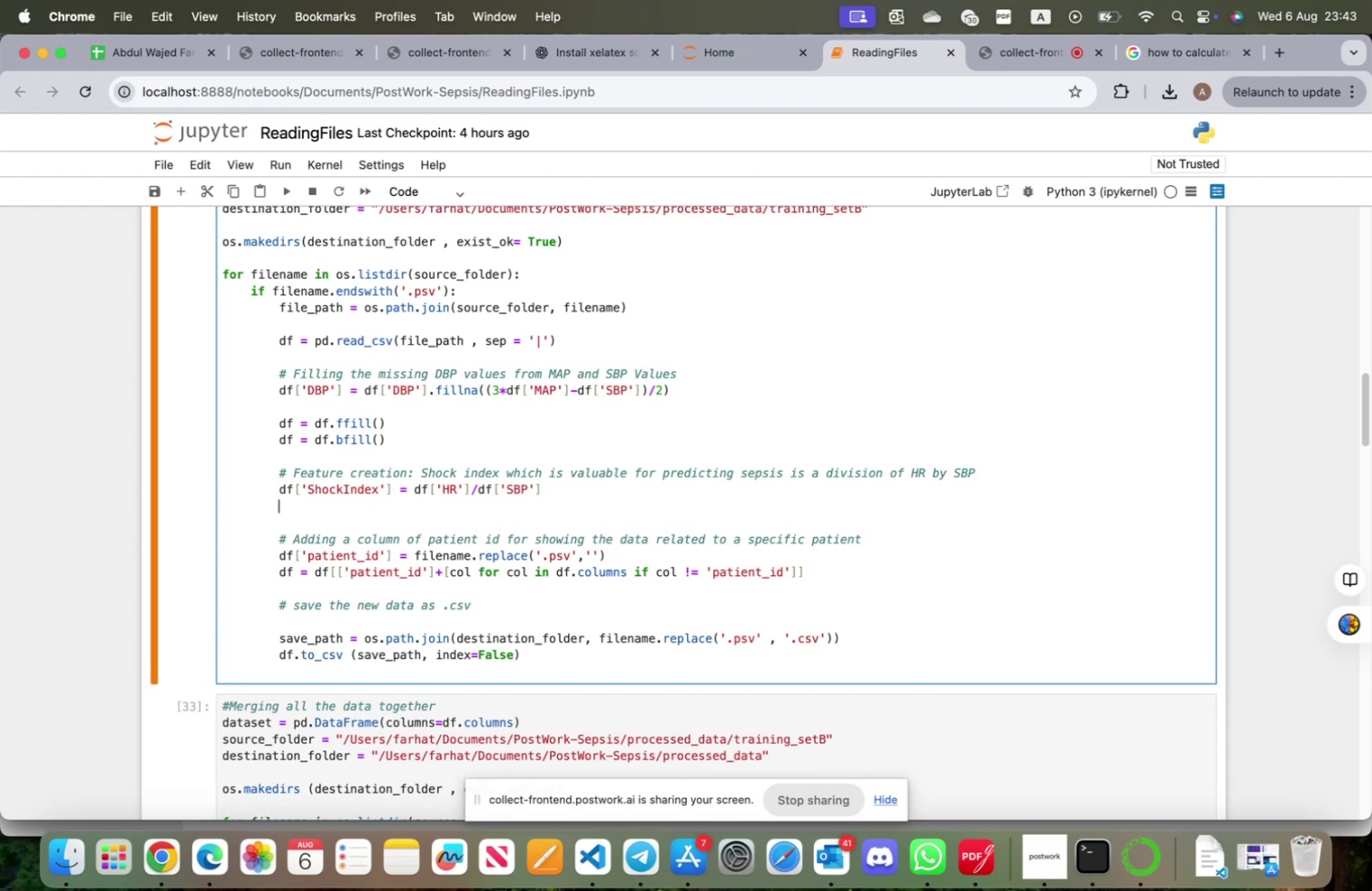 
type(df['BUR)
key(Backspace)
type(N_CR'] = df['Bilirubin_direct] / df['Creatinine'])
 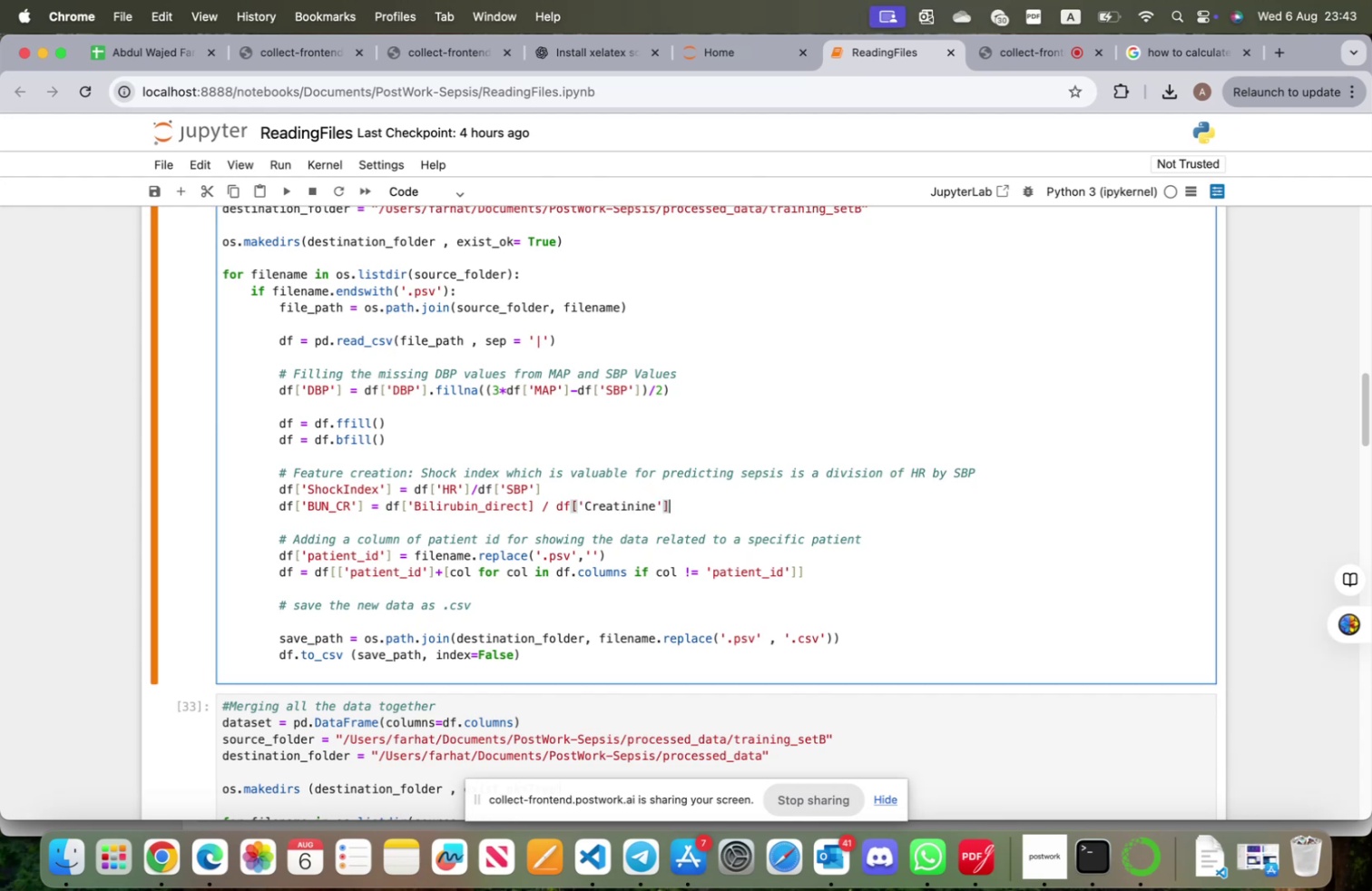 
left_click([528, 504])
 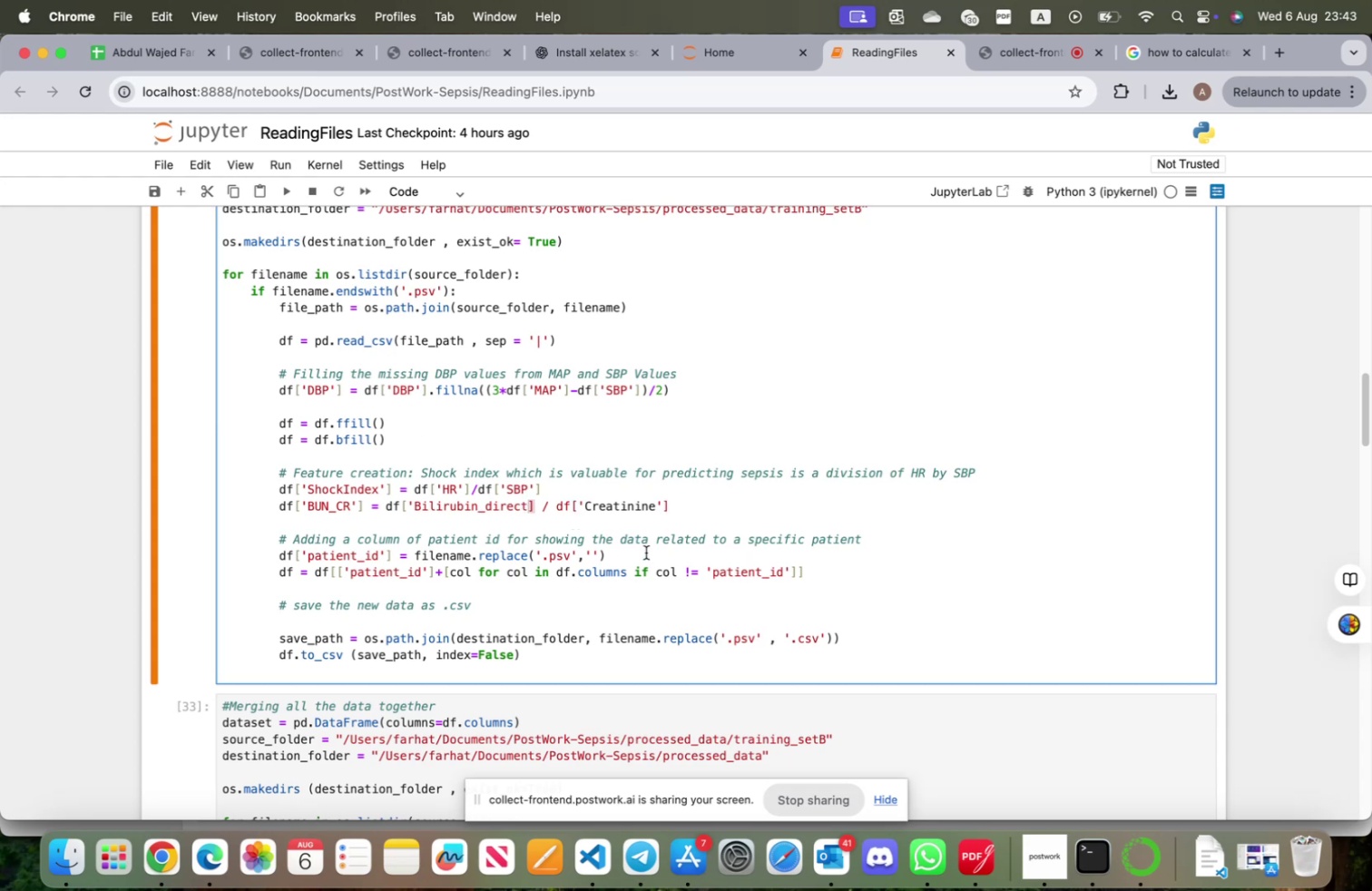 
key(Quote)
 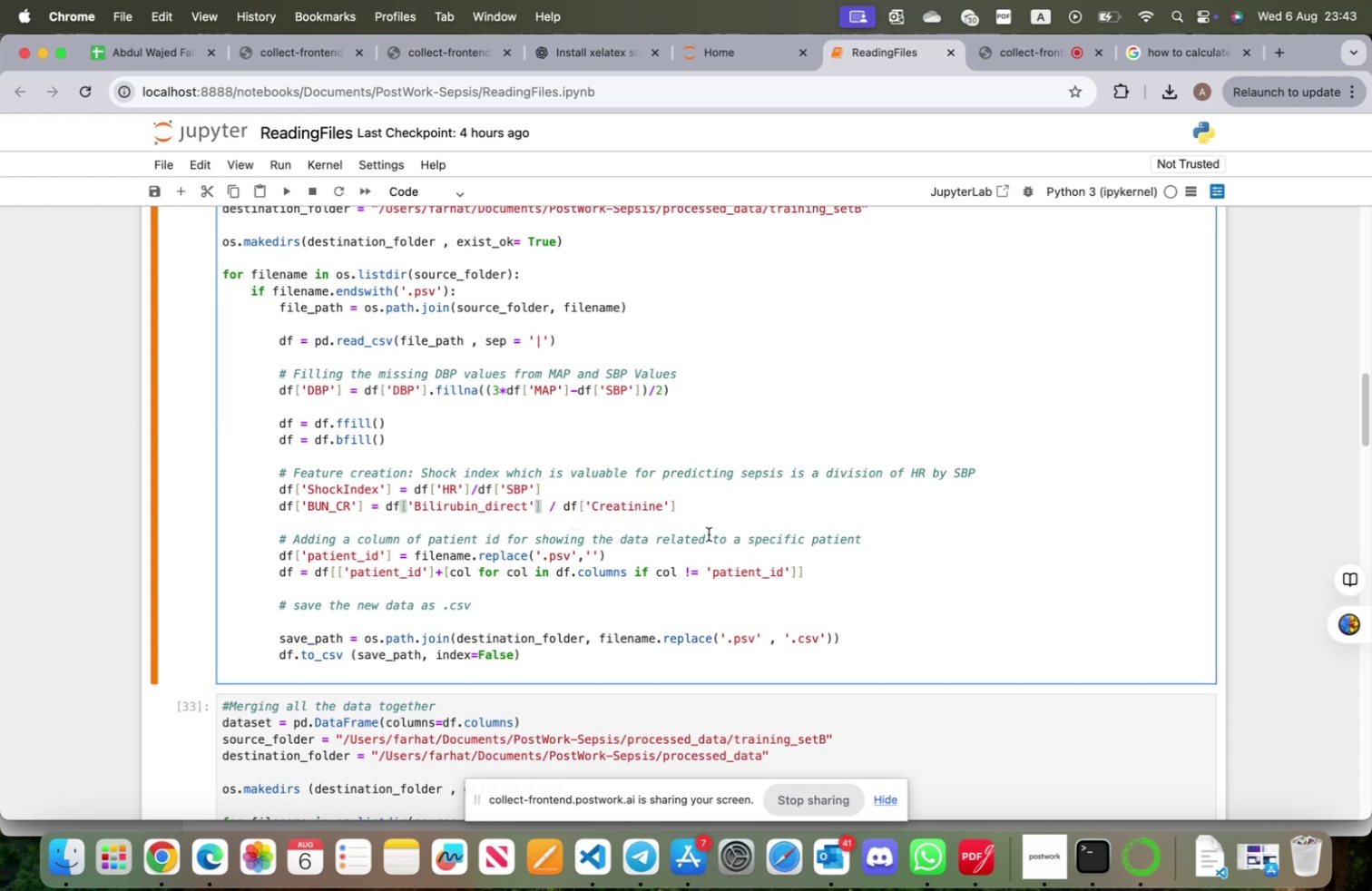 
left_click([708, 509])
 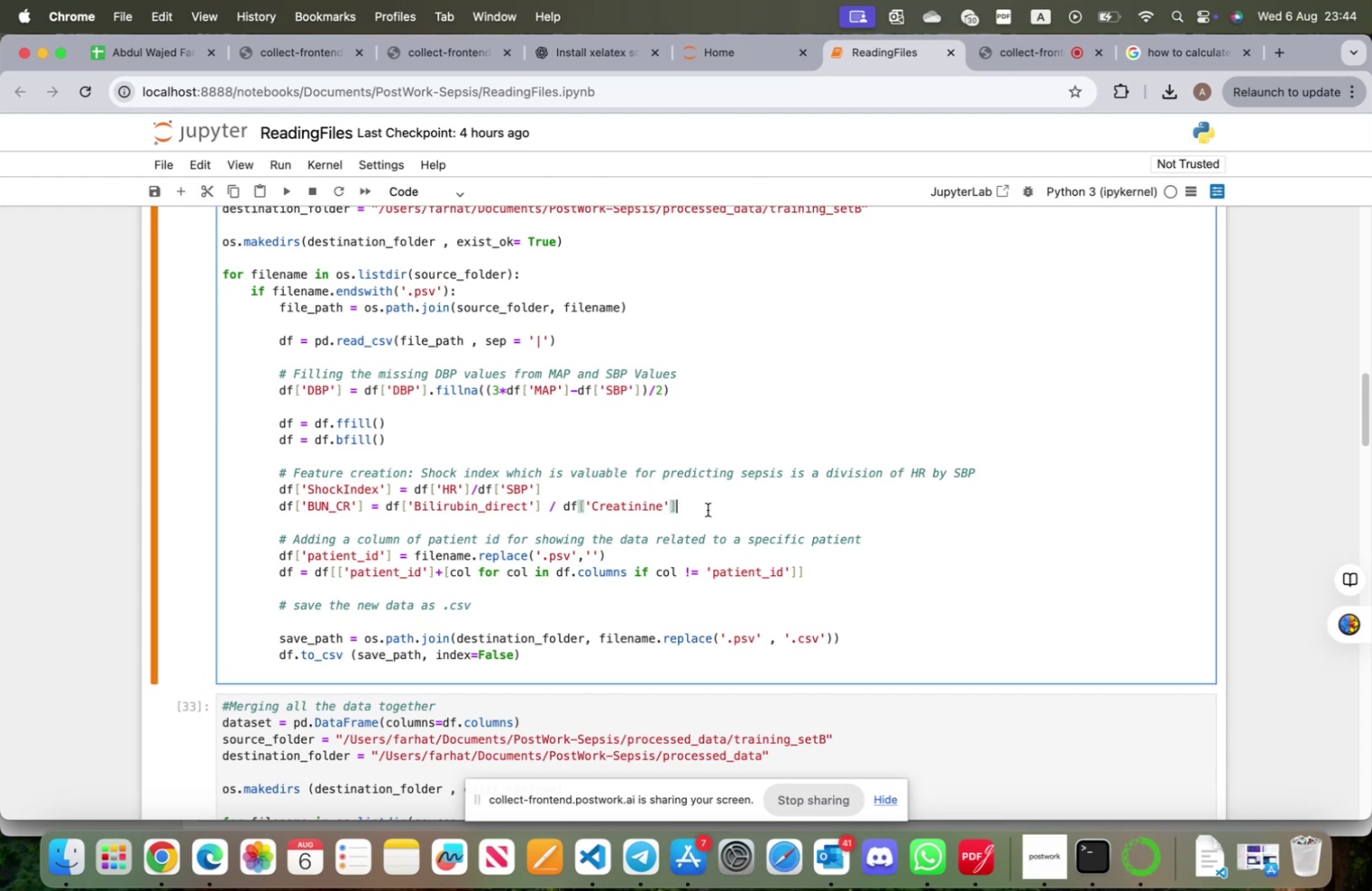 
wait(61.8)
 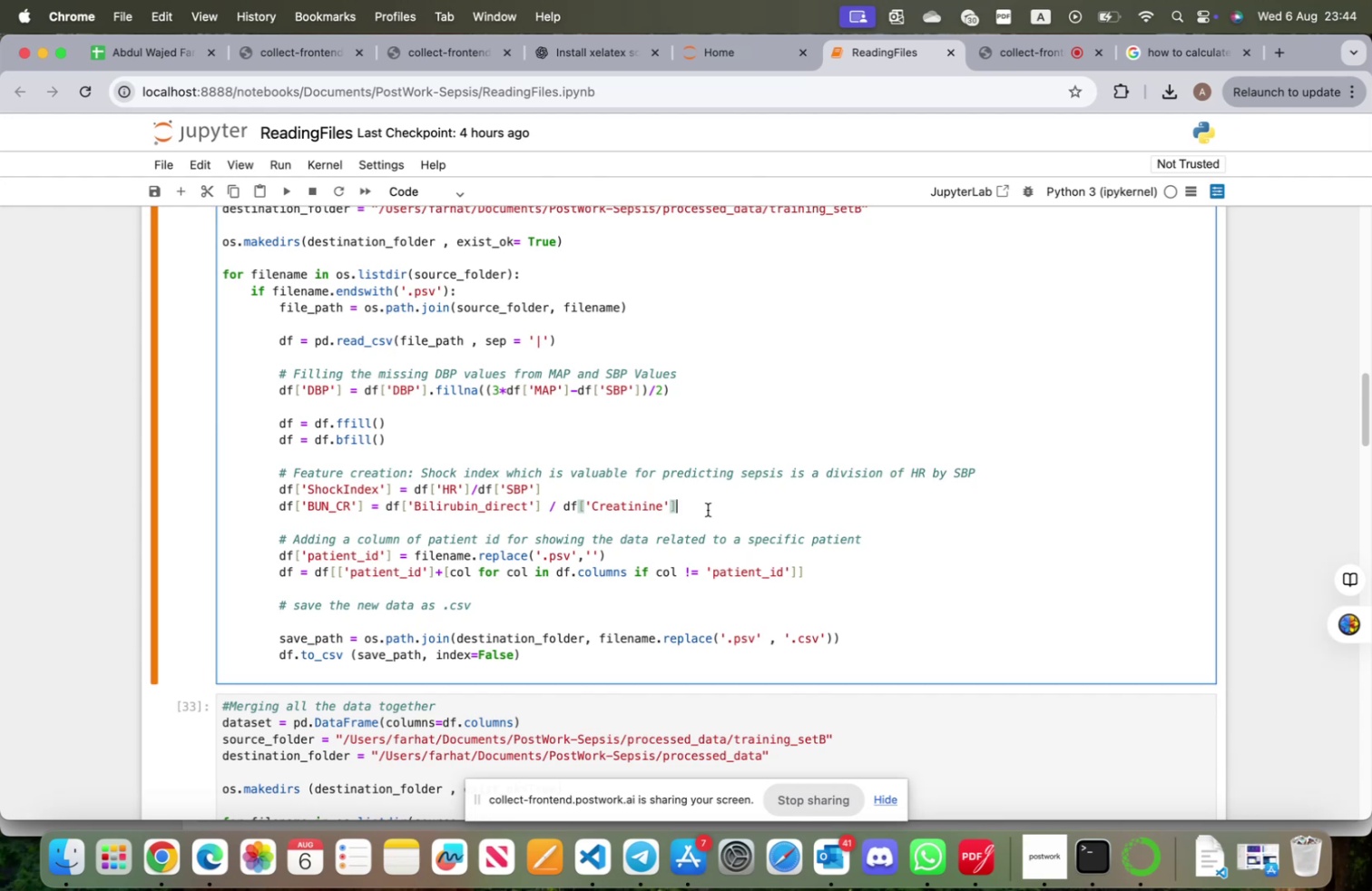 
left_click([691, 508])
 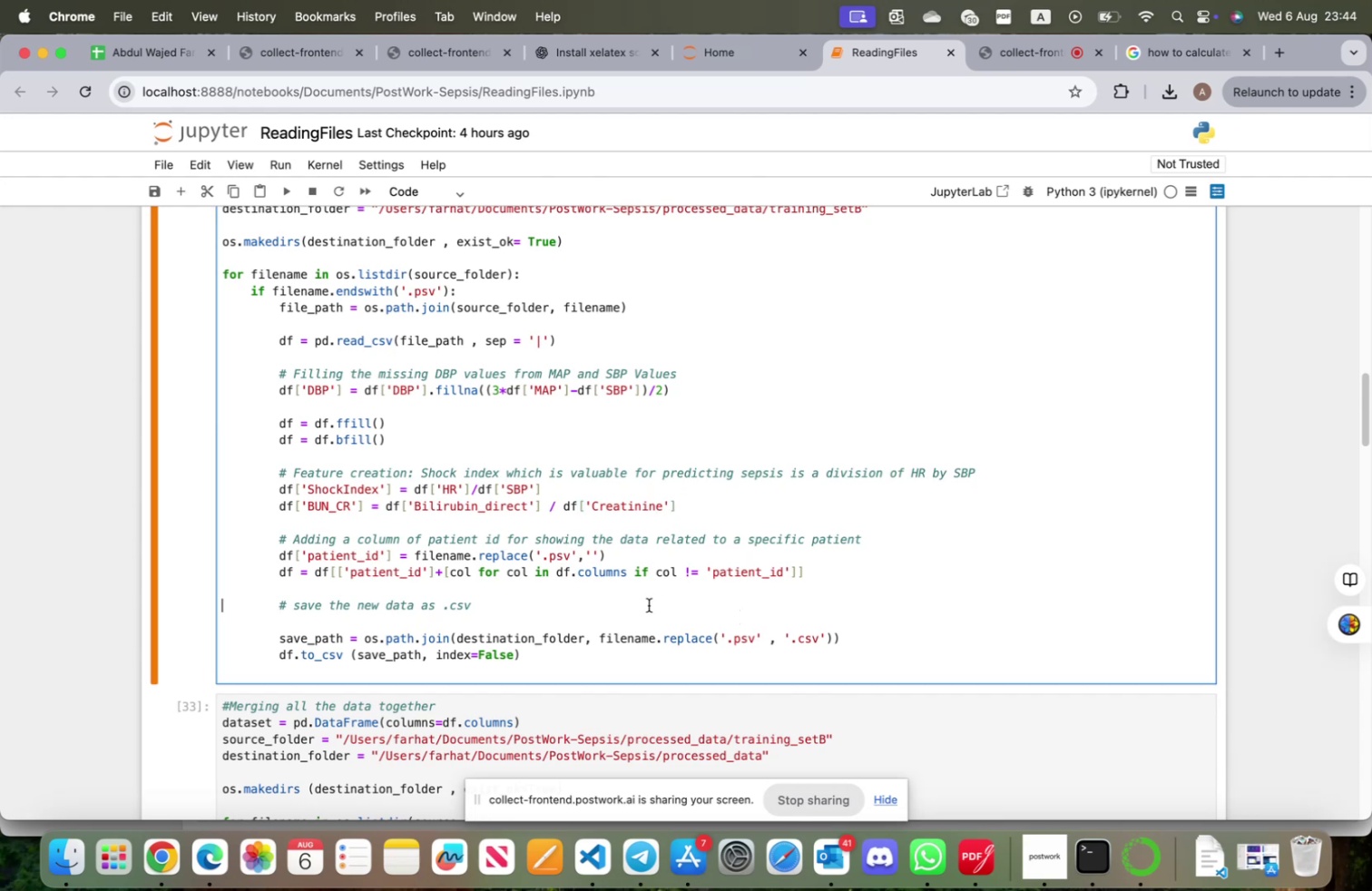 
scroll: coordinate [530, 579], scroll_direction: up, amount: 21.0
 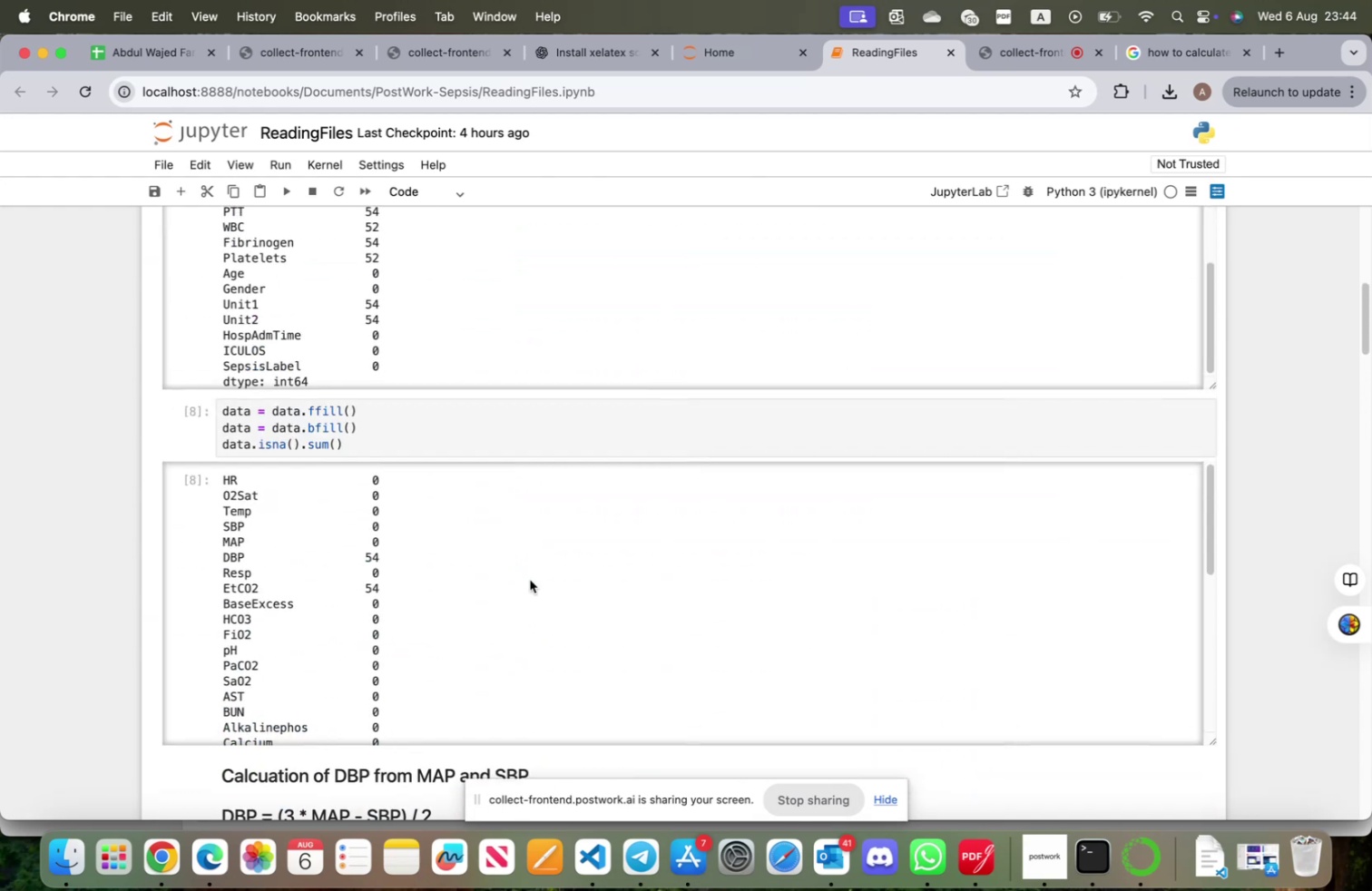 
scroll: coordinate [403, 759], scroll_direction: down, amount: 30.0
 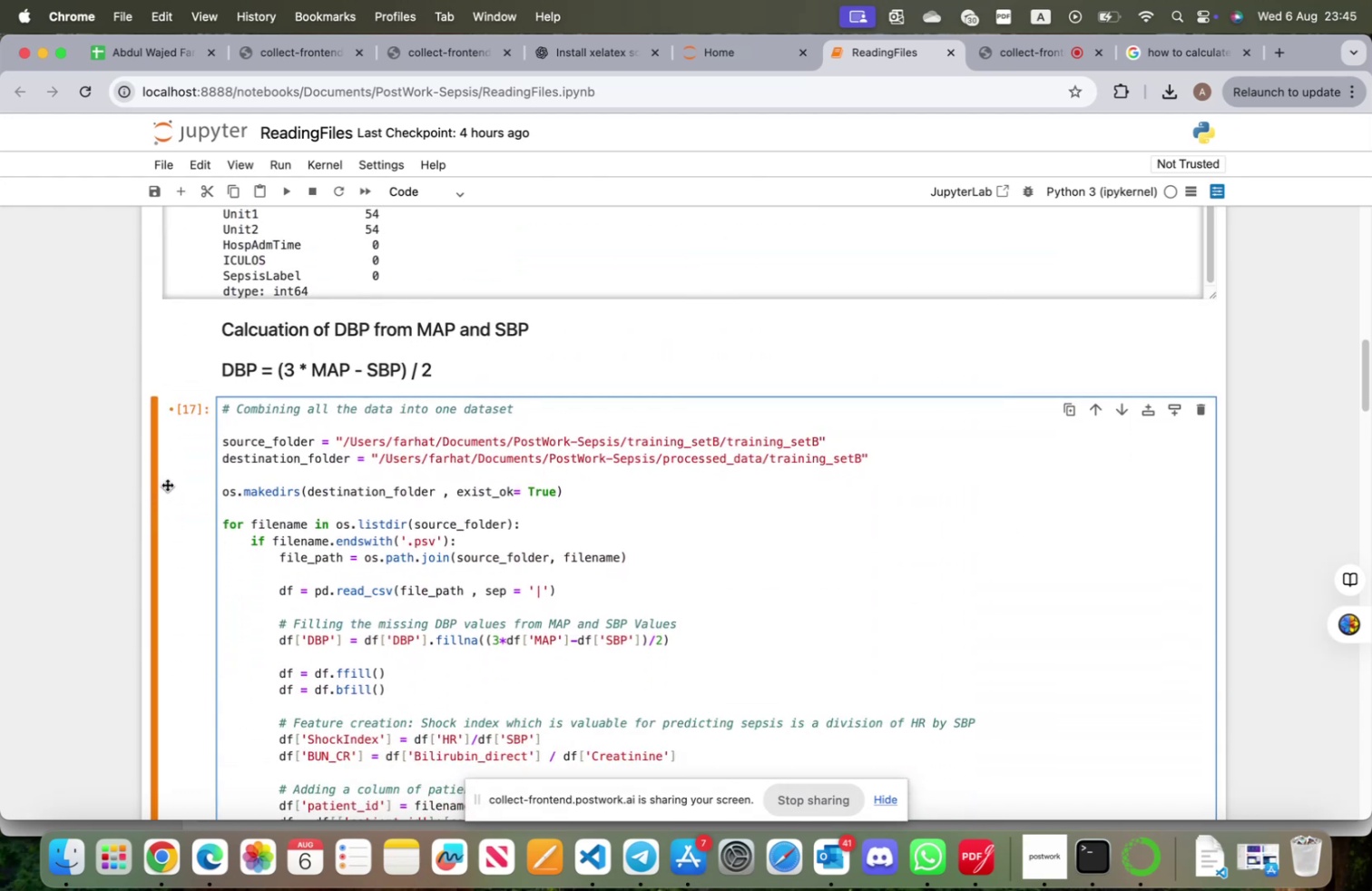 
left_click([176, 486])
 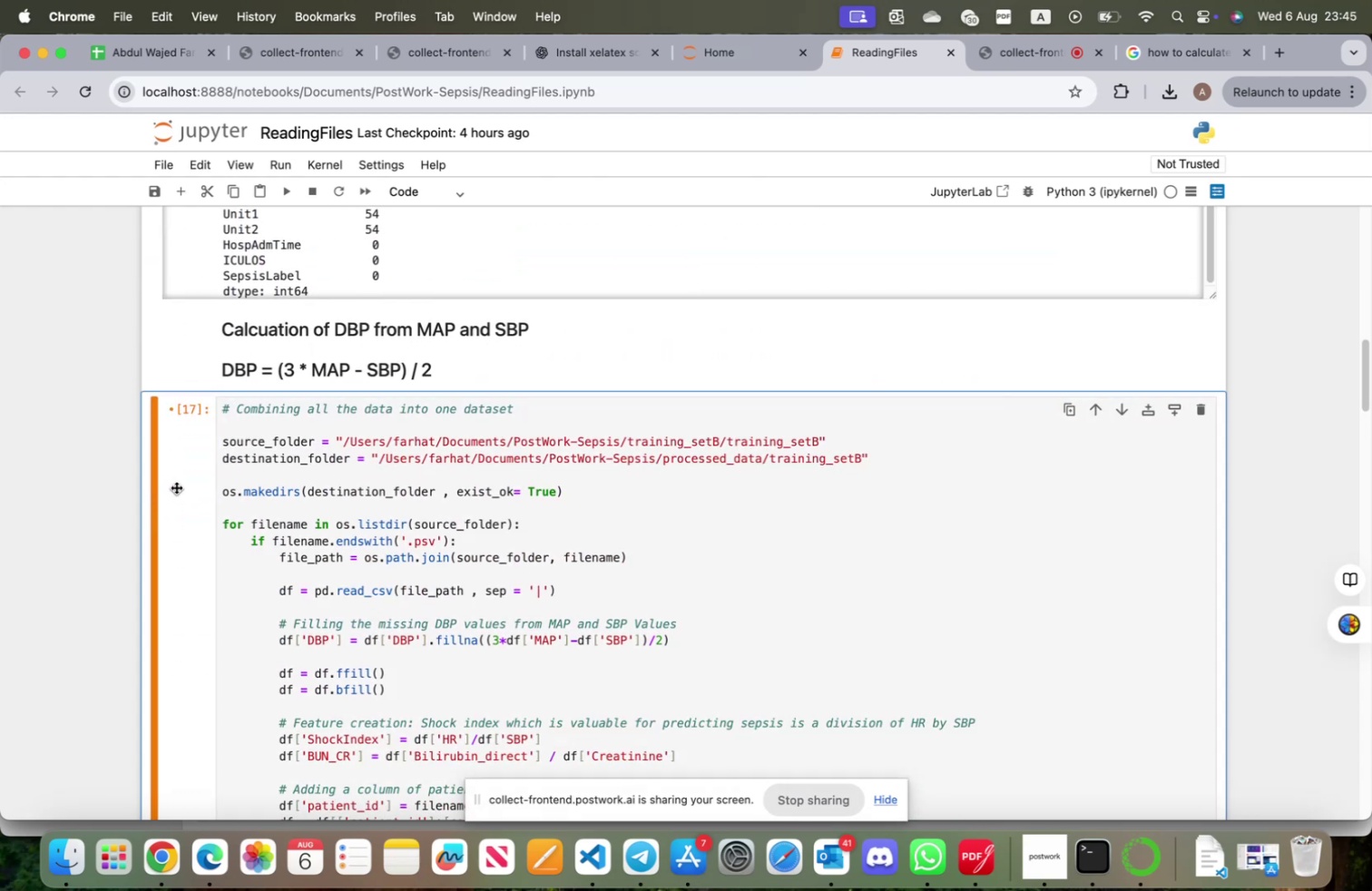 
key(A)
 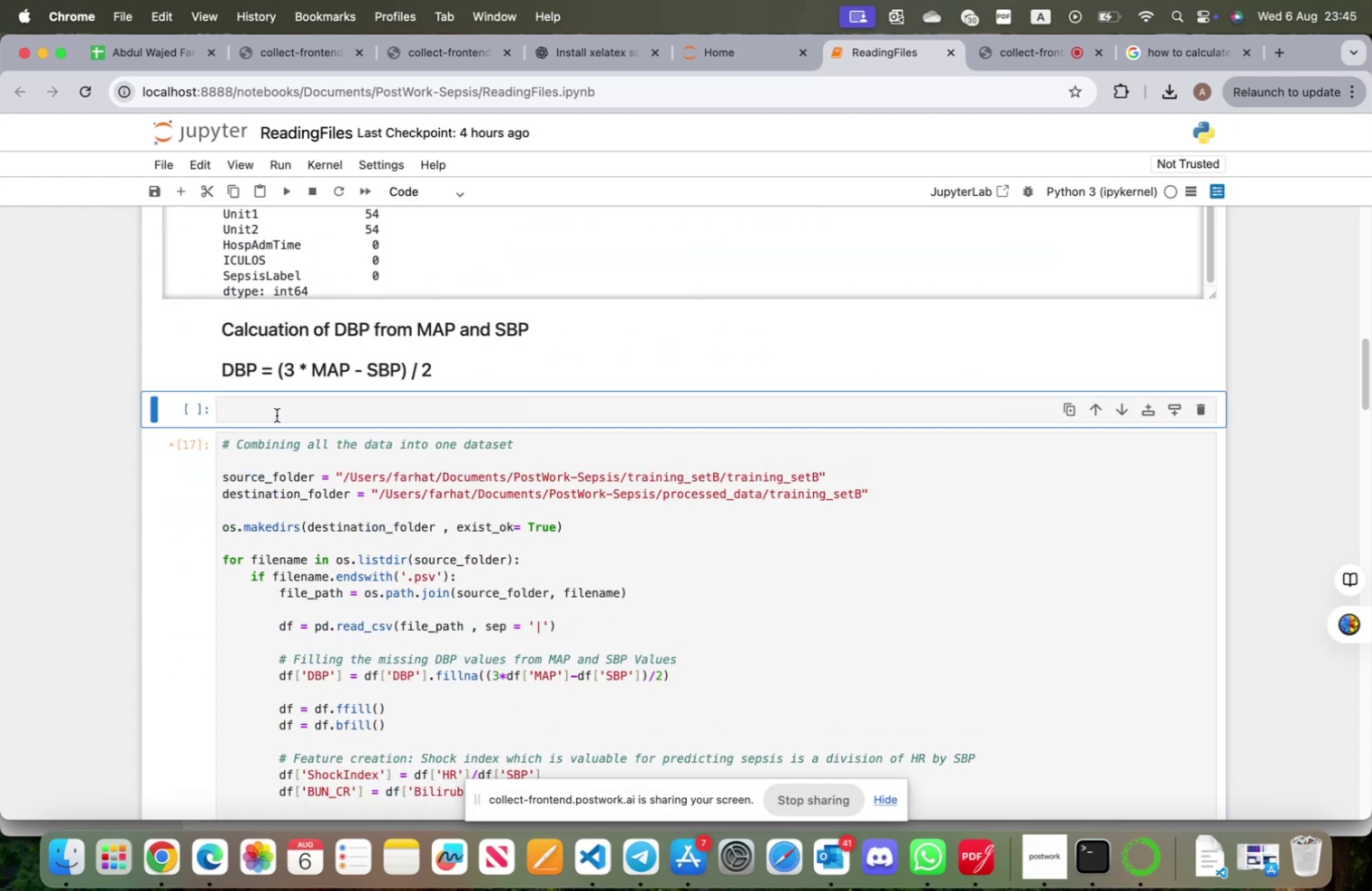 
left_click([279, 413])
 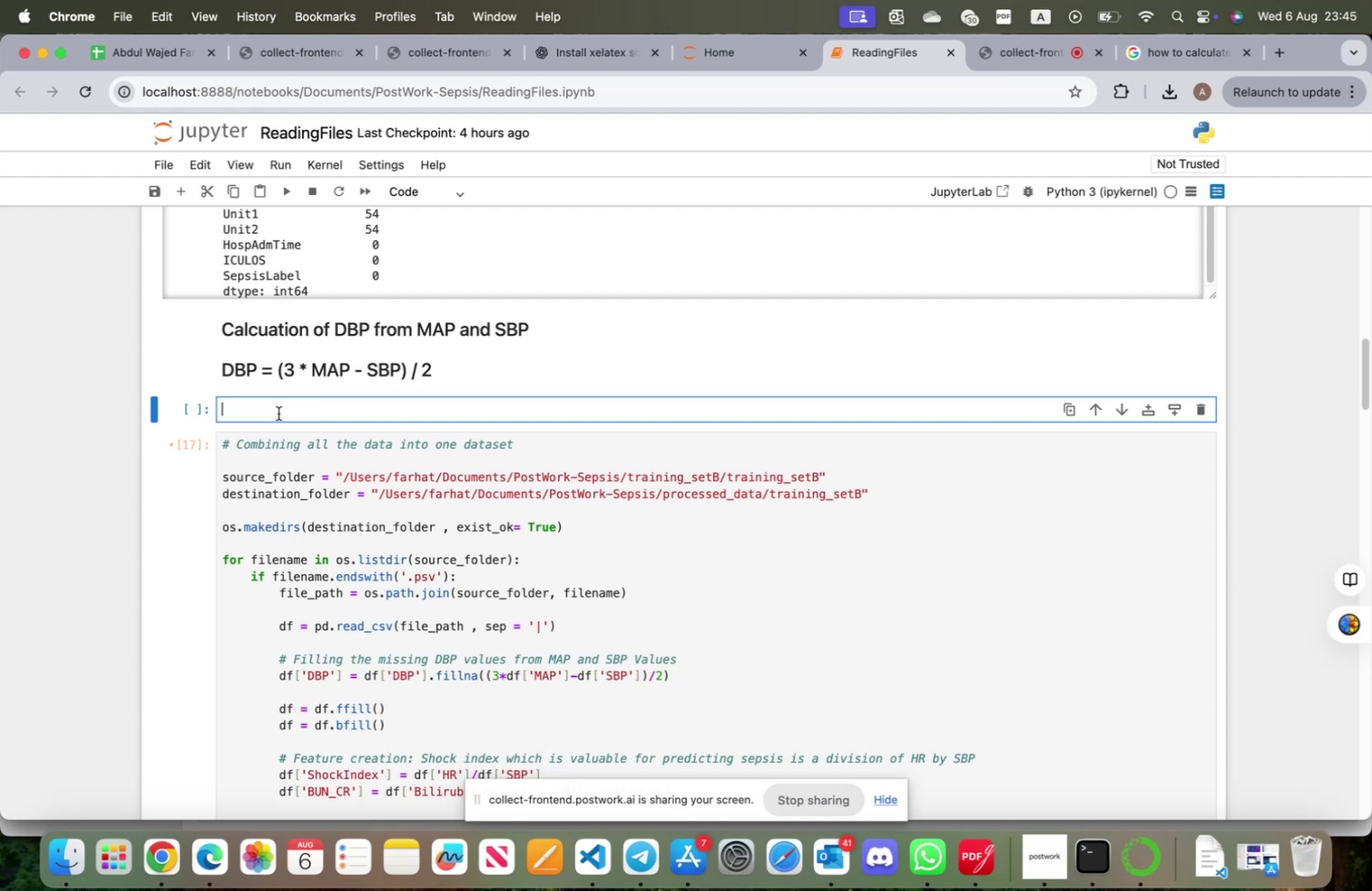 
hold_key(key=OptionLeft, duration=0.31)
 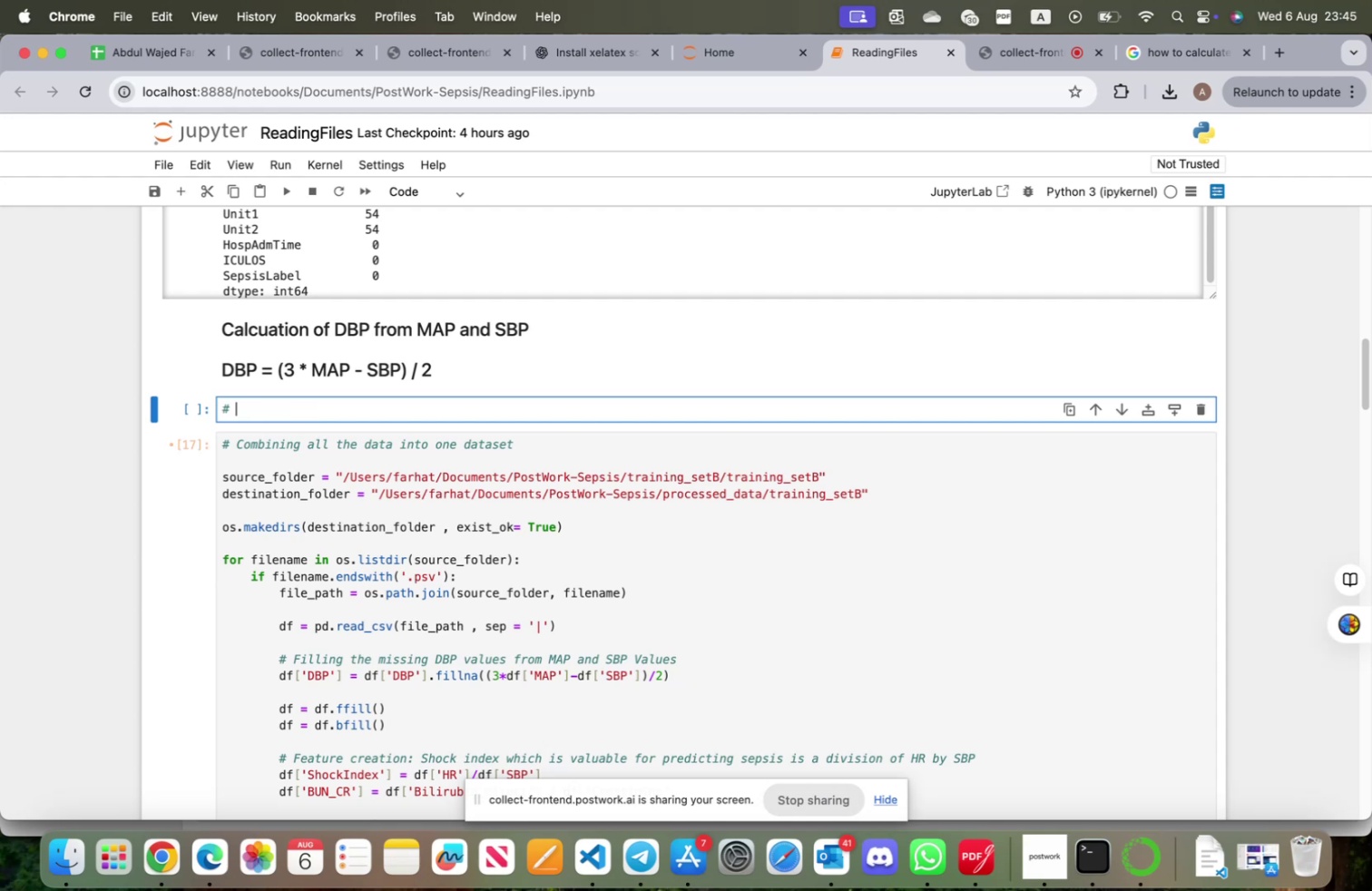 
type(3 Calcu)
key(Backspace)
key(Backspace)
key(Backspace)
key(Backspace)
key(Backspace)
type(Partial Sofa Fucn)
key(Backspace)
key(Backspace)
type(nction)
 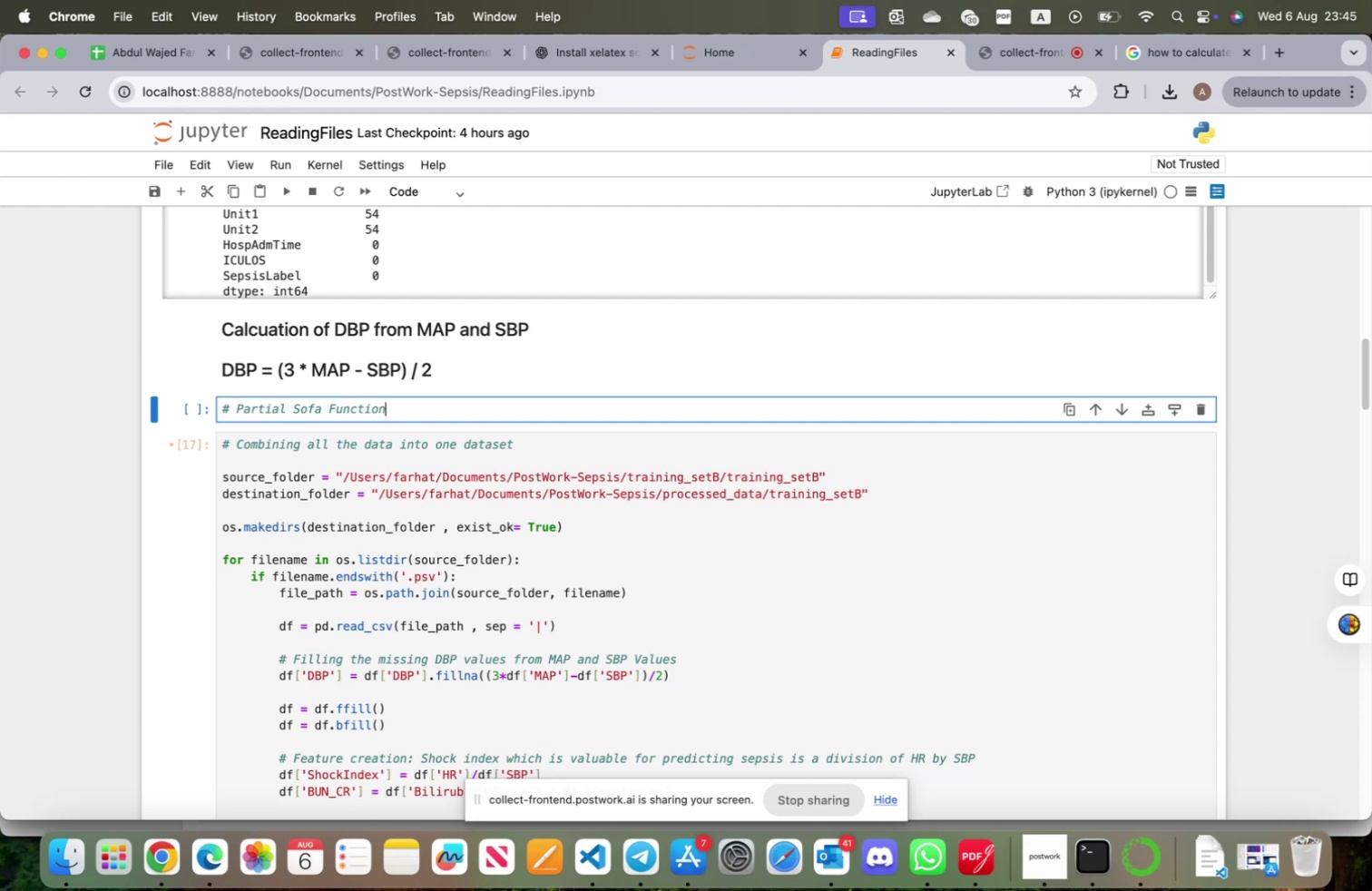 
key(Enter)
 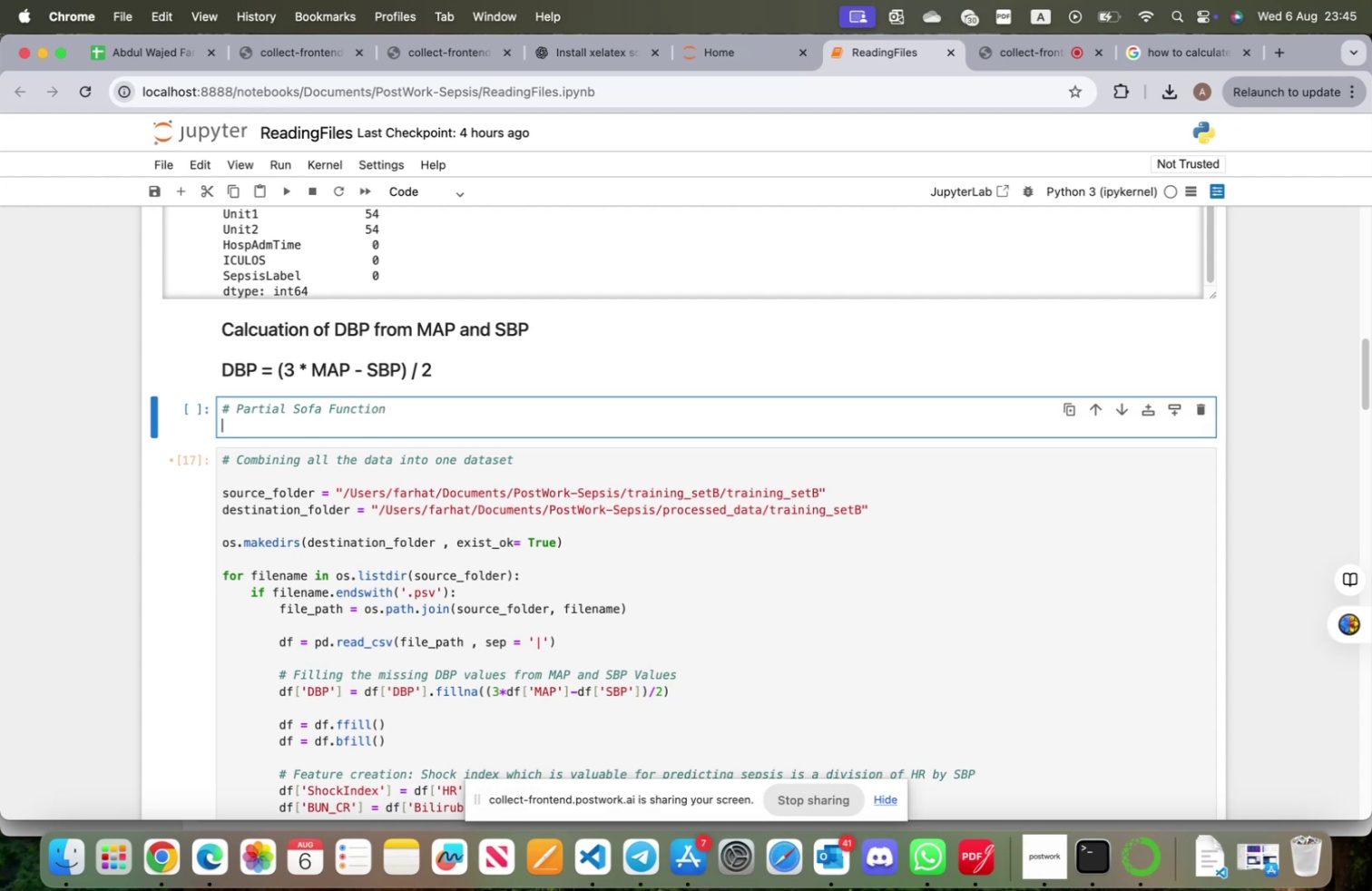 
key(Enter)
 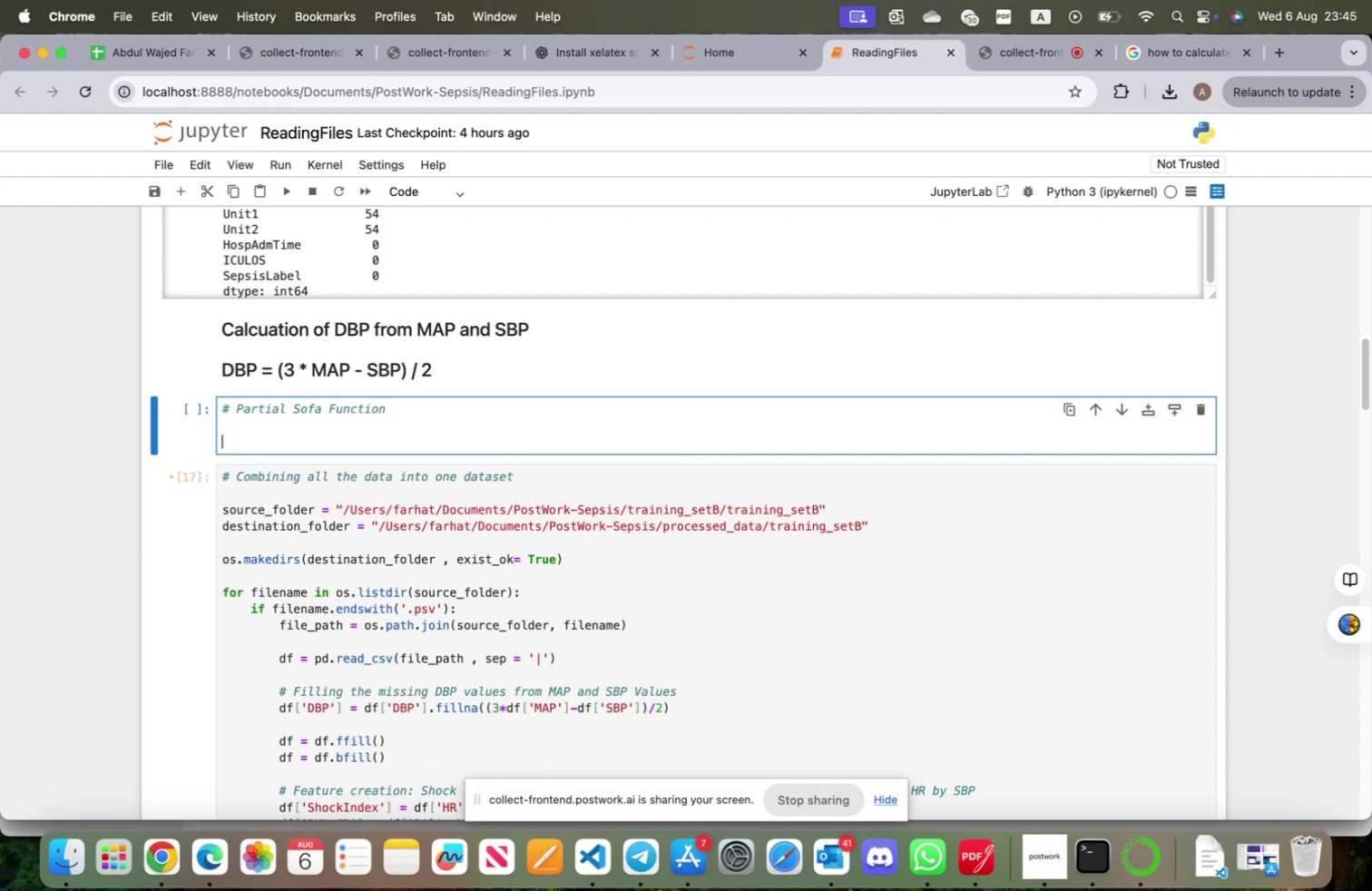 
type(def conpu)
key(Backspace)
key(Backspace)
type(m)
key(Backspace)
key(Backspace)
type(mpute )
key(Backspace)
type(_oa)
key(Backspace)
key(Backspace)
type(partial )
key(Backspace)
type(_sofa(data)
key(Backspace)
key(Backspace)
key(Backspace)
type(f):)
 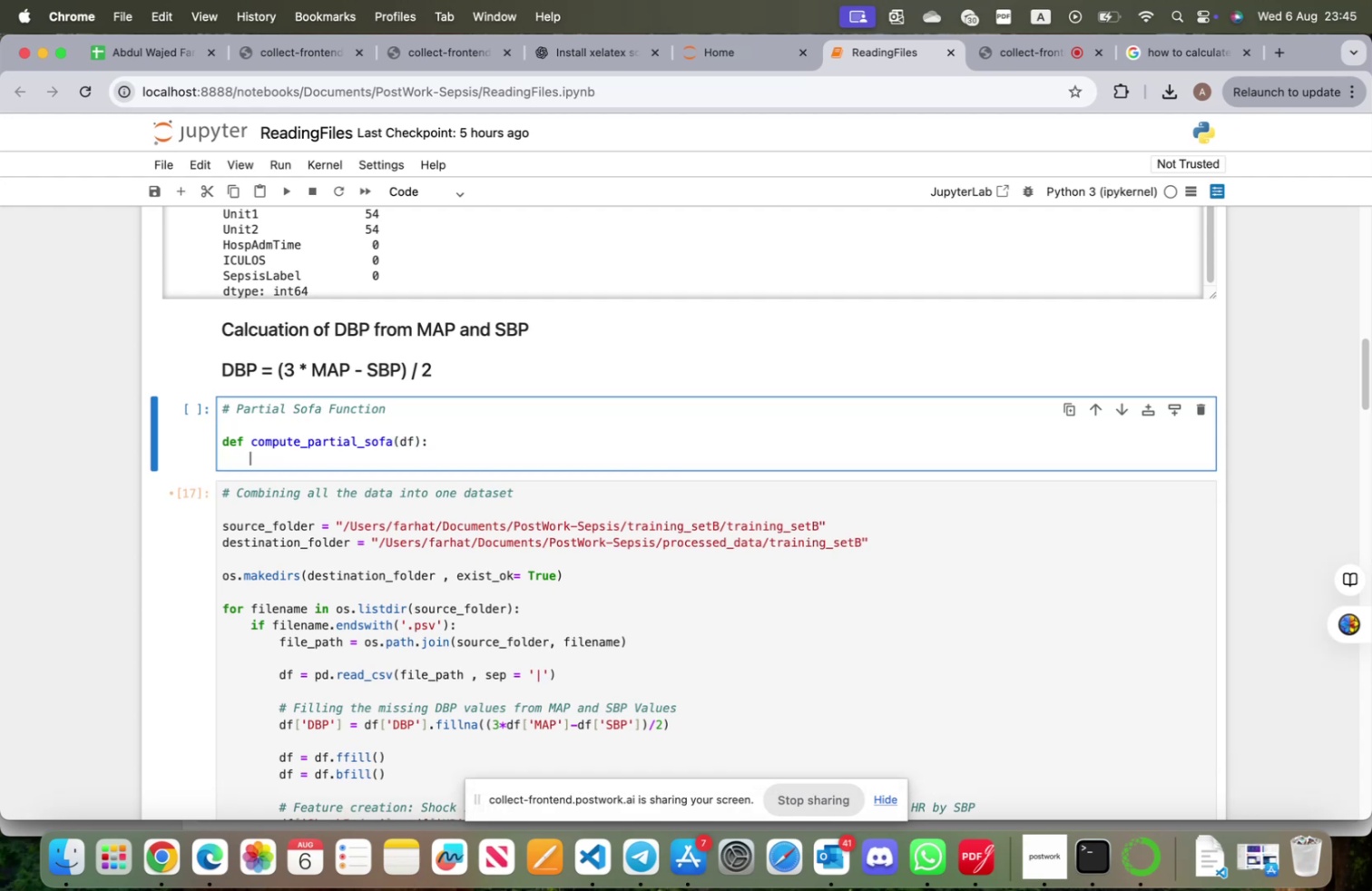 
 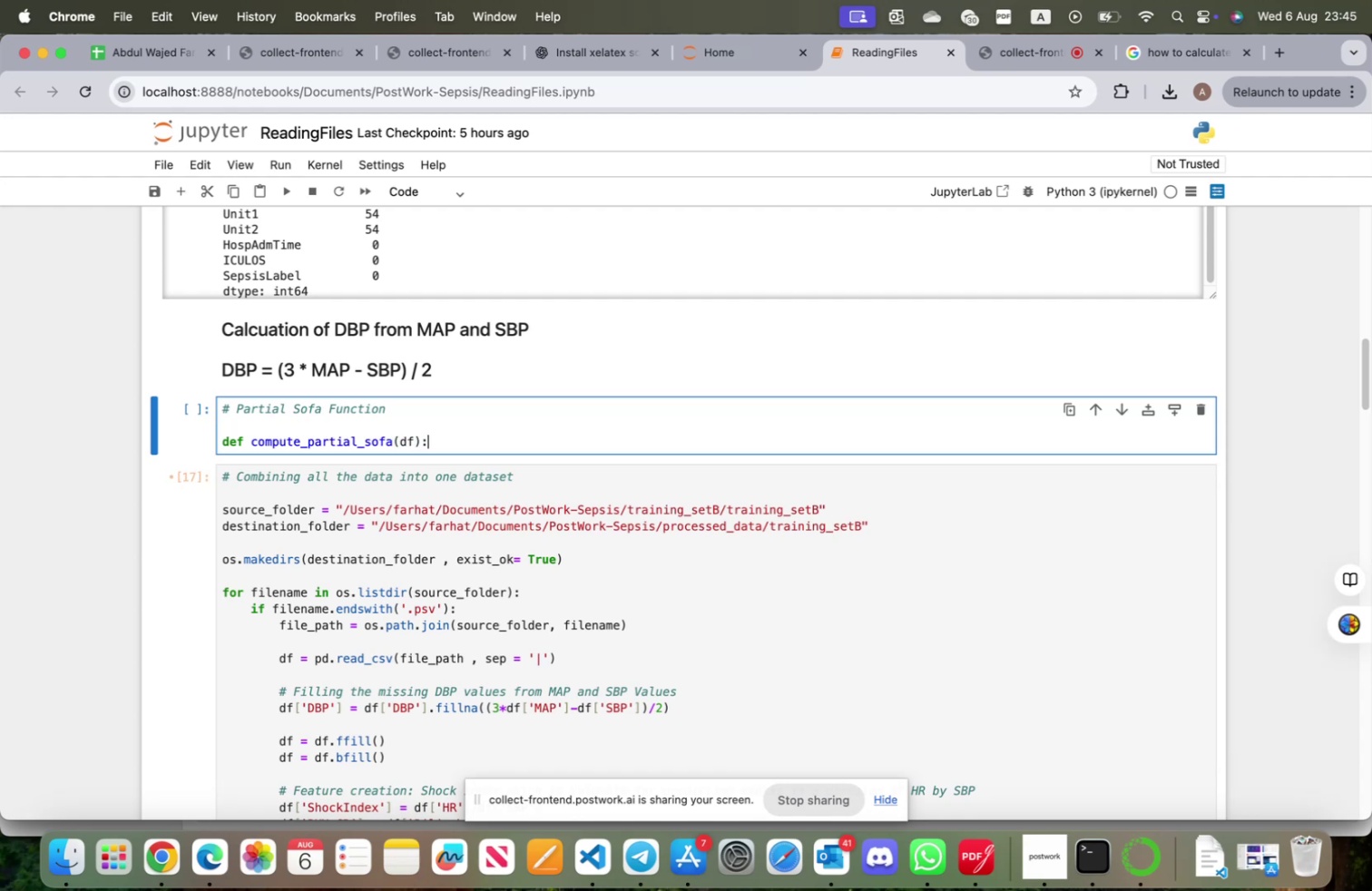 
key(Enter)
 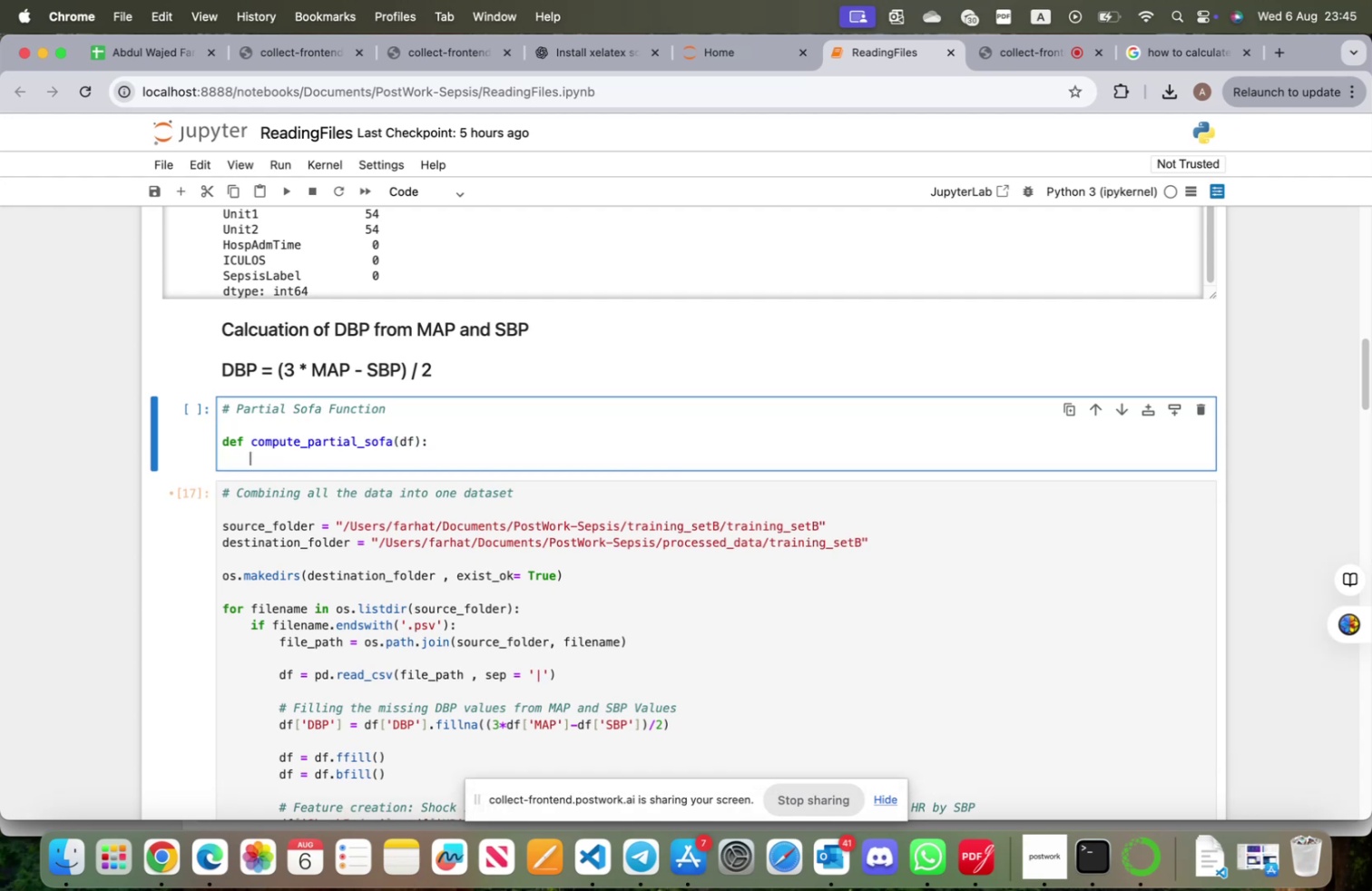 
type(df)
 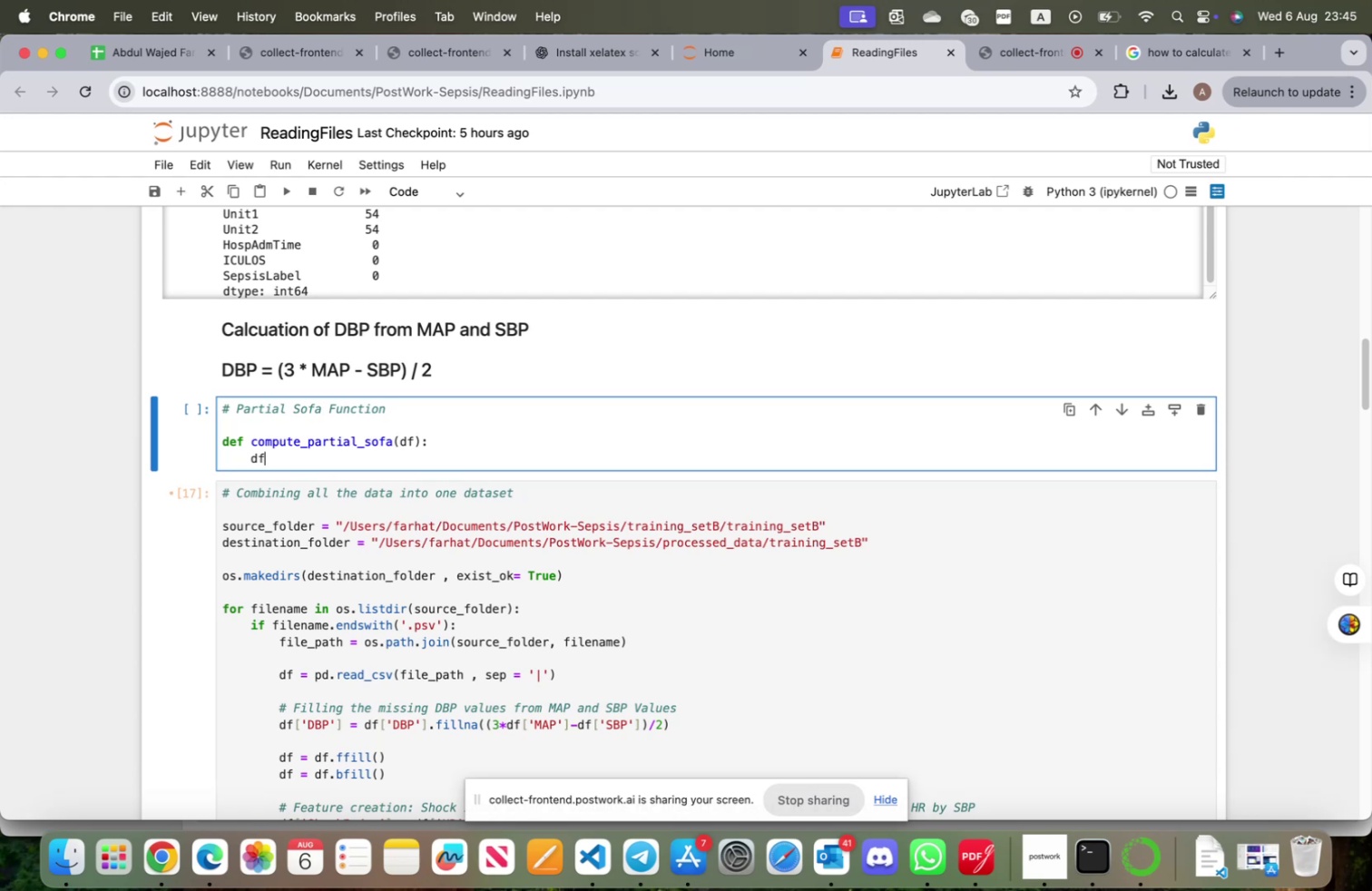 
wait(6.83)
 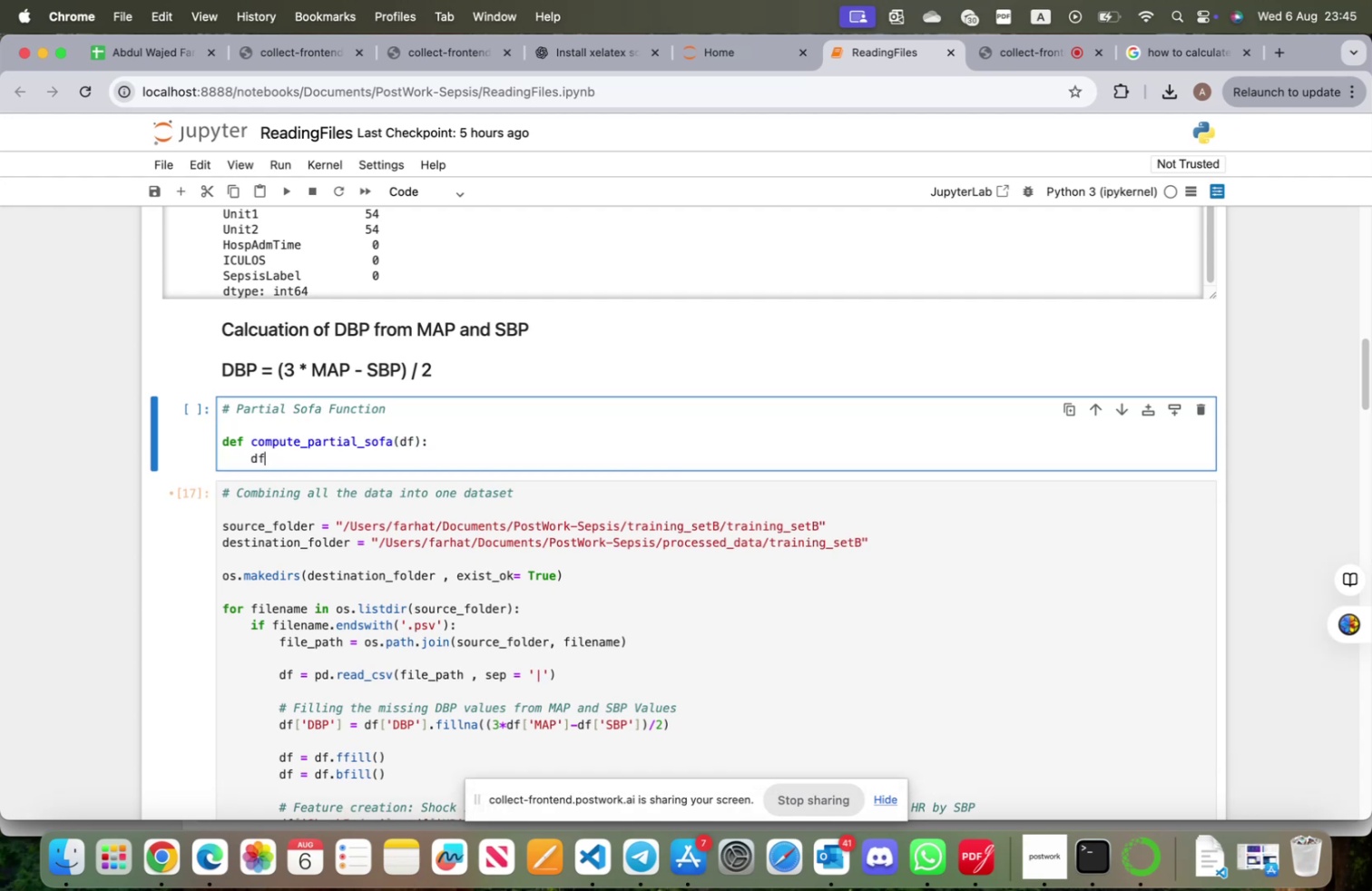 
type(['SOFA)
key(Backspace)
key(Backspace)
key(Backspace)
type(OFA_coagulation'] = pd.cut(df['Pa)
key(Backspace)
type(latelets'],)
 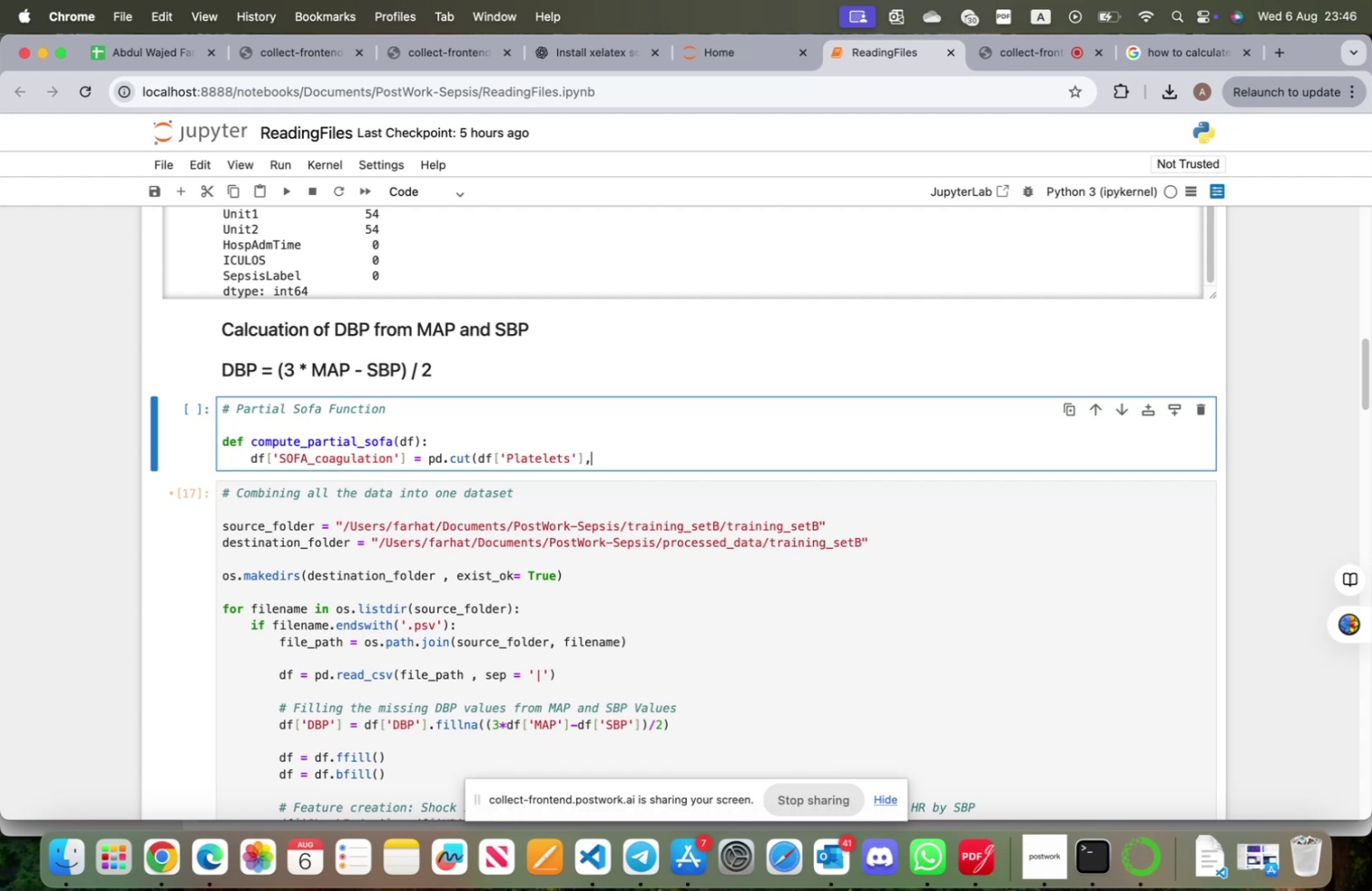 
 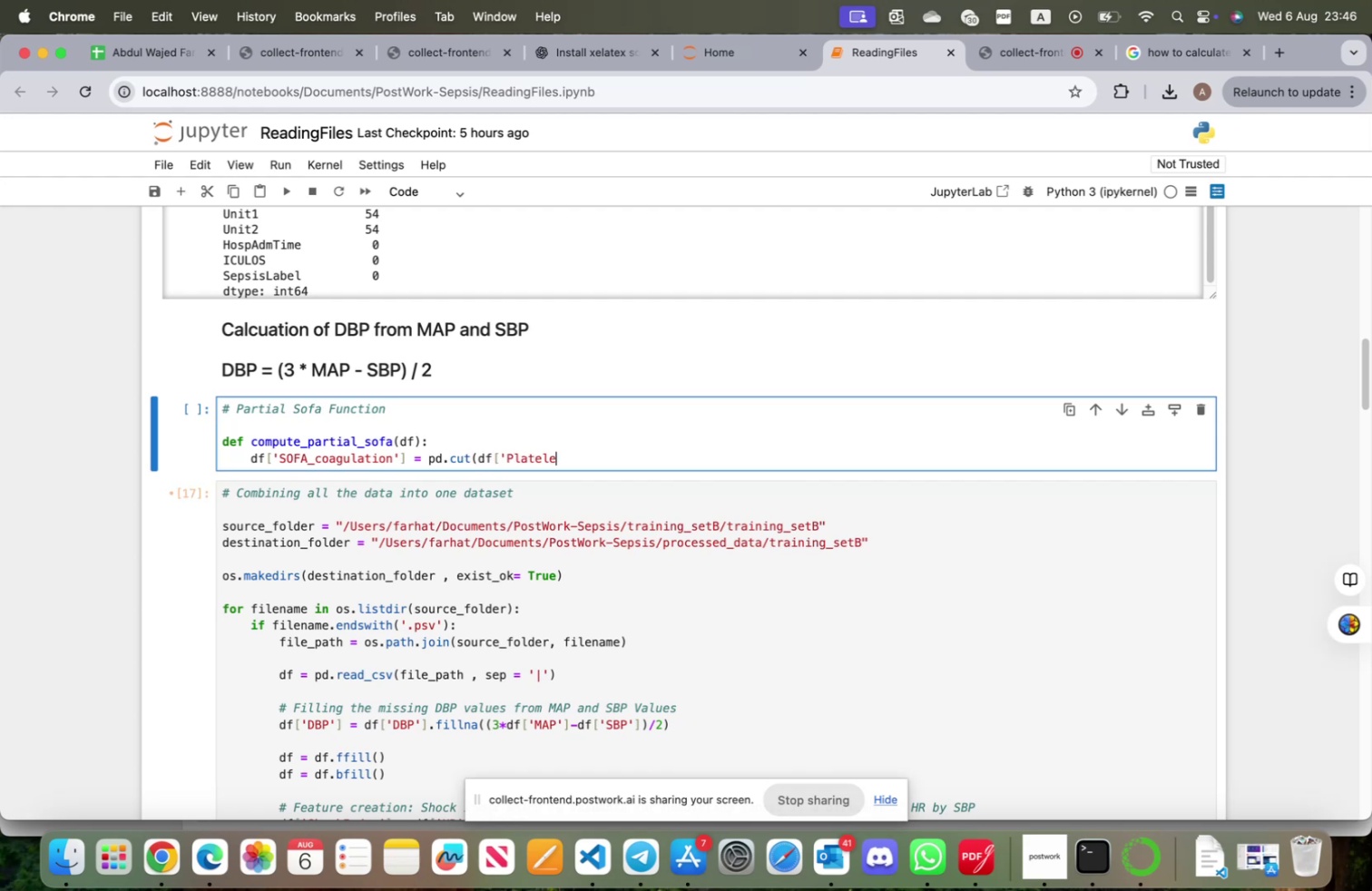 
key(Enter)
 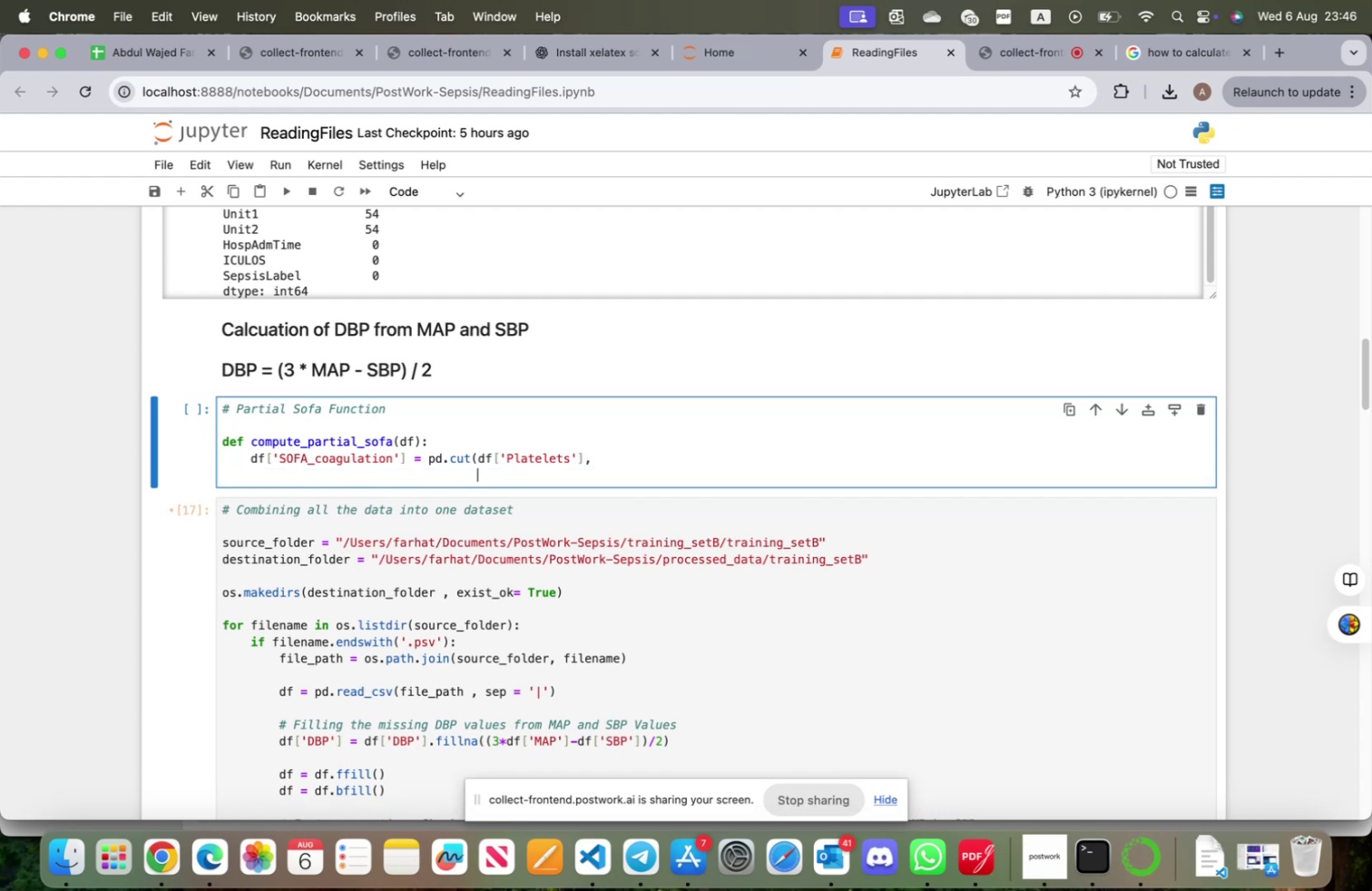 
type(bins = [-np.inf)
 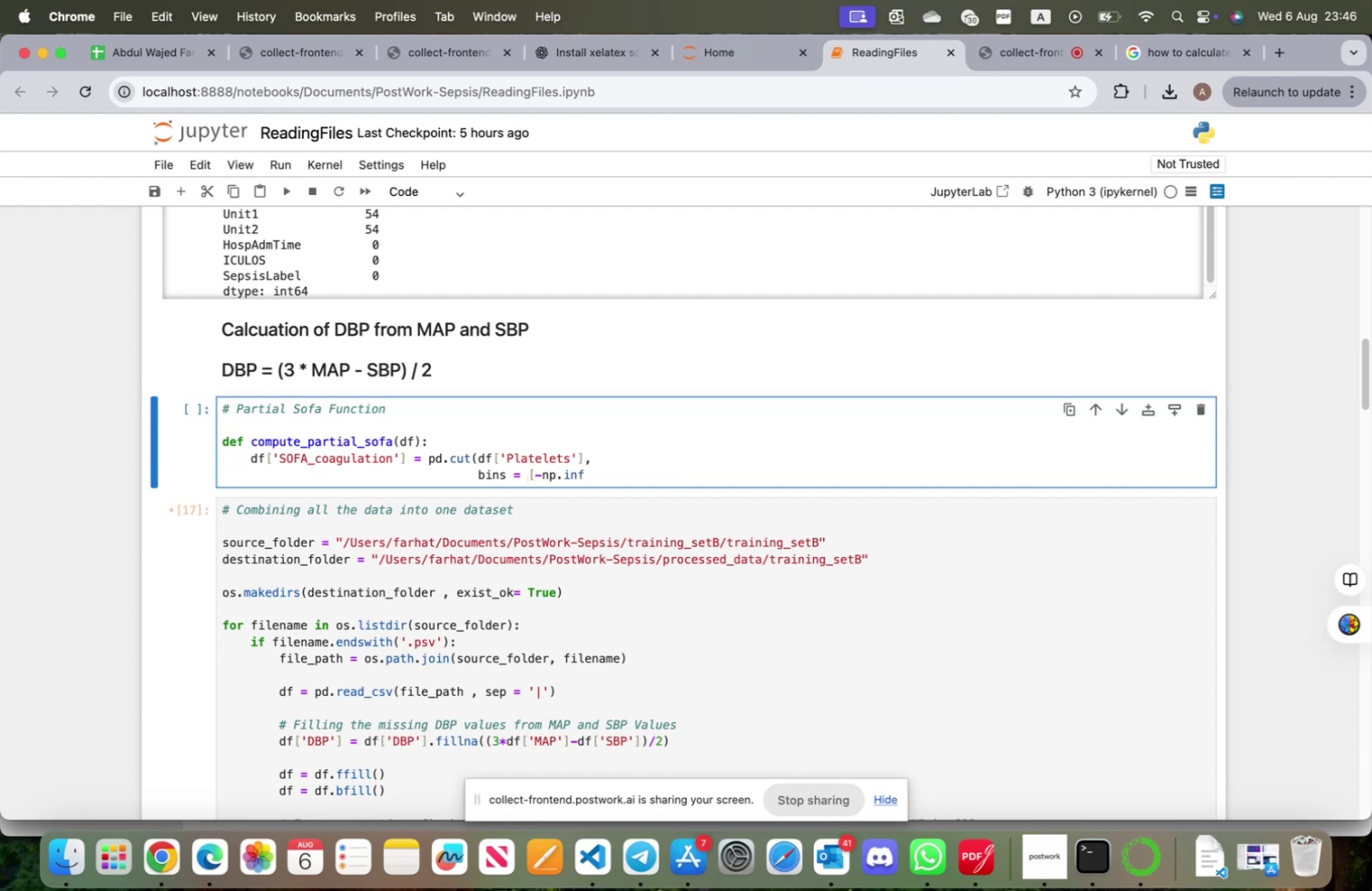 
type(, 20, 50, 100, 150, np.inf],)
 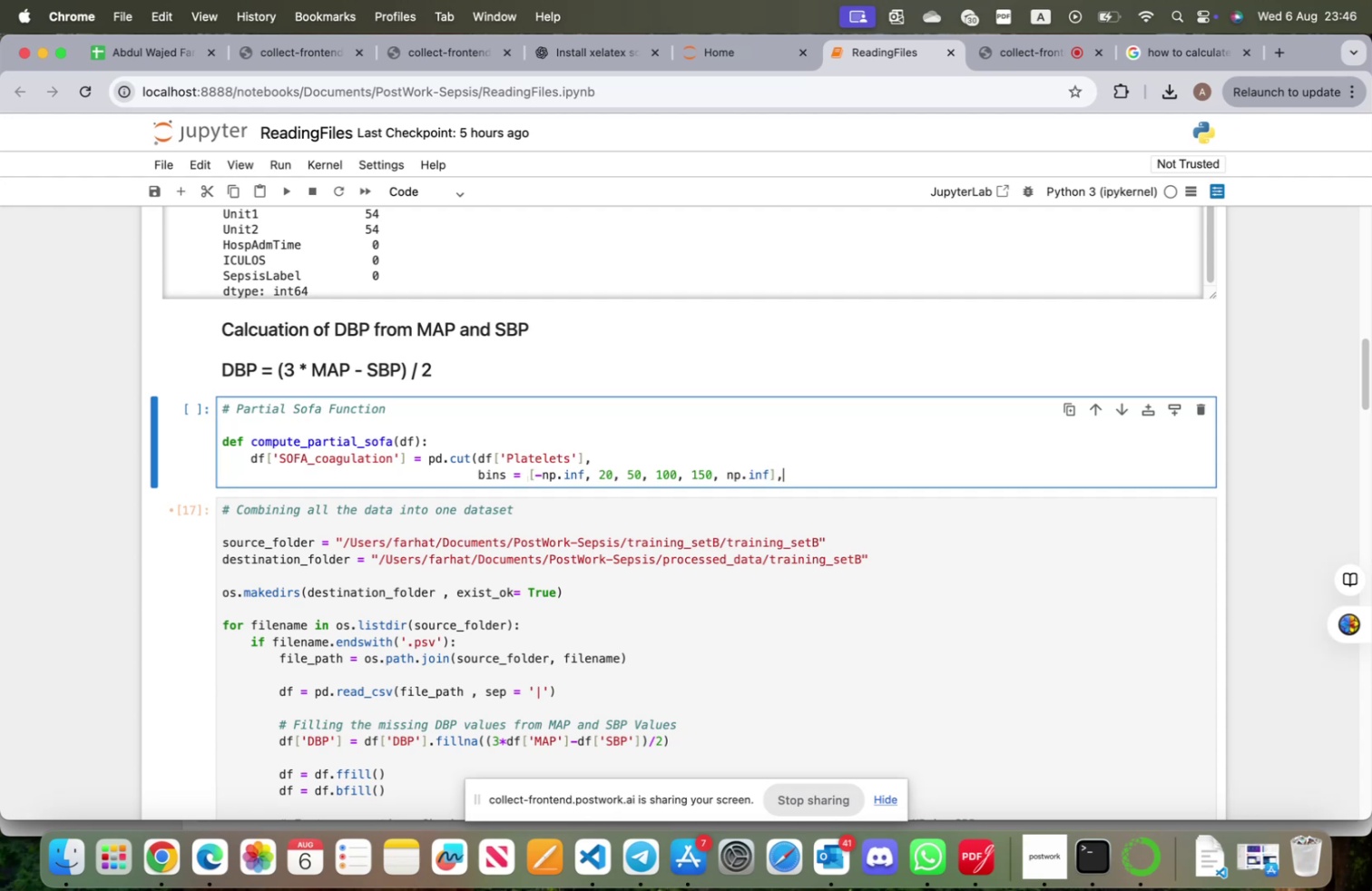 
key(Enter)
 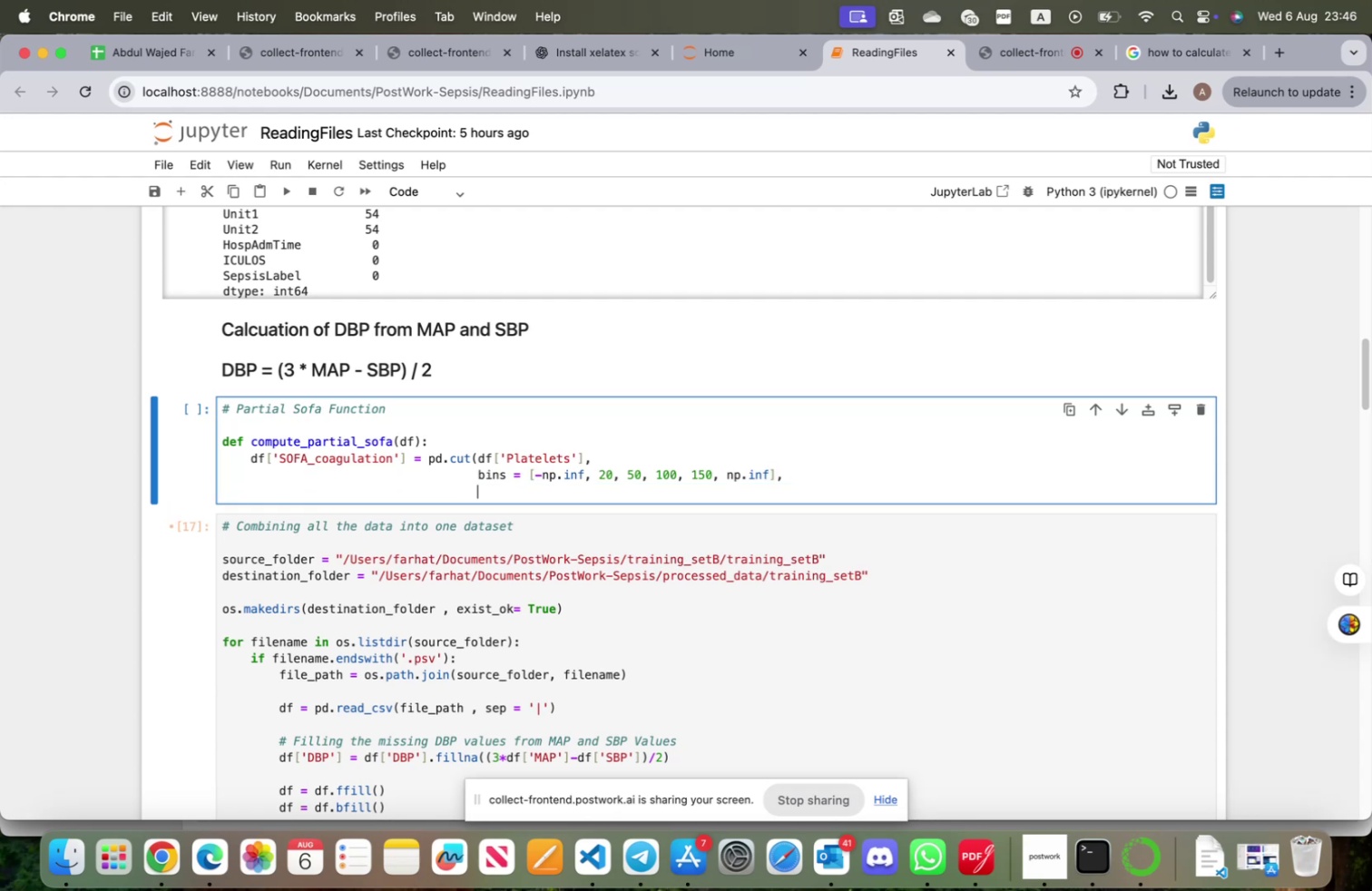 
type(lables = [4,3,2,1,0])
 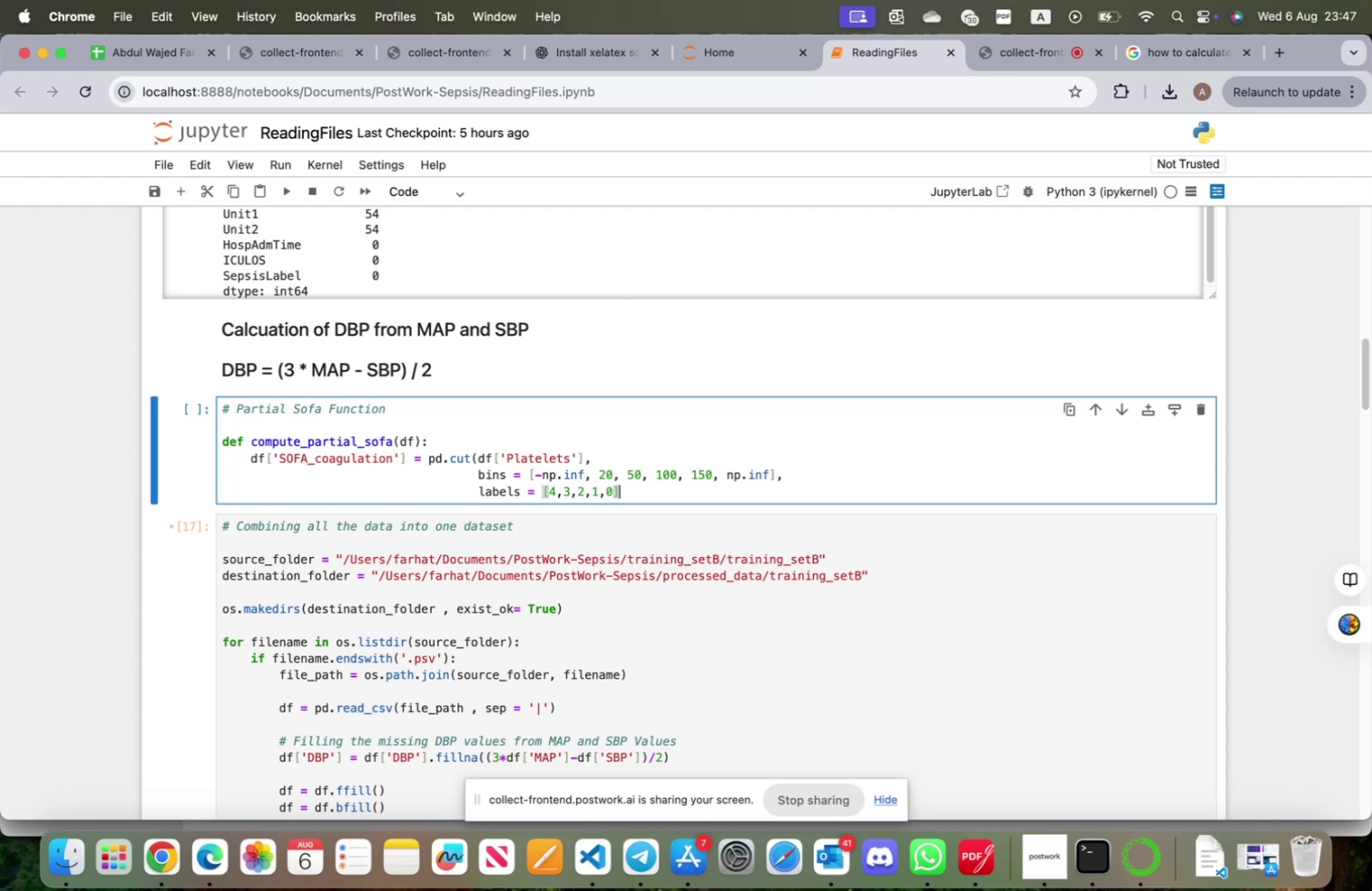 
type().astype()flo)
key(Backspace)
key(Backspace)
key(Backspace)
key(Backspace)
type(float))
 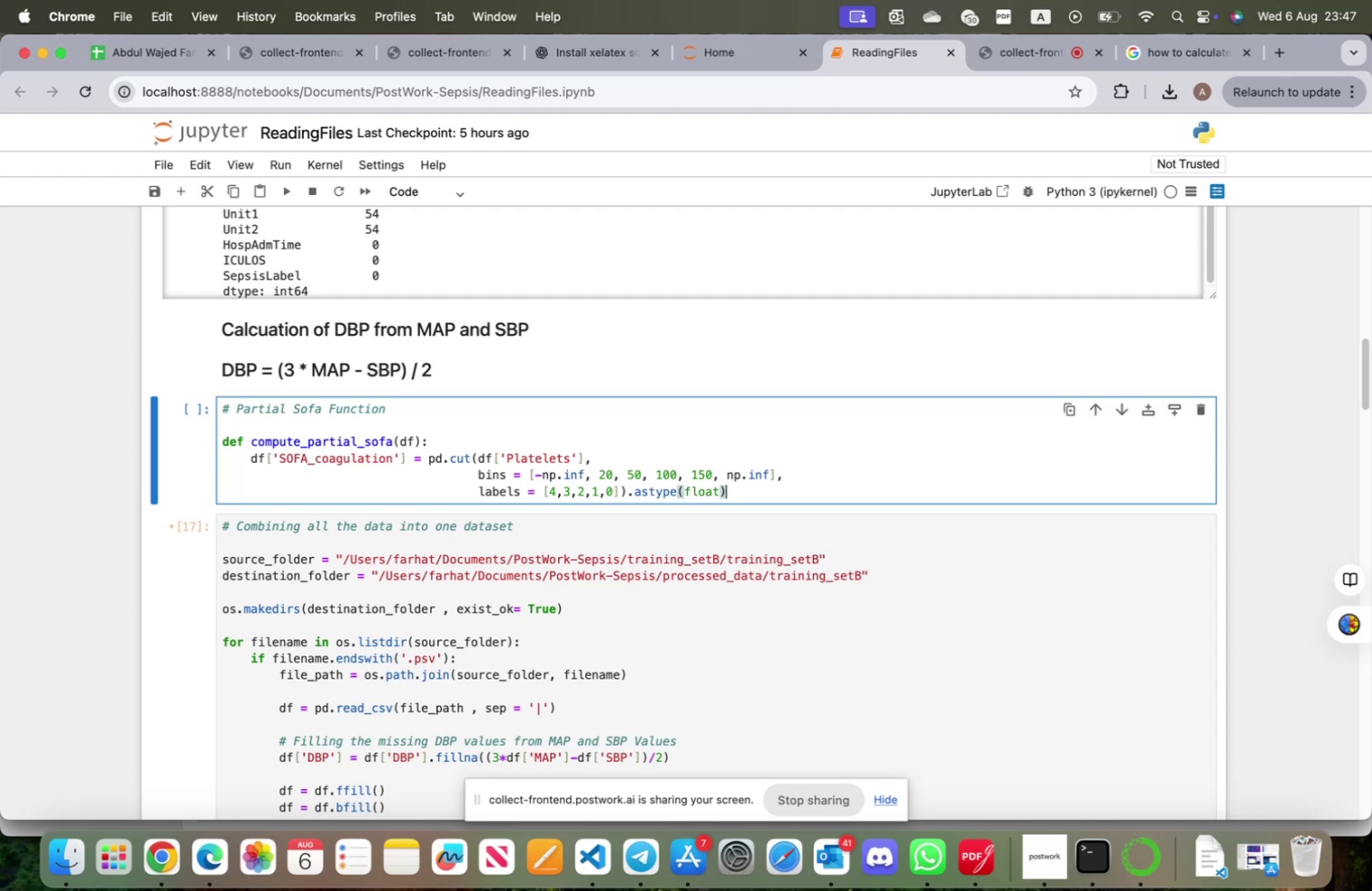 
key(Enter)
 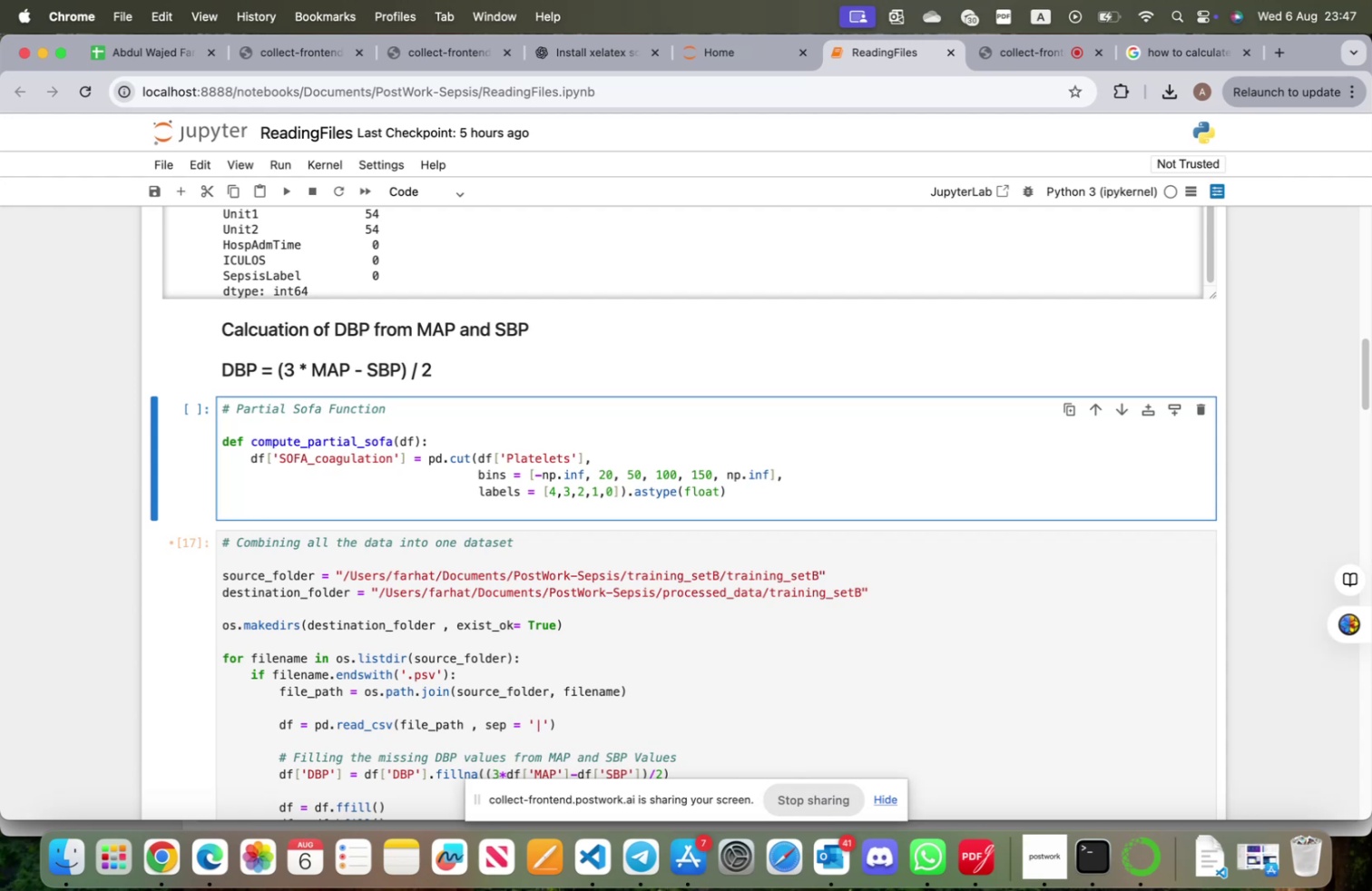 
wait(5.93)
 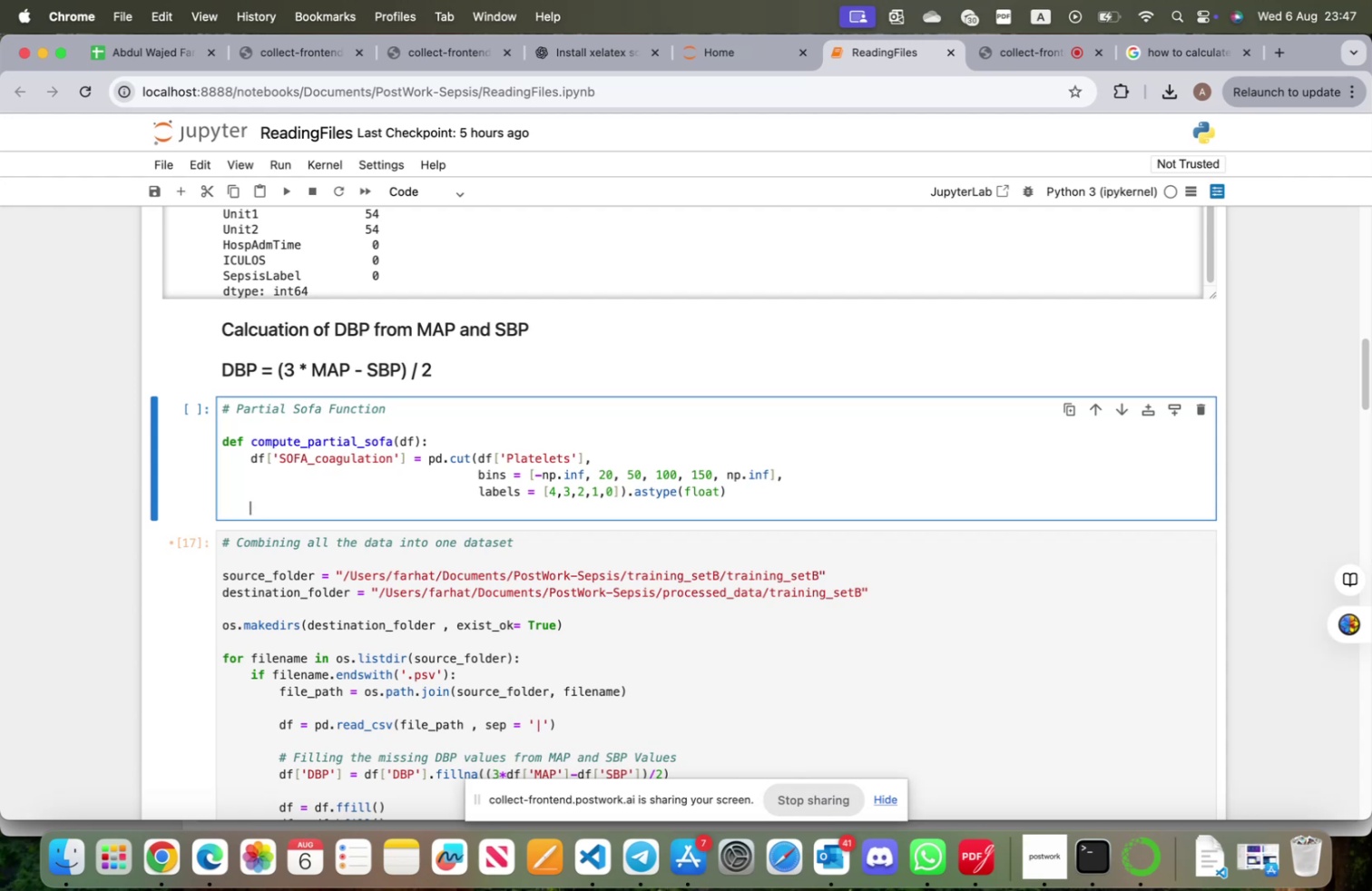 
key(Meta+CommandLeft)
 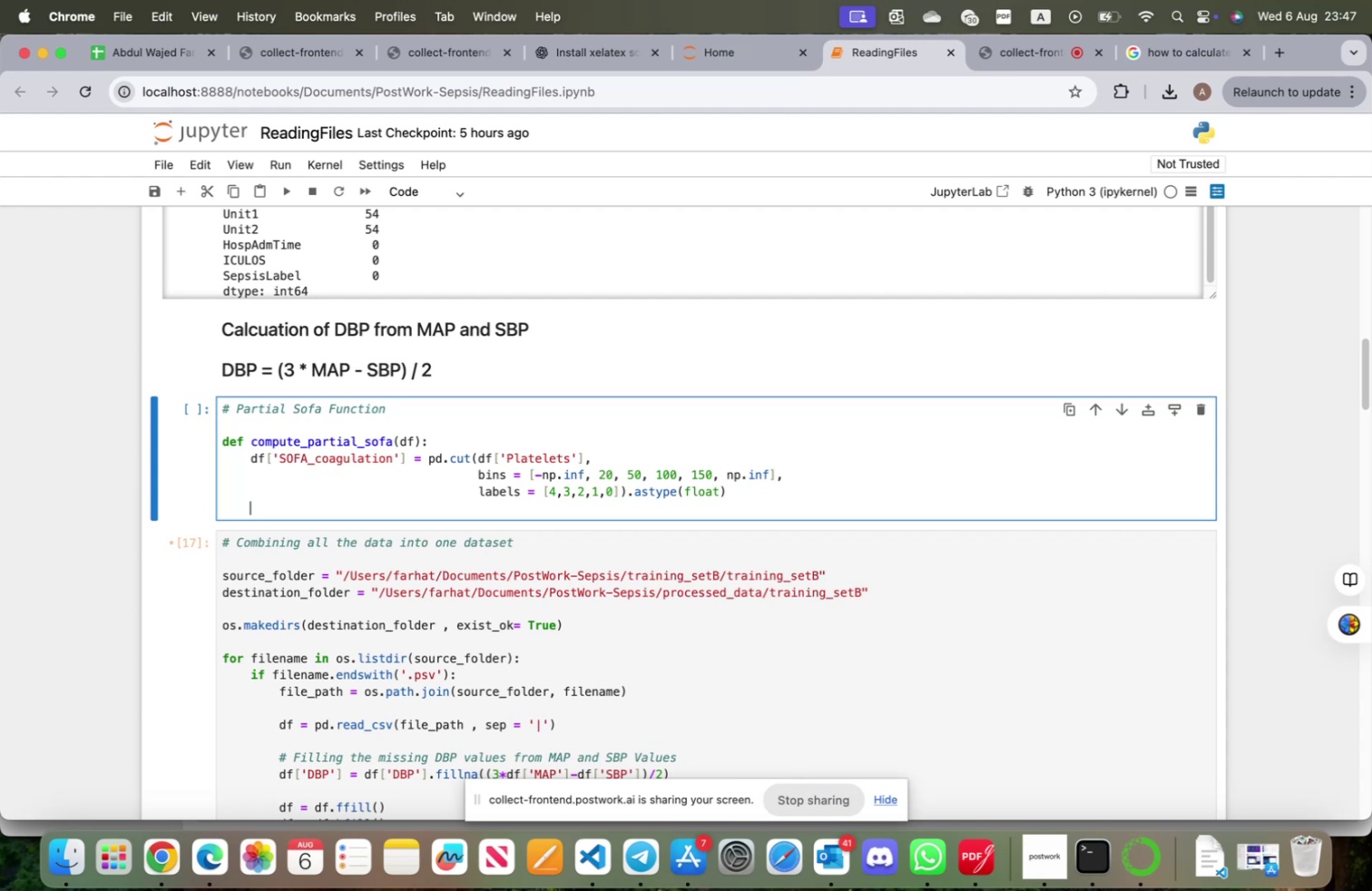 
key(Meta+3)
 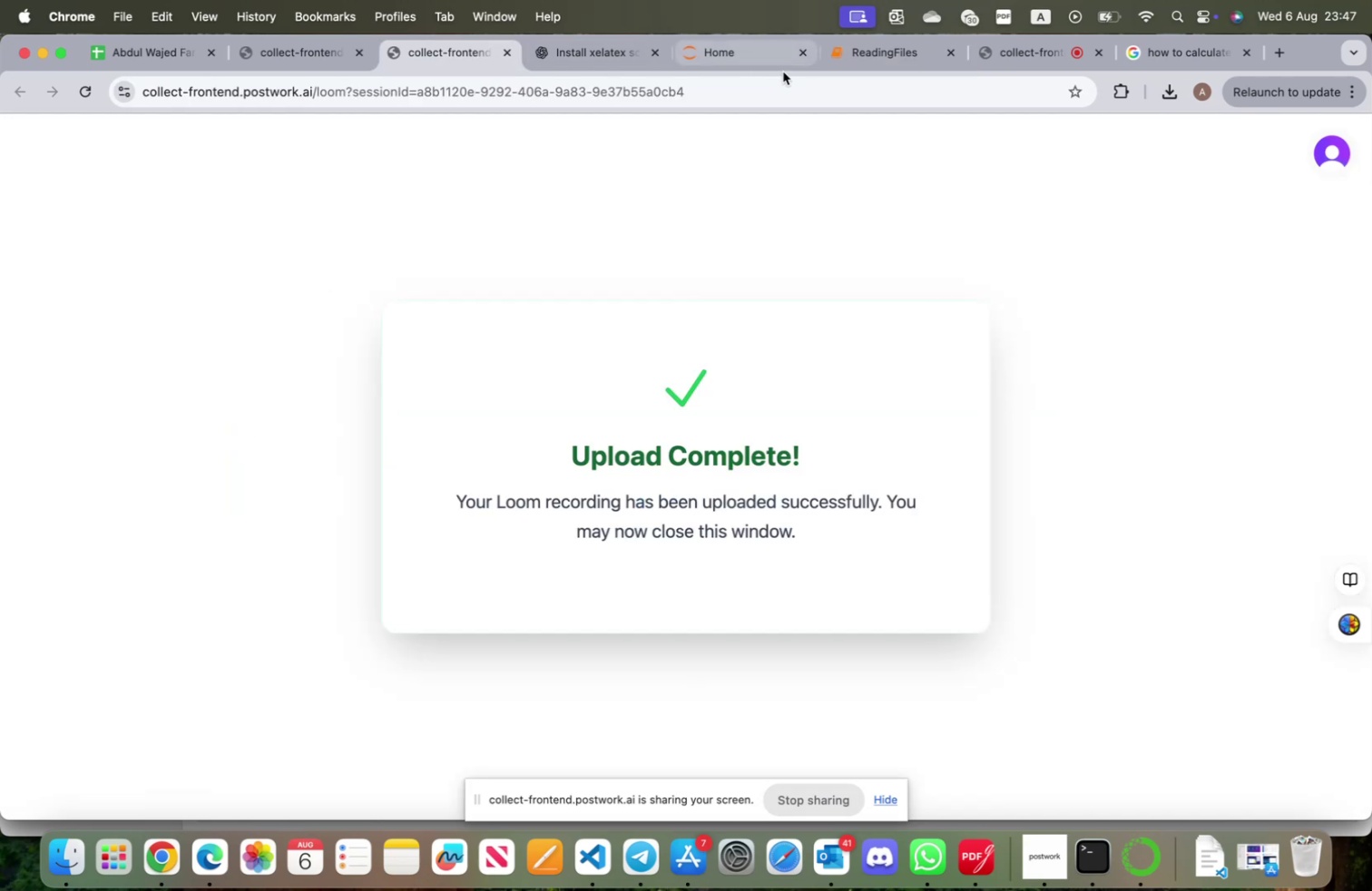 
left_click([1032, 53])
 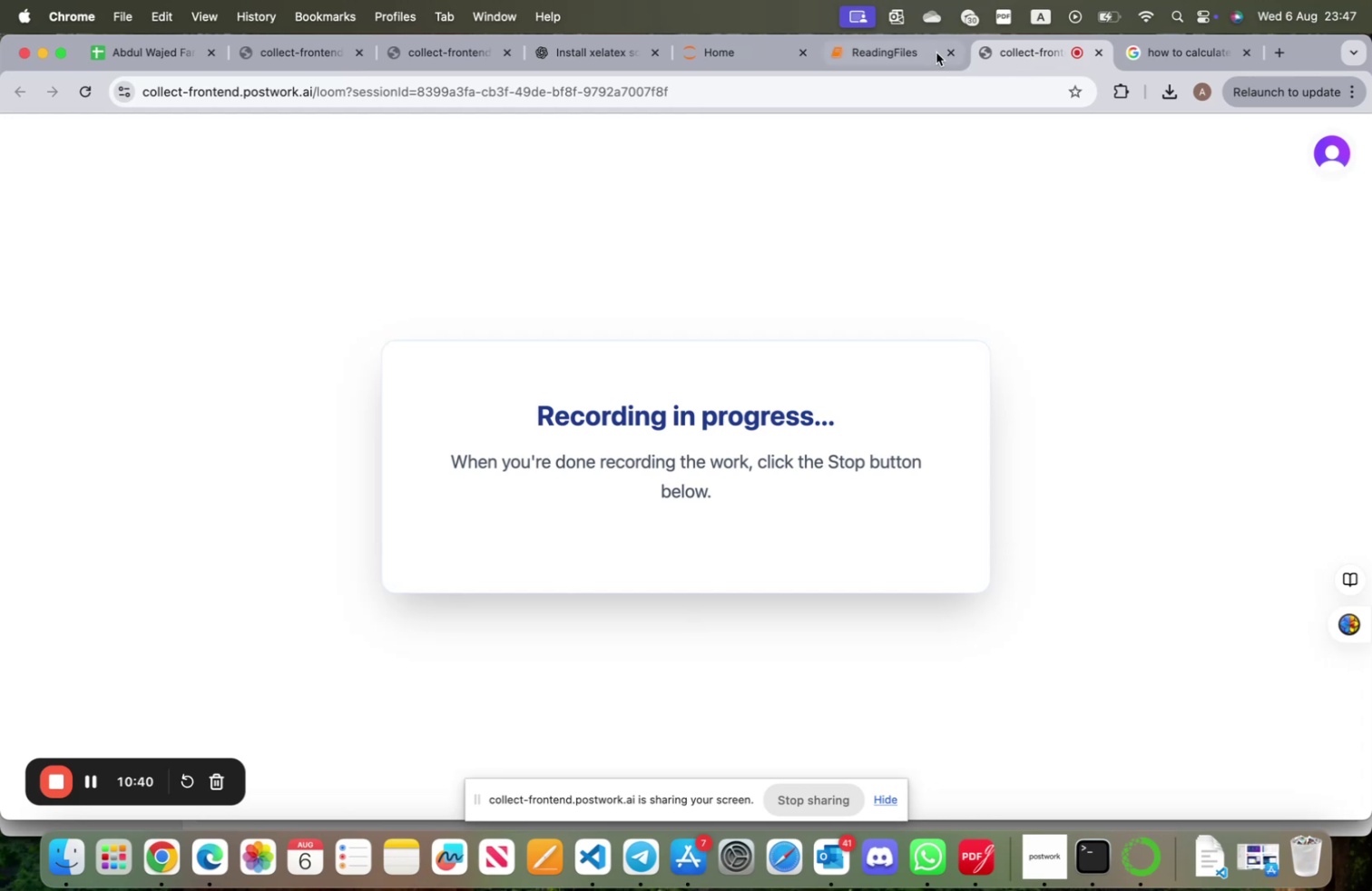 
left_click([910, 53])
 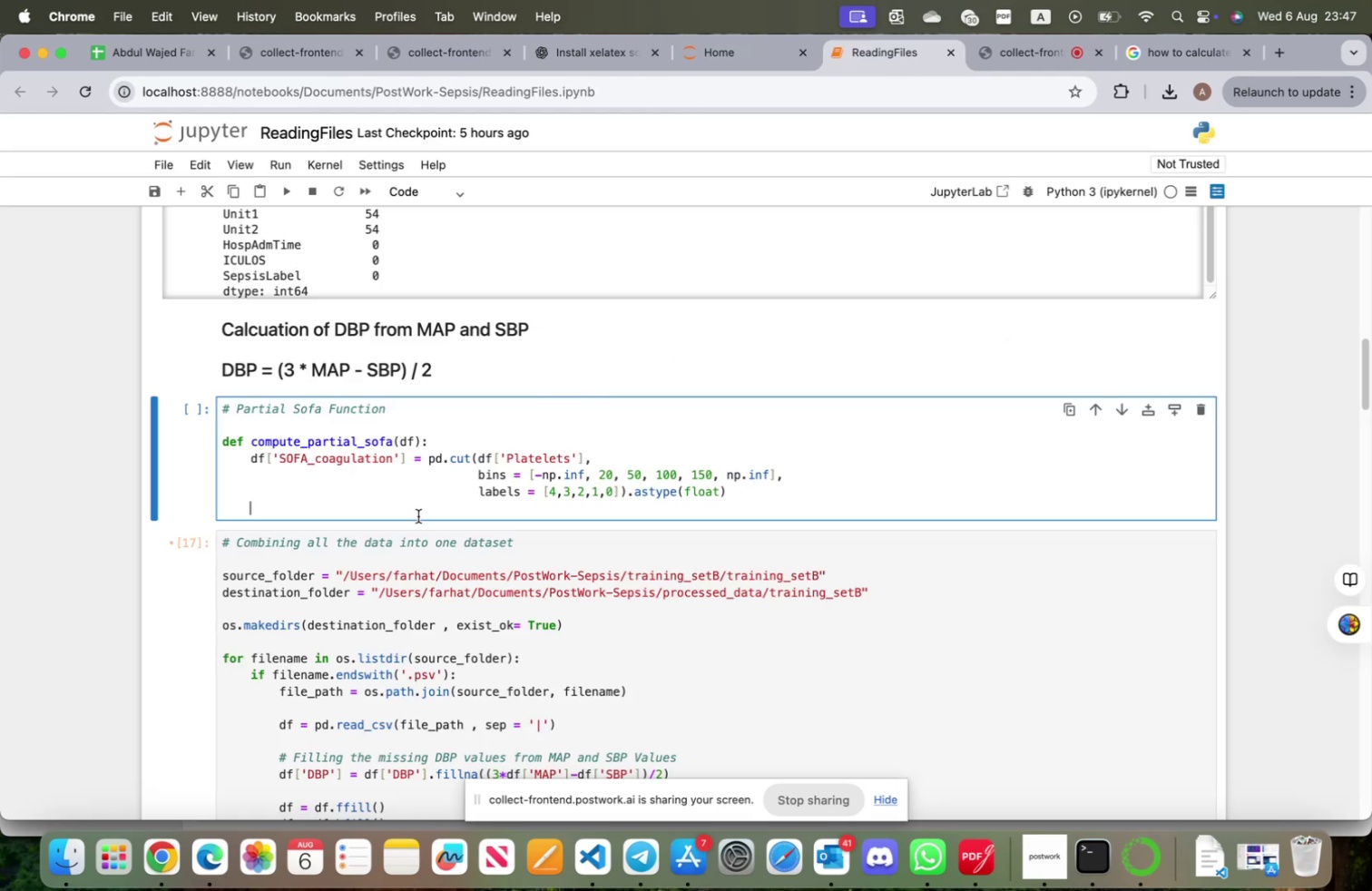 
key(Alt+OptionLeft)
 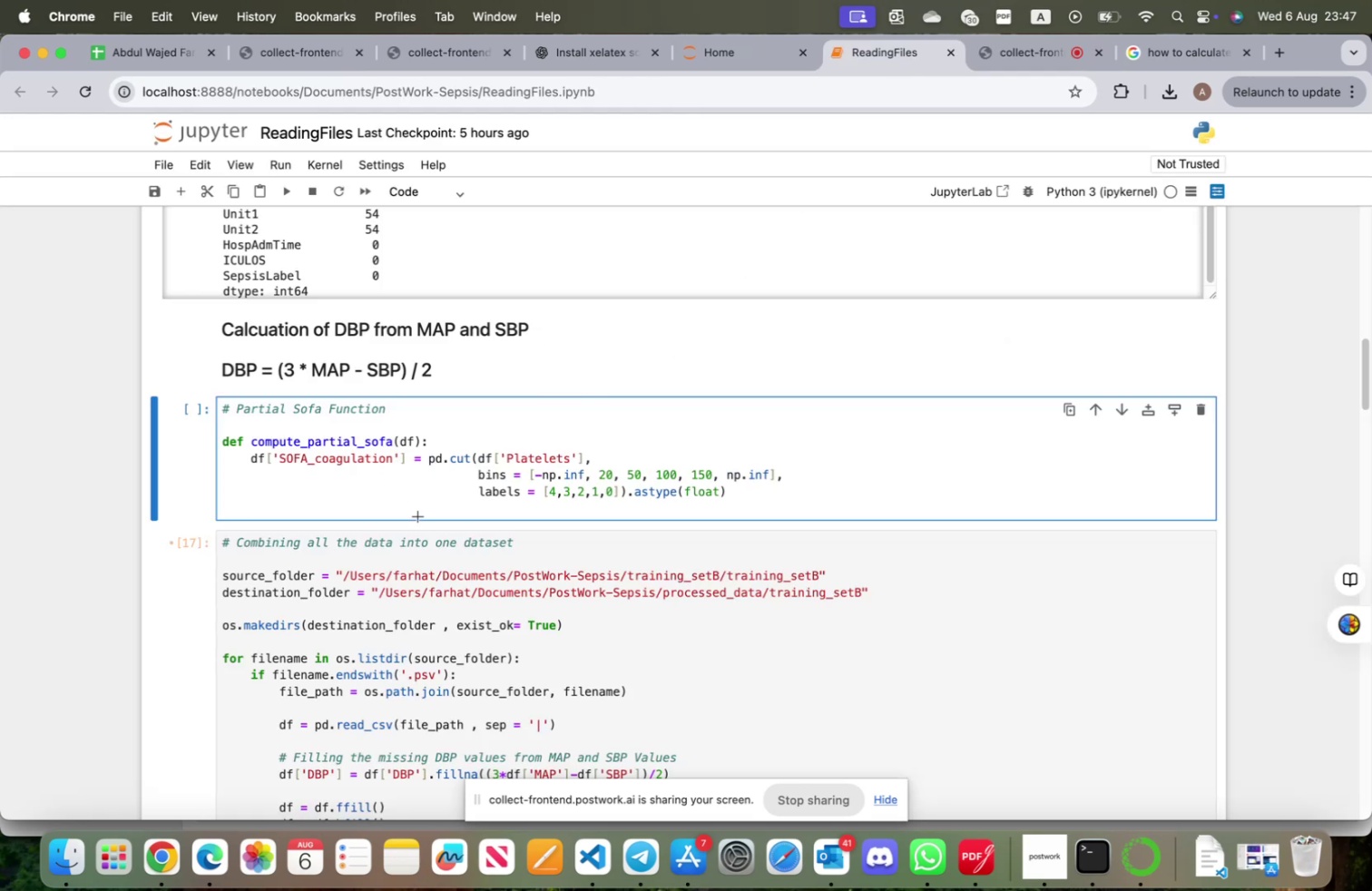 
type(3Liver (Vu==)
key(Backspace)
key(Backspace)
key(Backspace)
key(Backspace)
type(Bilirubin))
 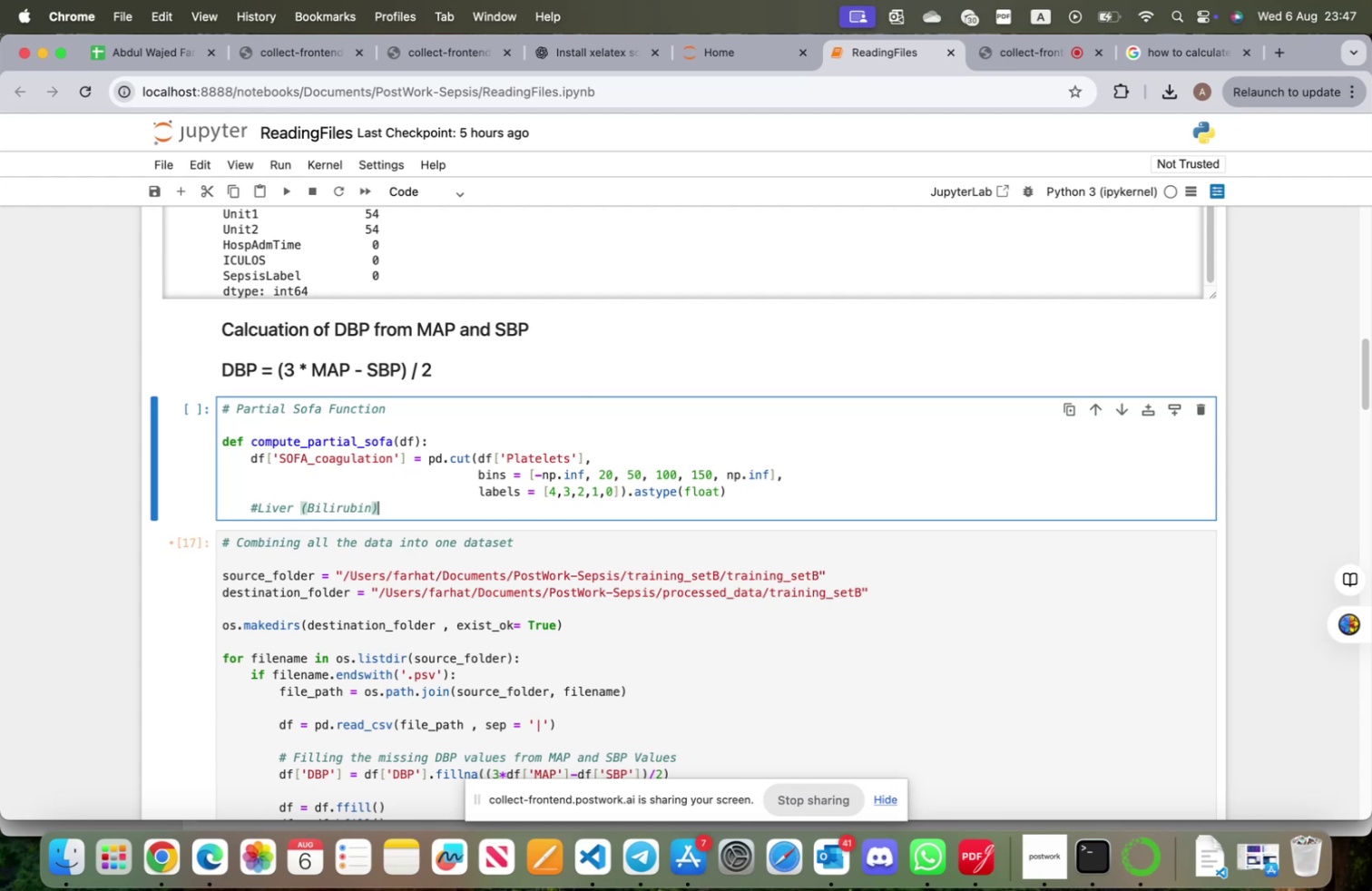 
key(Enter)
 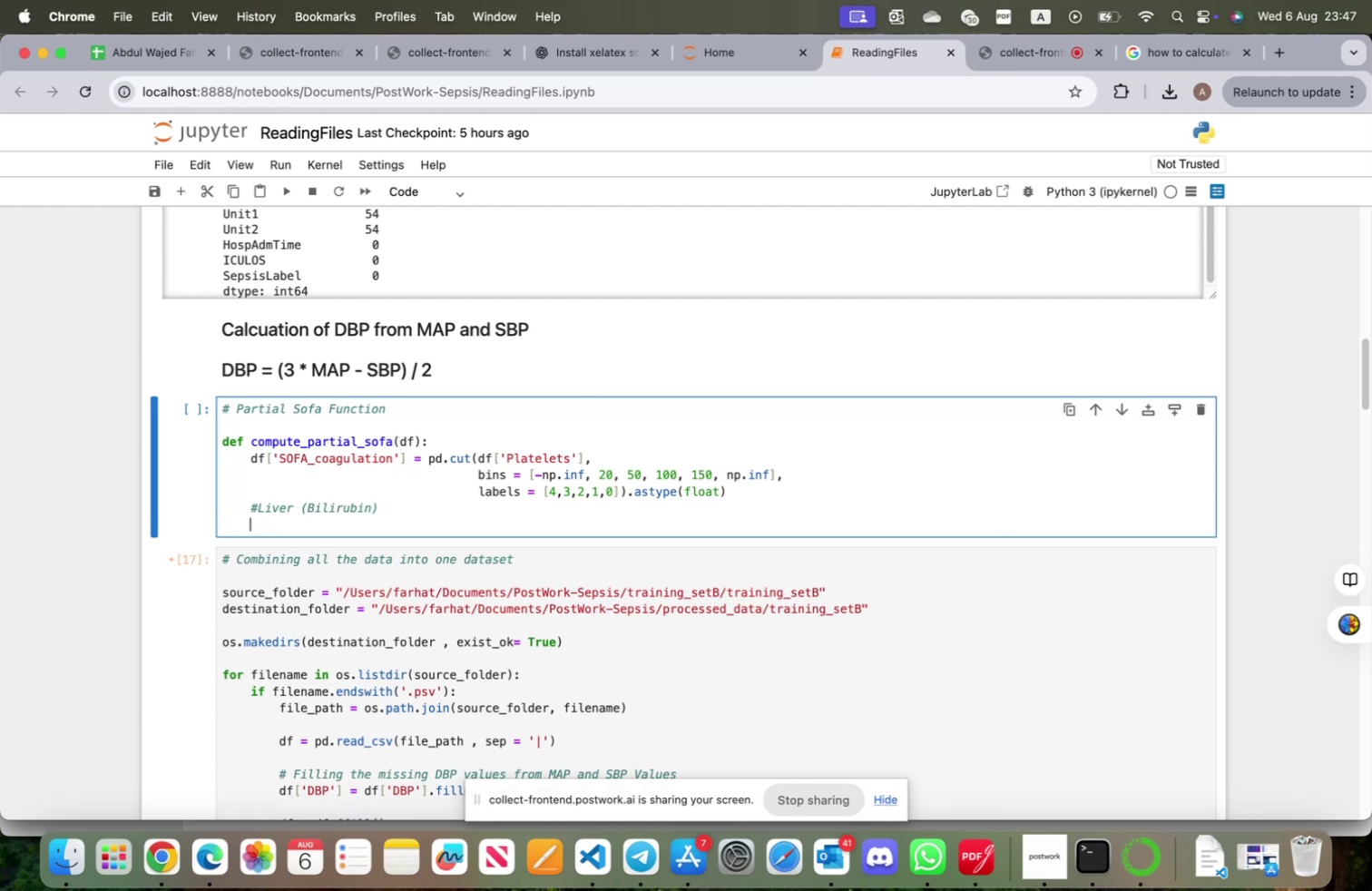 
type(df[')
 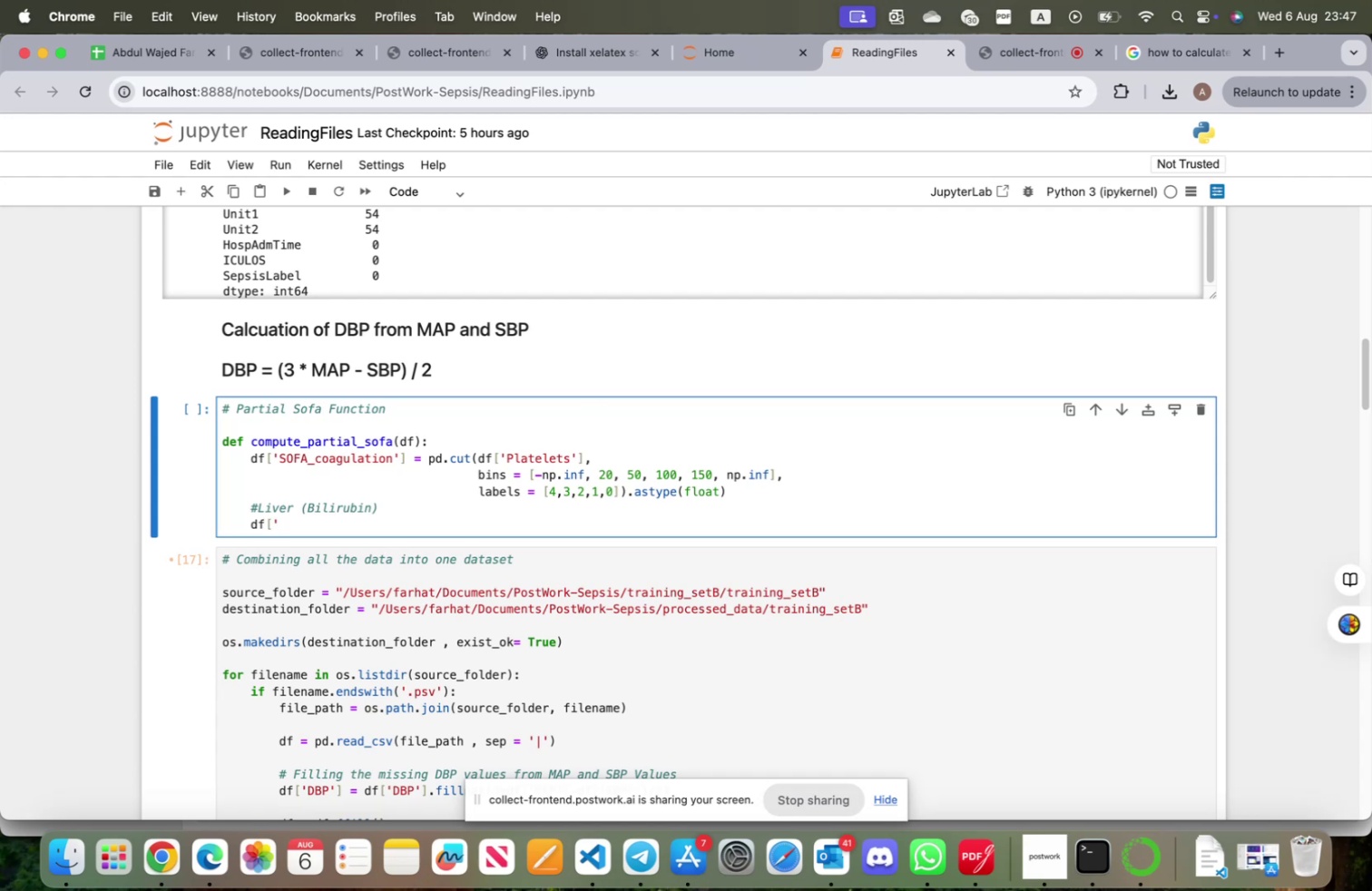 
type(So)
key(Backspace)
type(OFA_Liver'])
 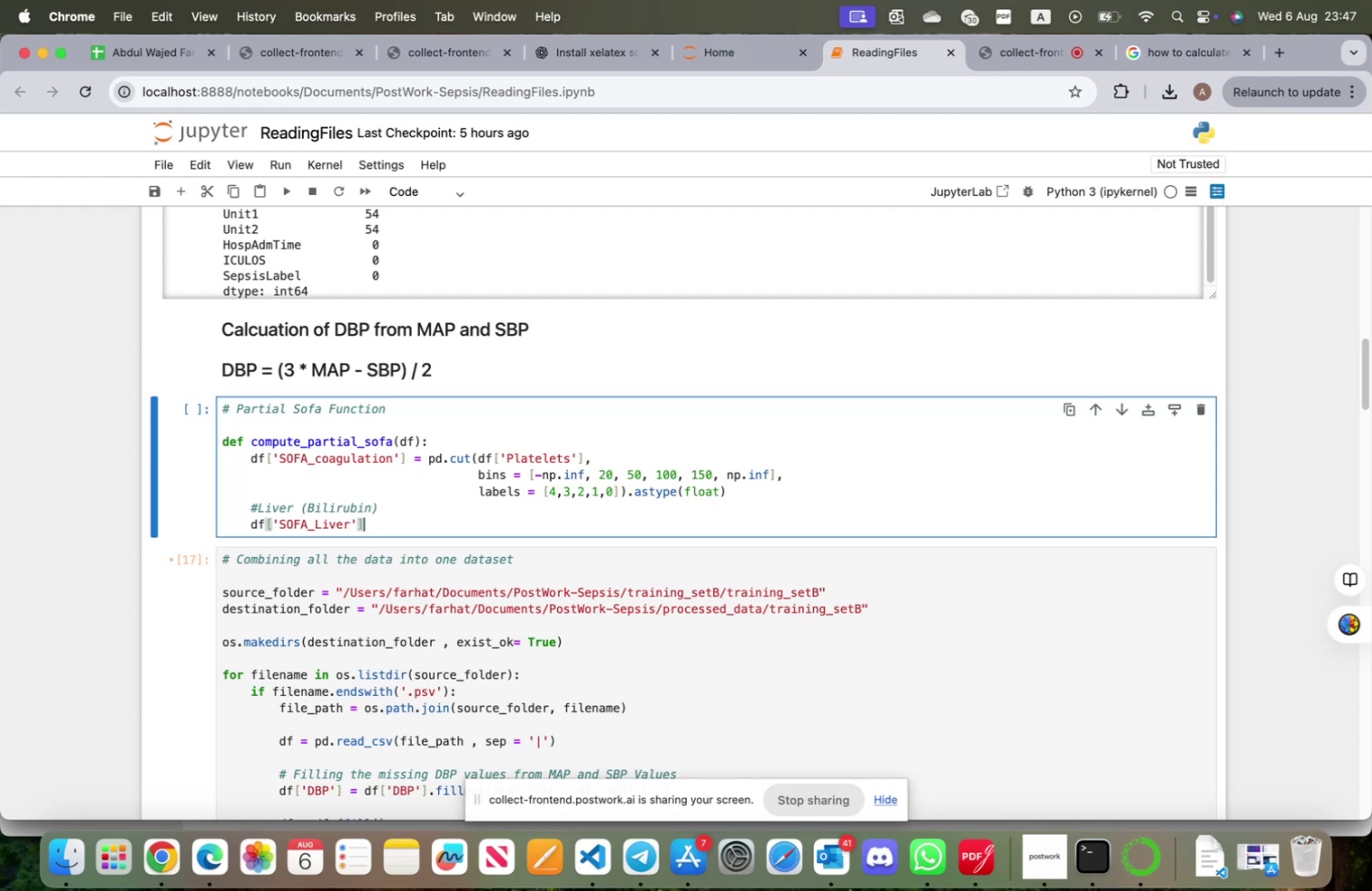 
wait(19.49)
 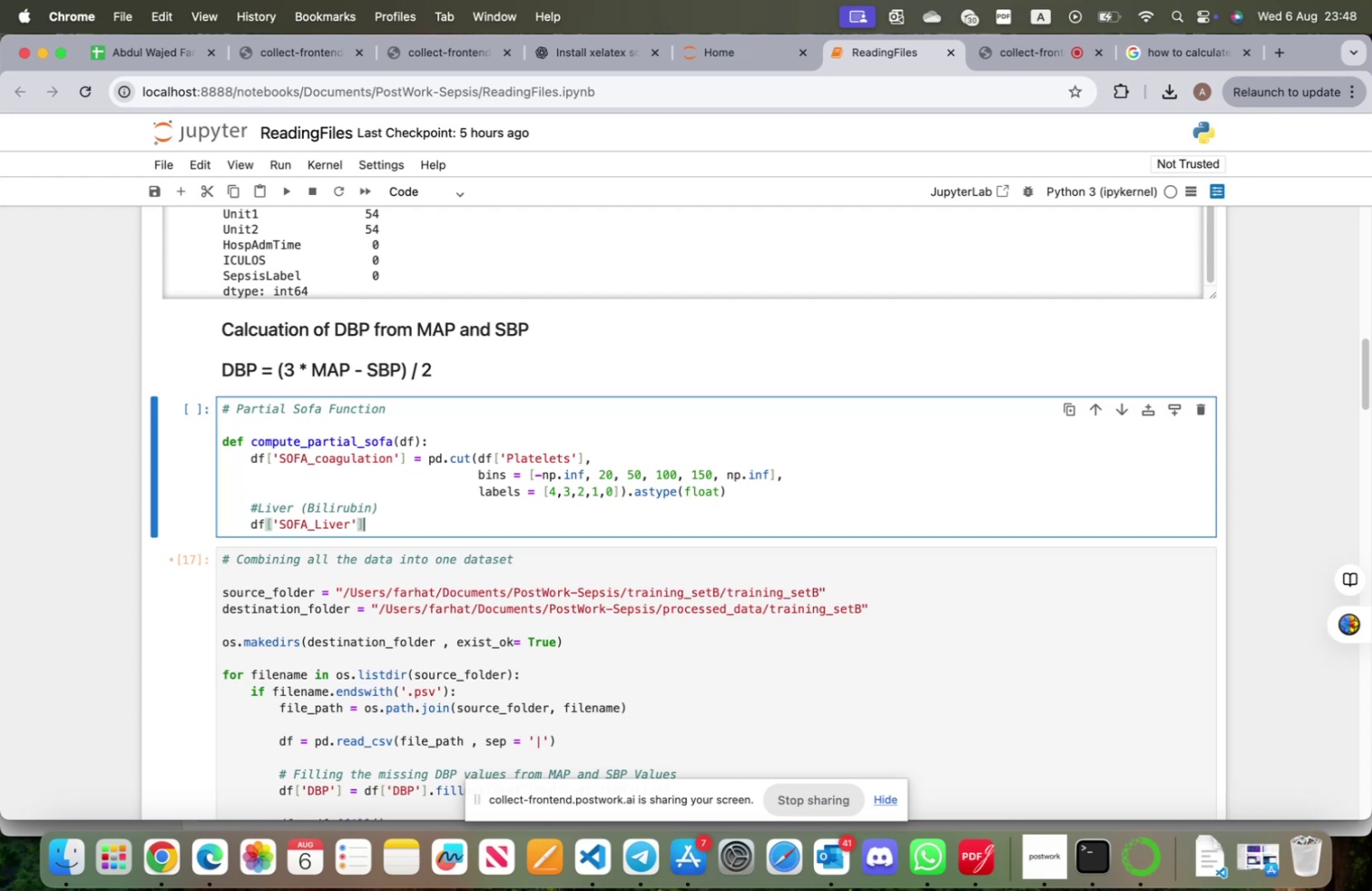 
key(Space)
 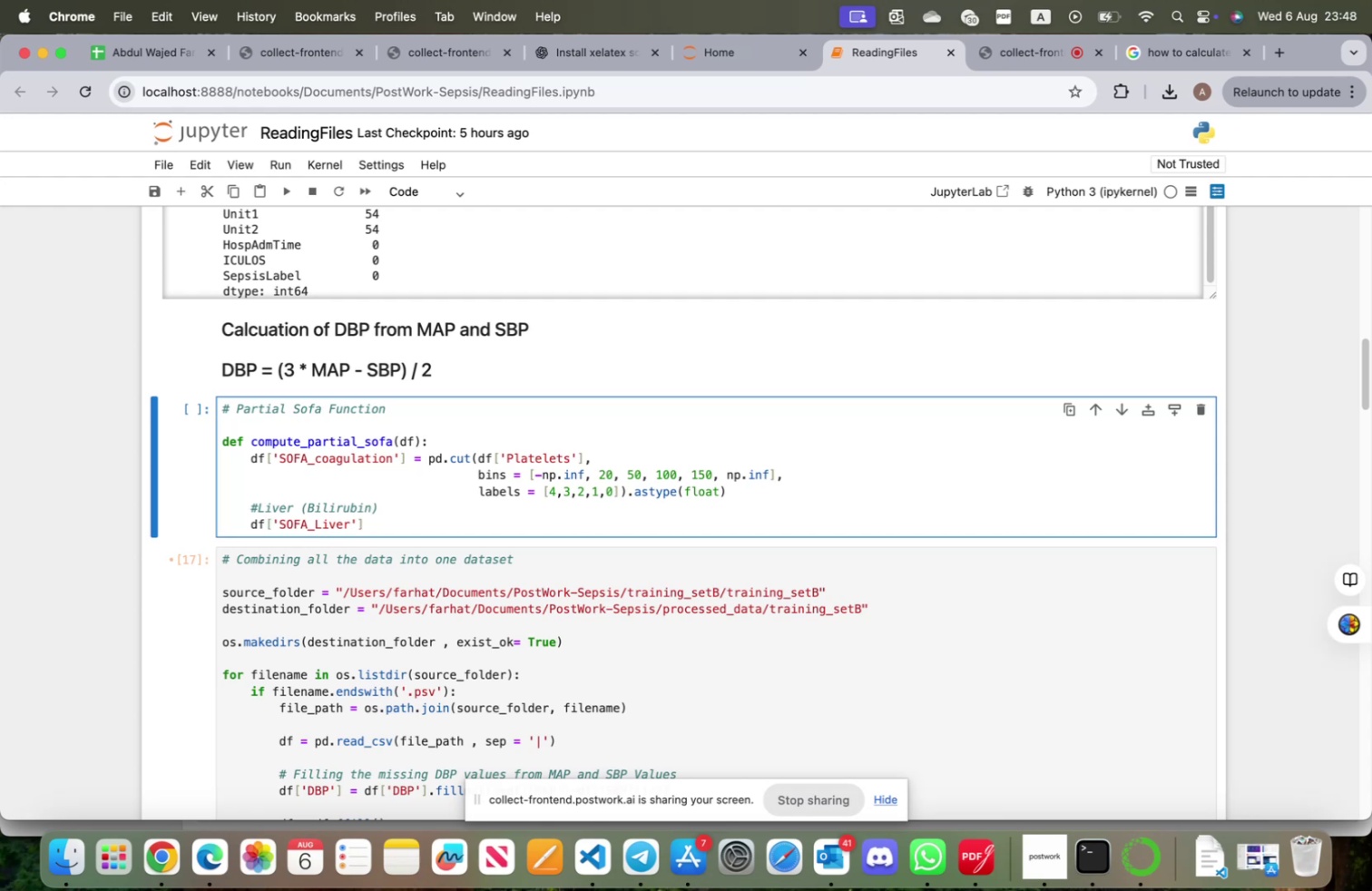 
key(Equal)
 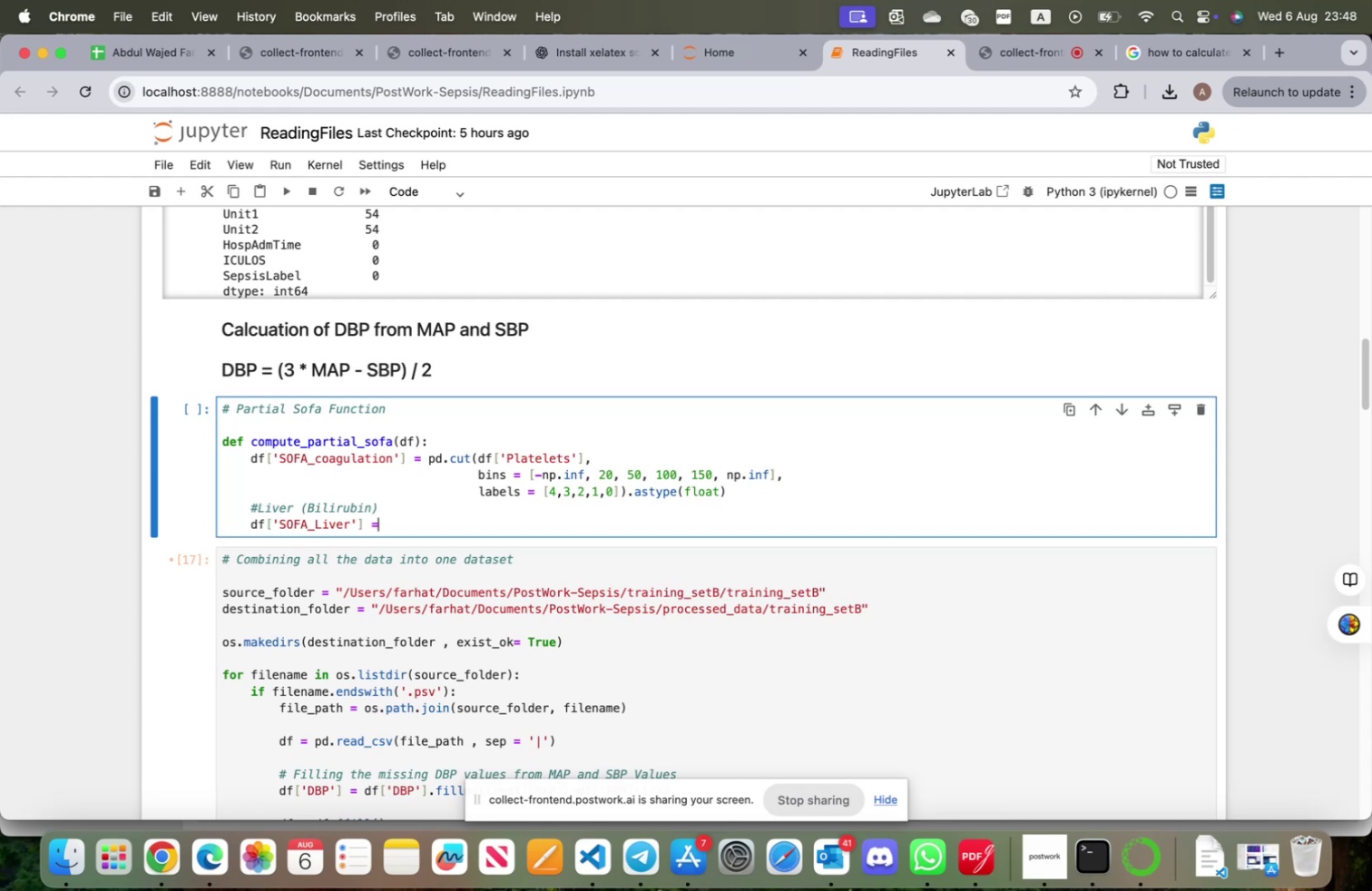 
key(Space)
 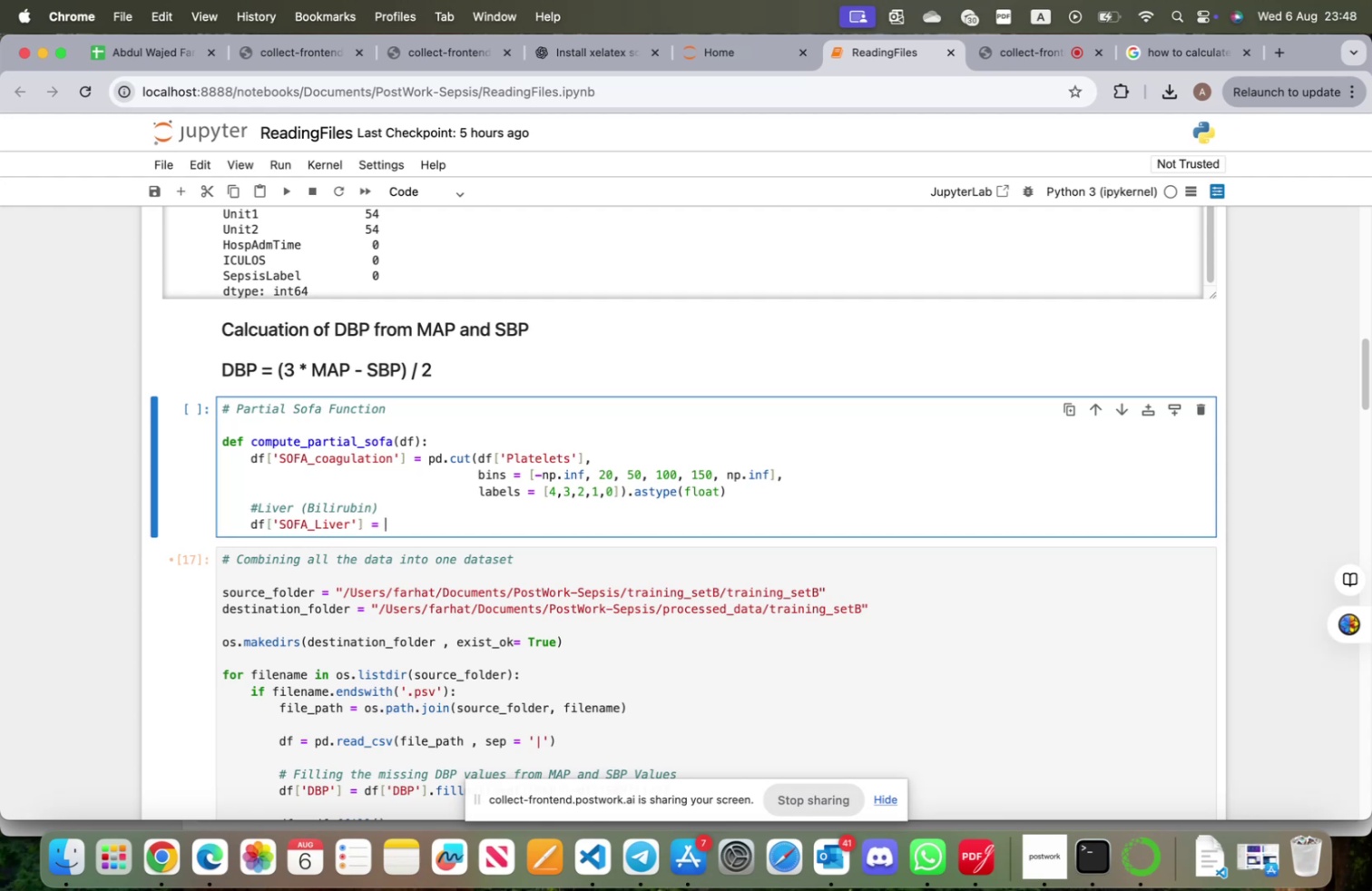 
wait(8.79)
 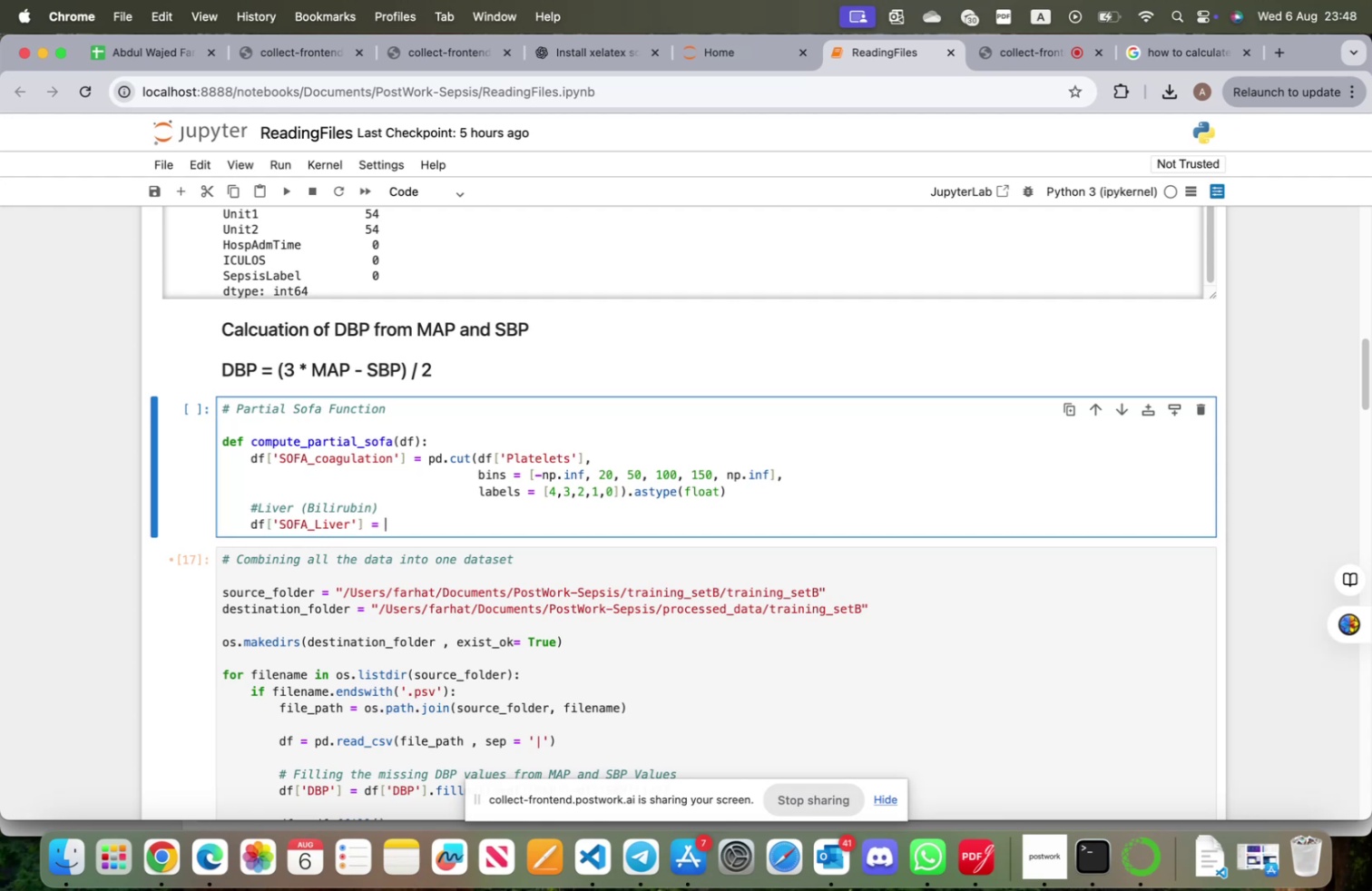 
left_click_drag(start_coordinate=[431, 460], to_coordinate=[743, 497])
 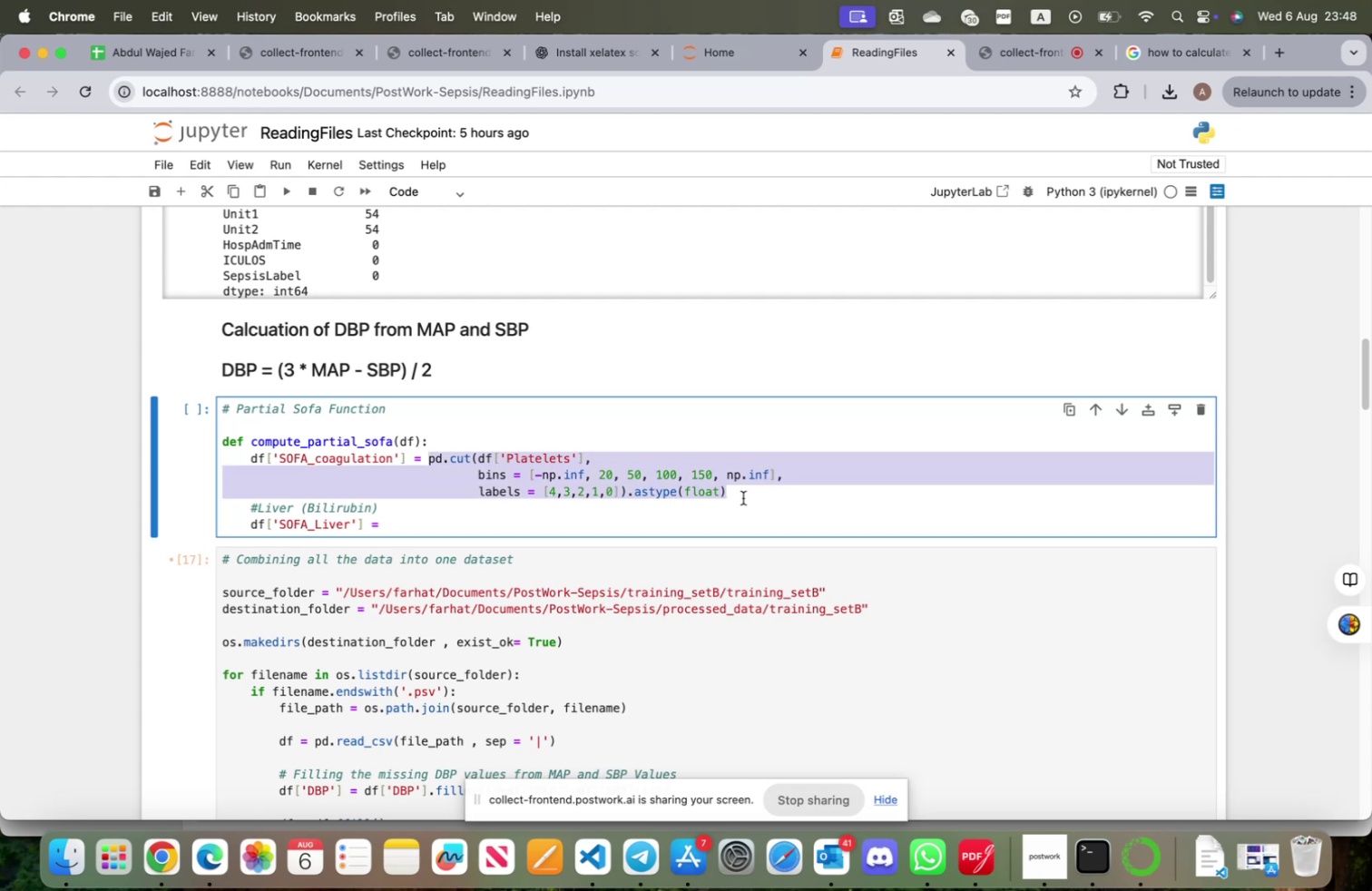 
key(Meta+CommandLeft)
 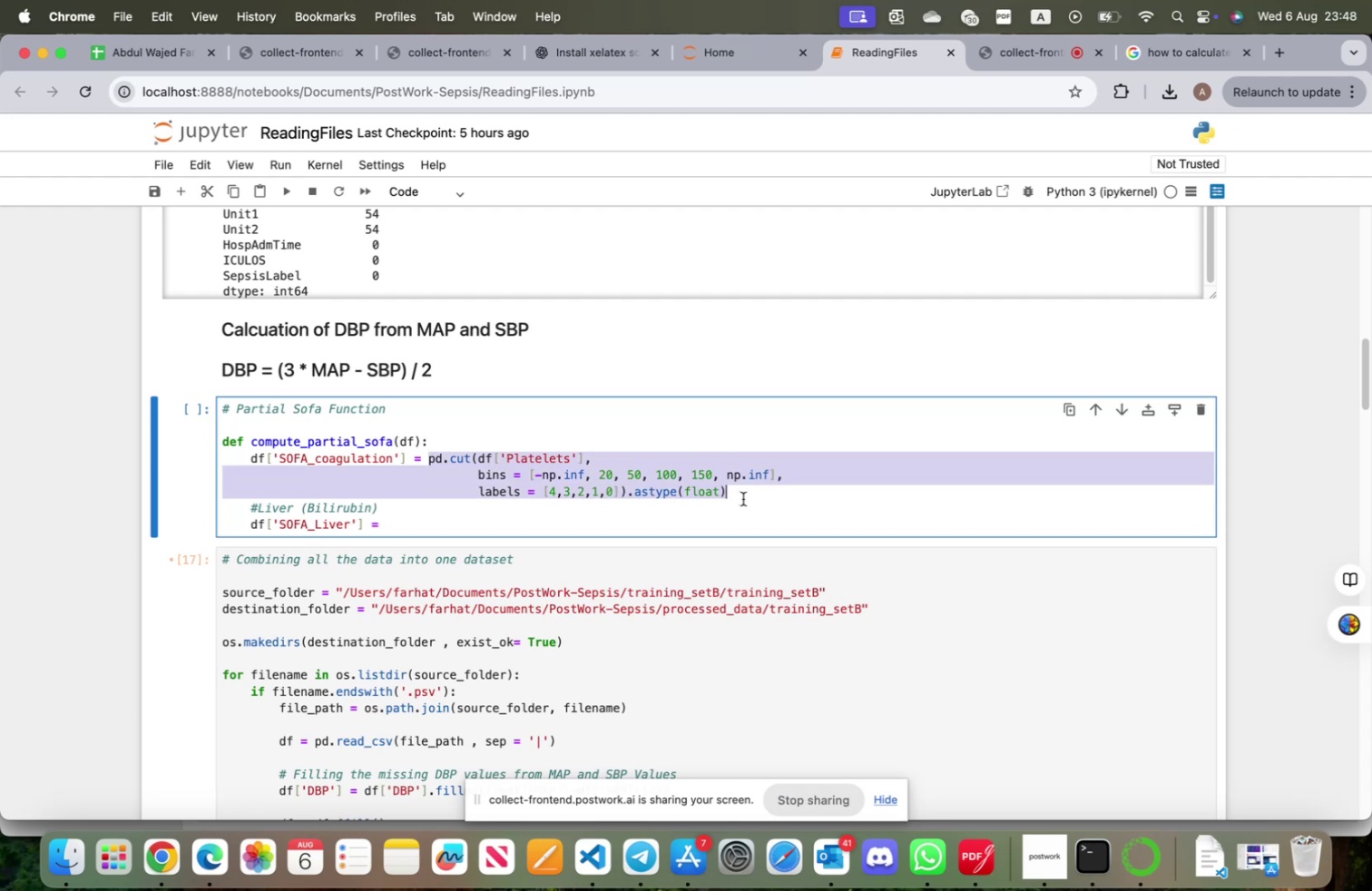 
key(Meta+C)
 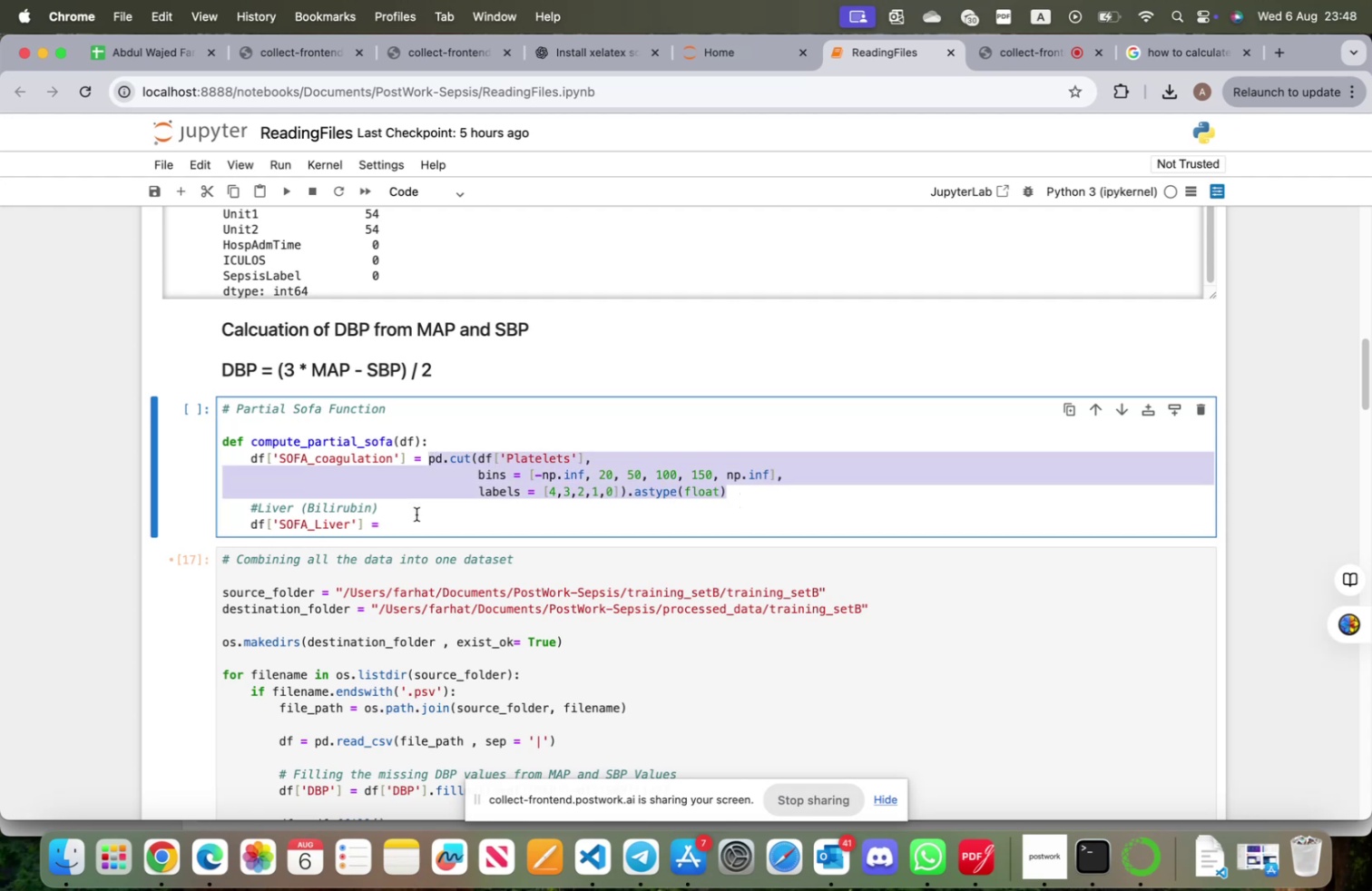 
left_click([416, 520])
 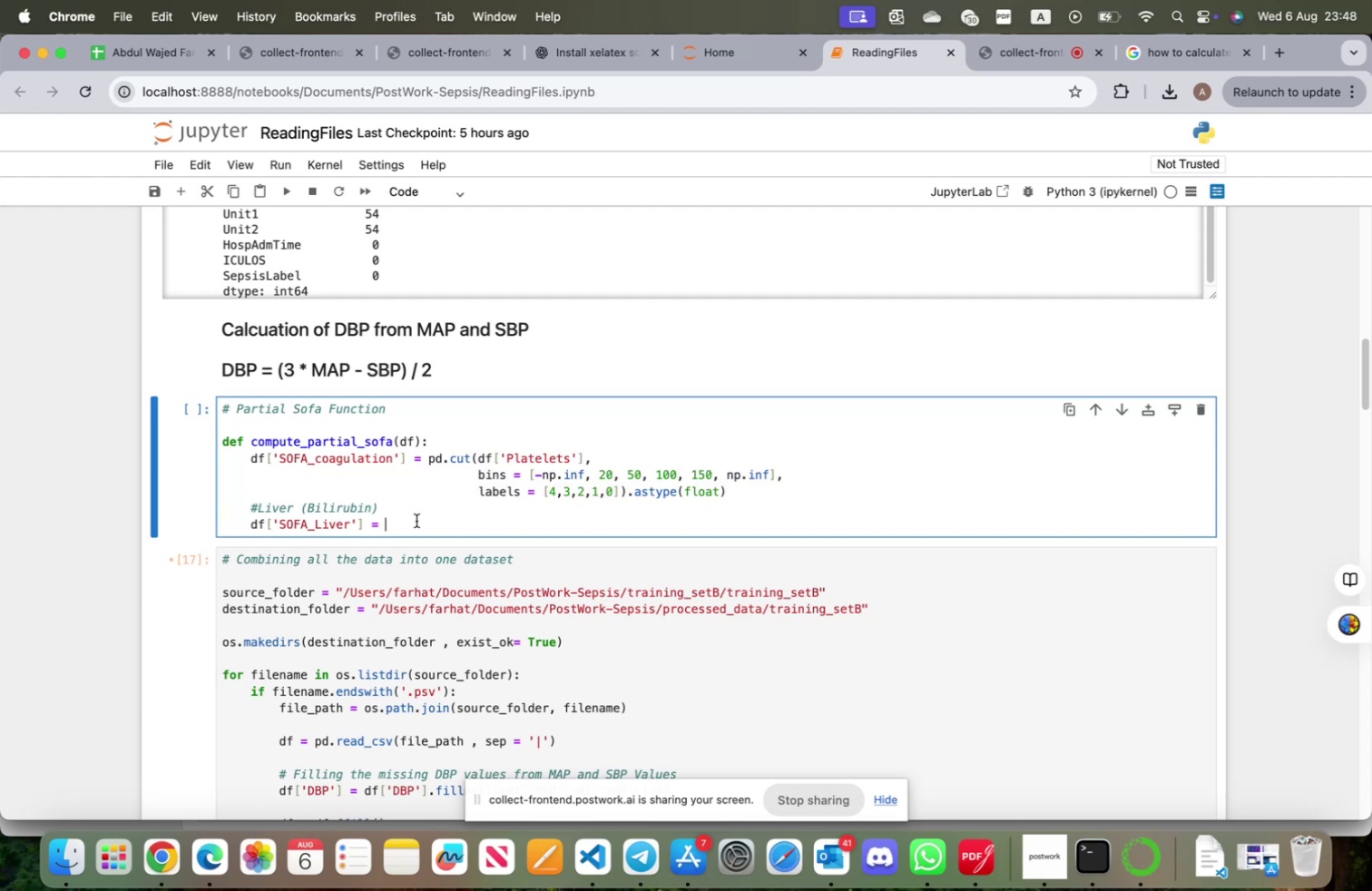 
key(Meta+V)
 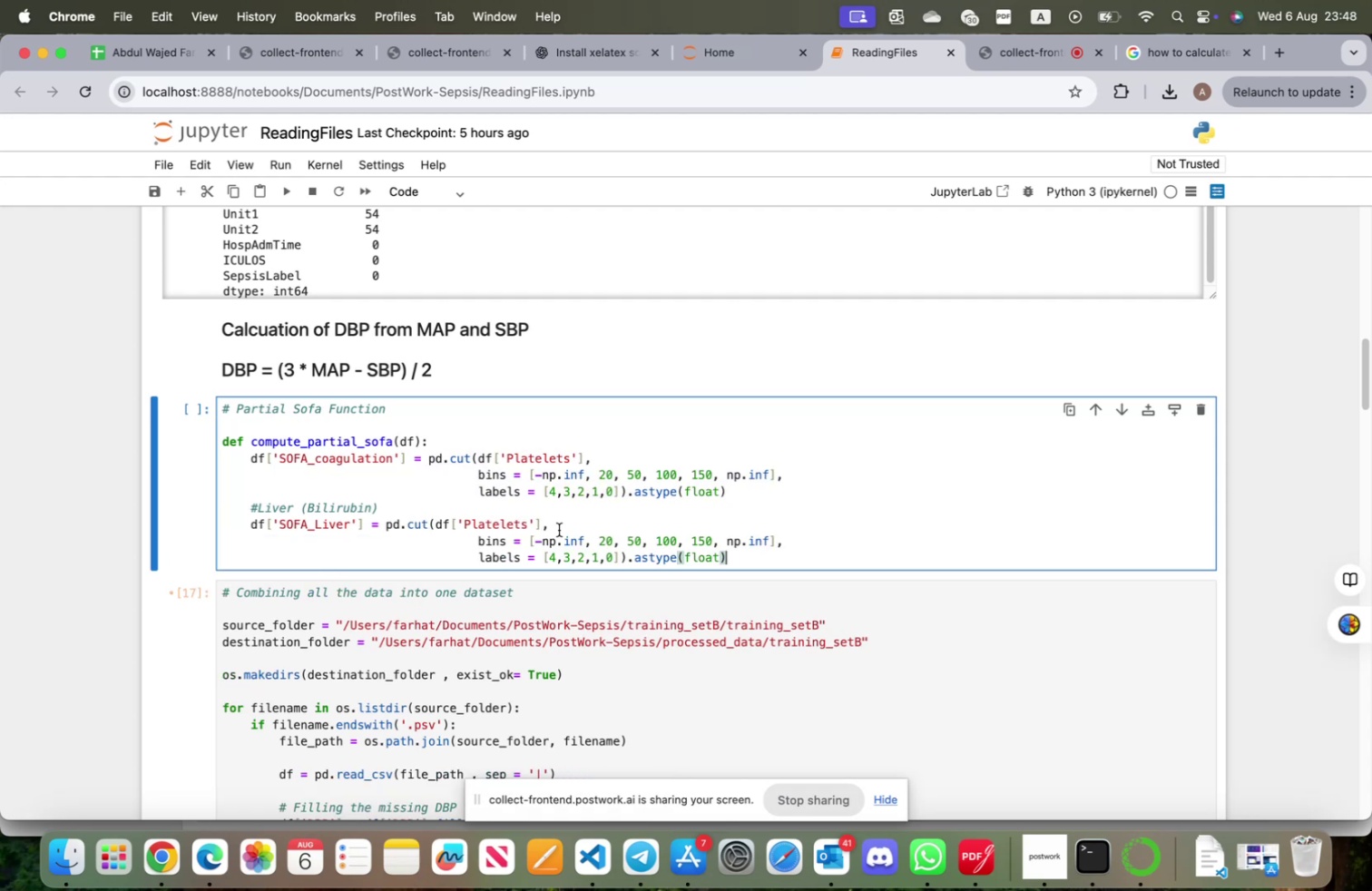 
scroll: coordinate [560, 528], scroll_direction: down, amount: 4.0
 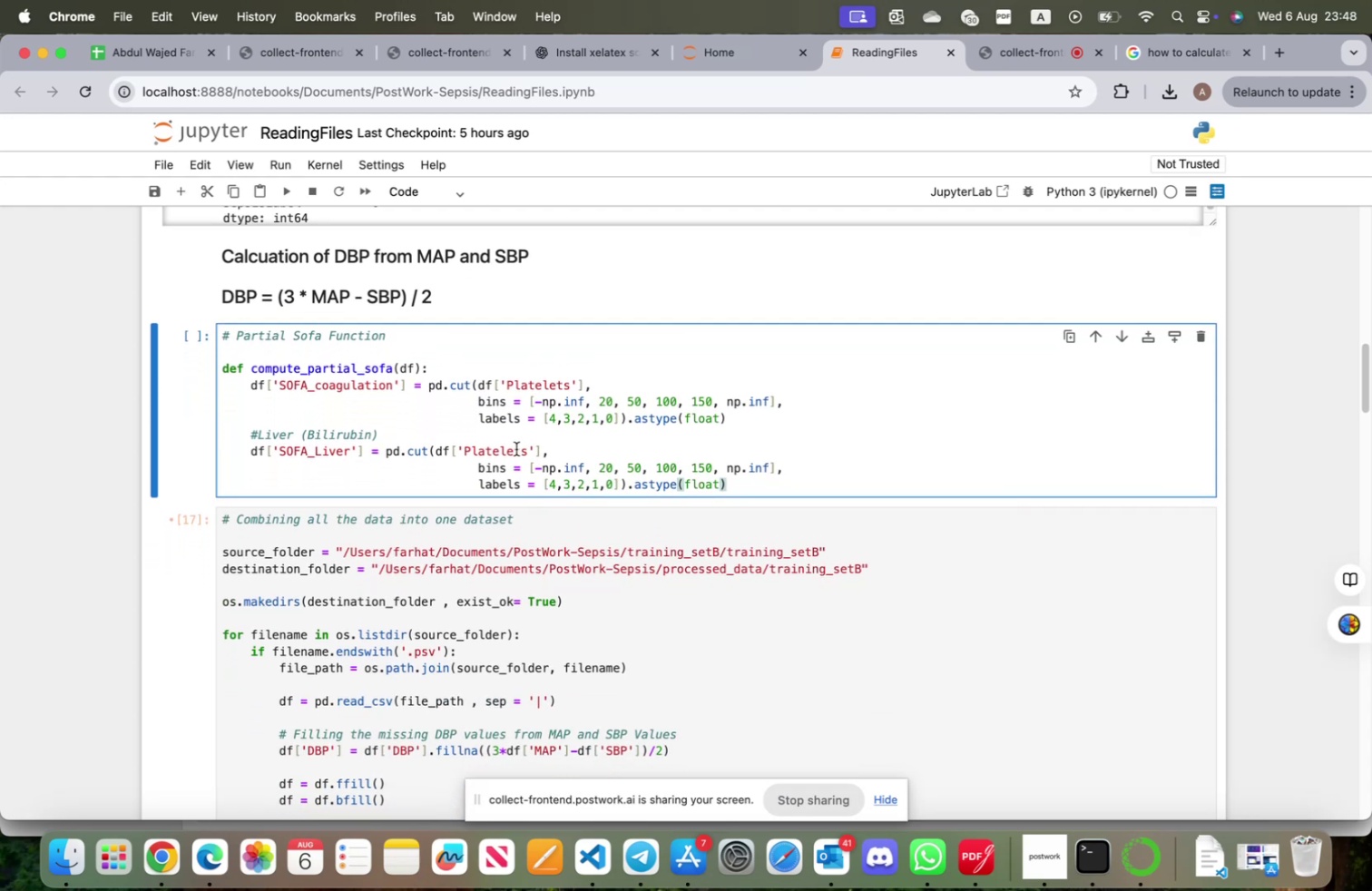 
double_click([518, 451])
 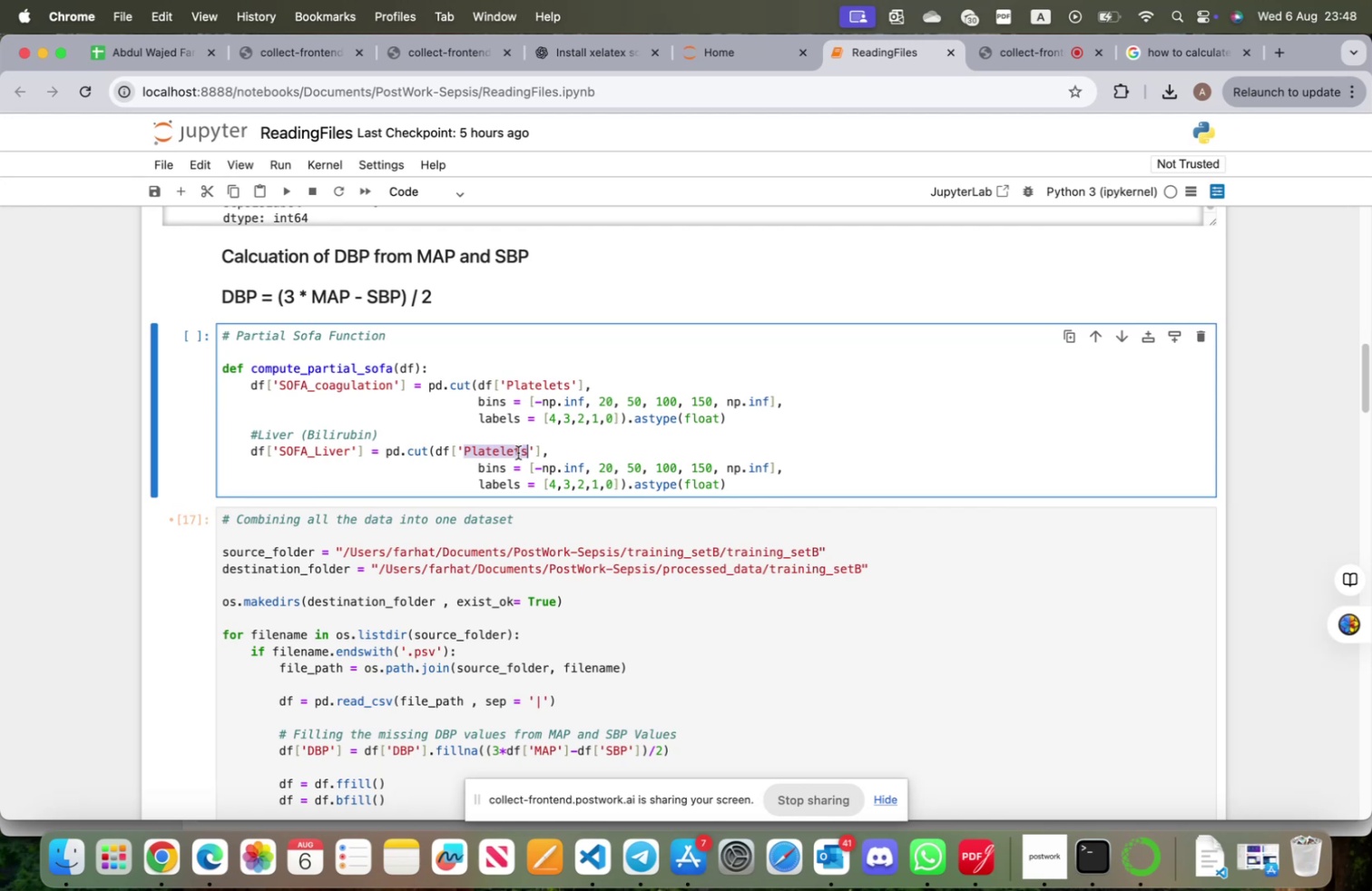 
type(Bilirubin_direct)
 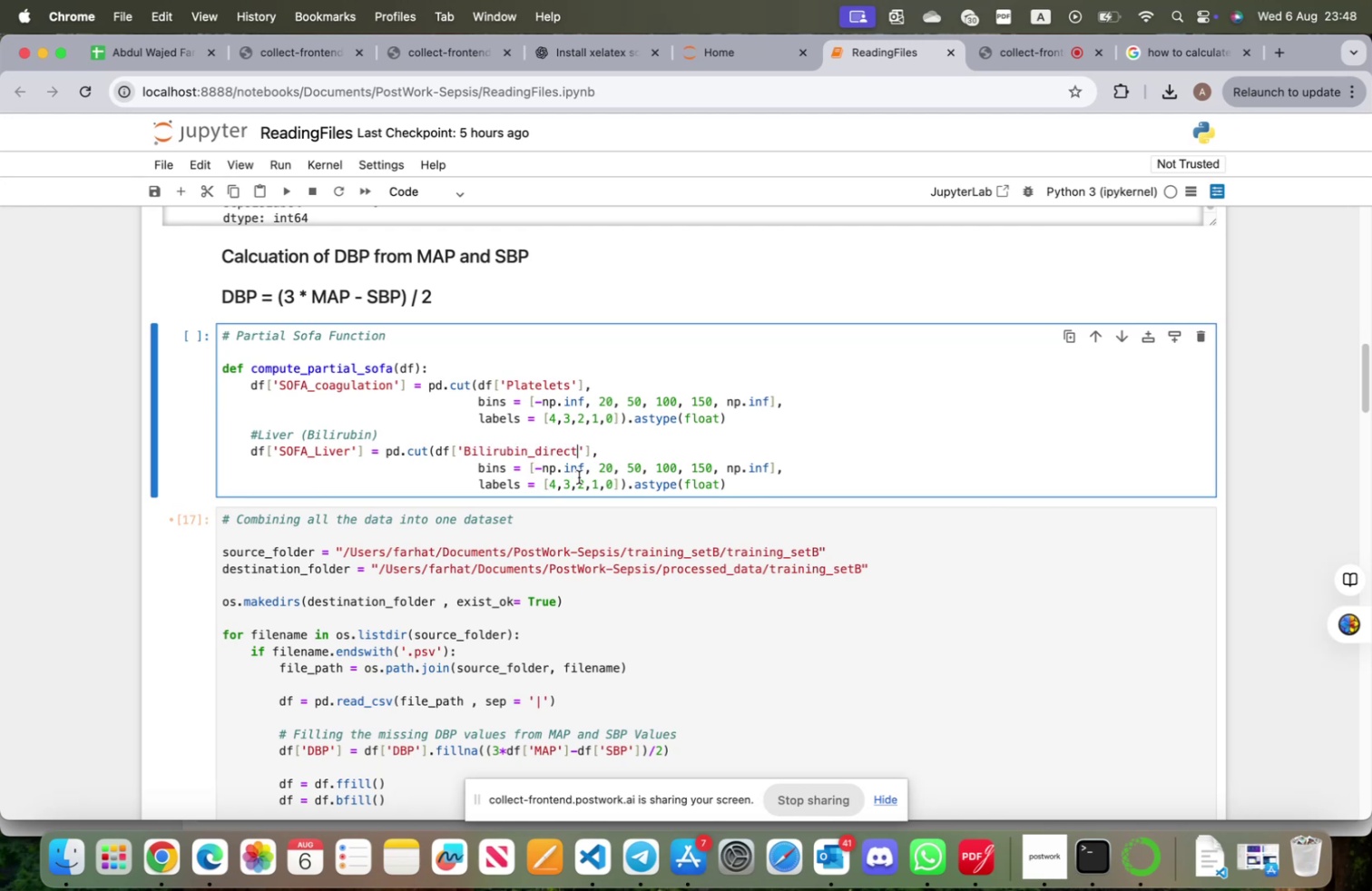 
left_click_drag(start_coordinate=[600, 467], to_coordinate=[711, 463])
 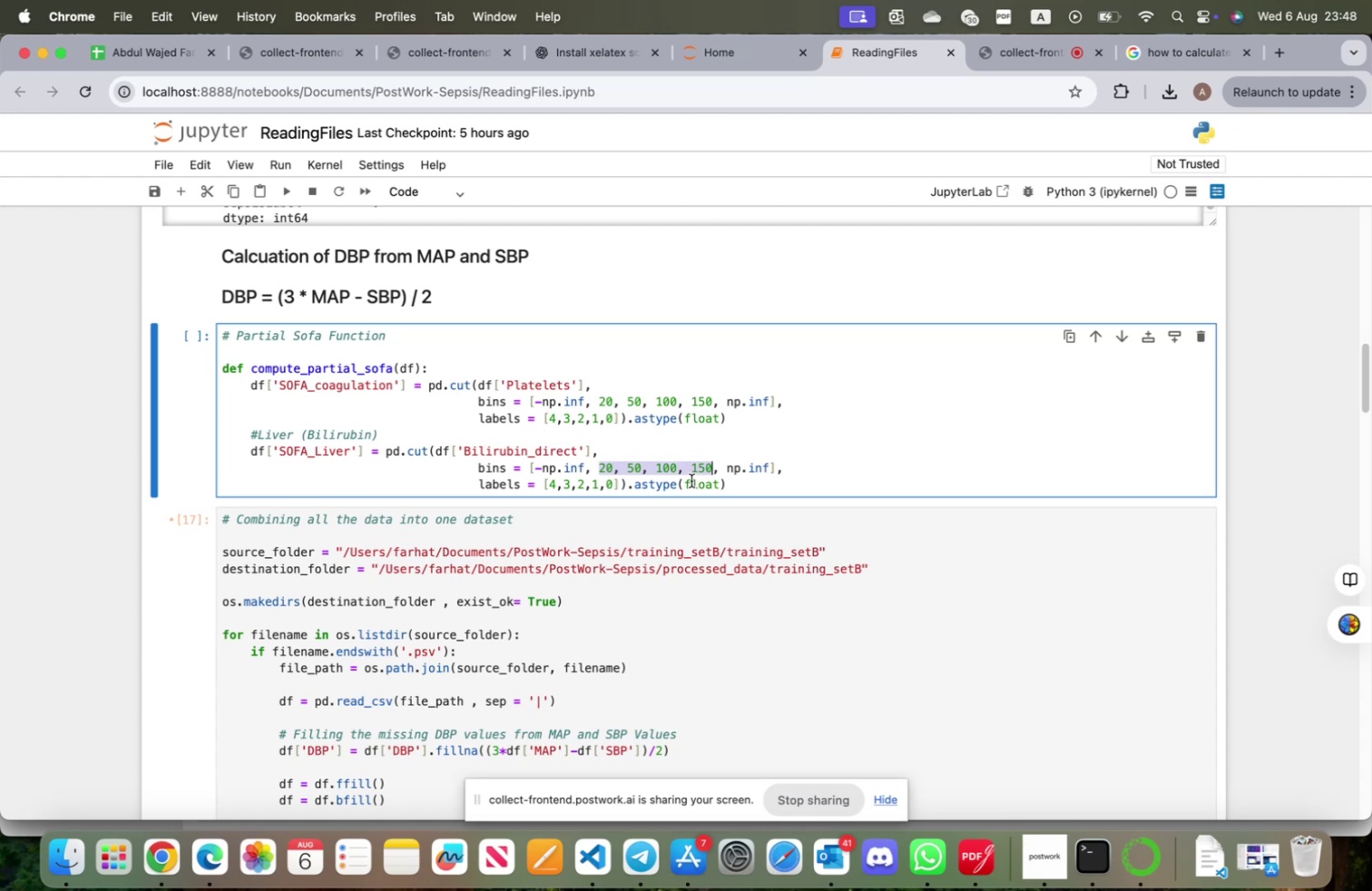 
key(1)
 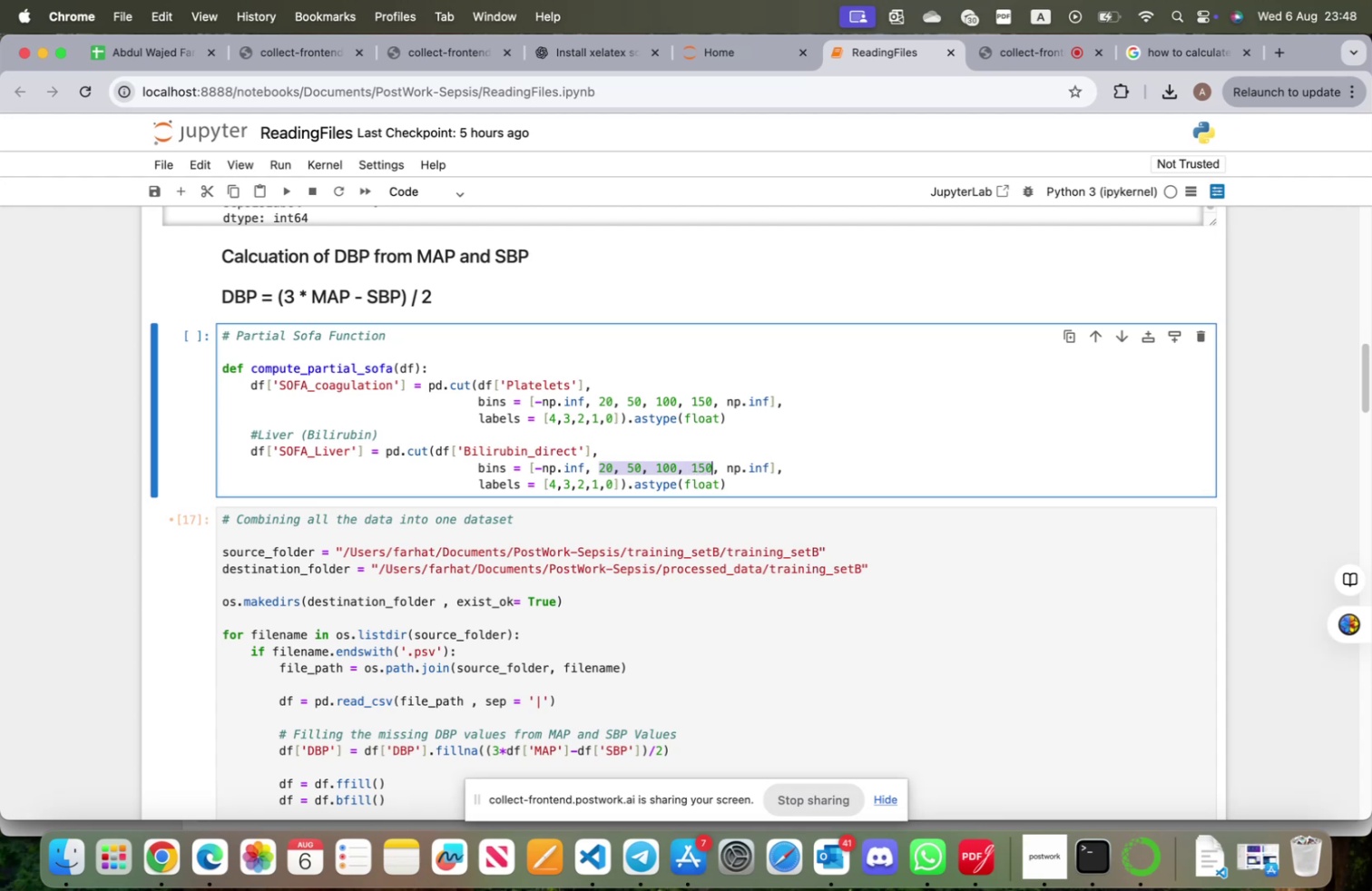 
key(Period)
 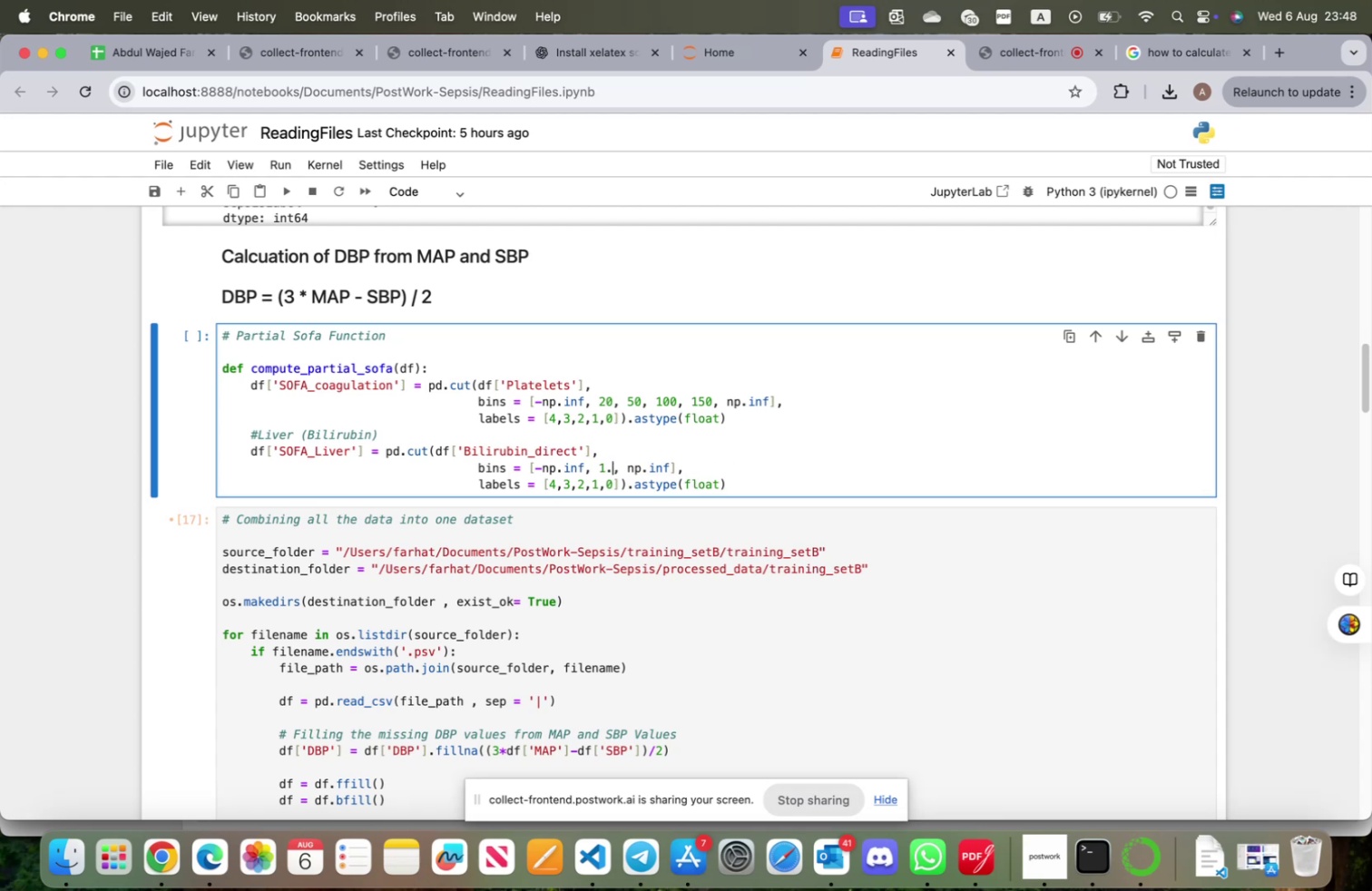 
key(2)
 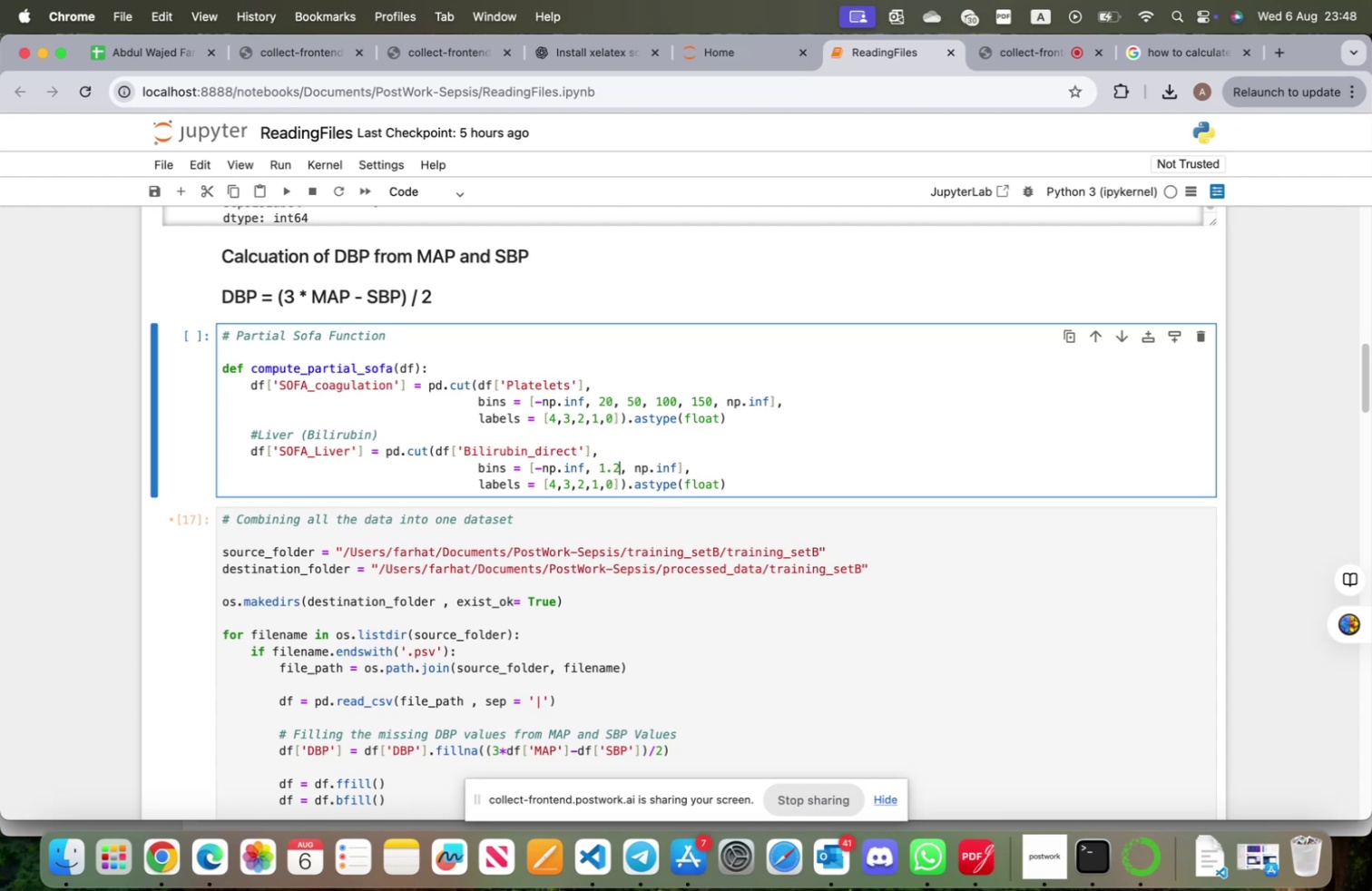 
key(Comma)
 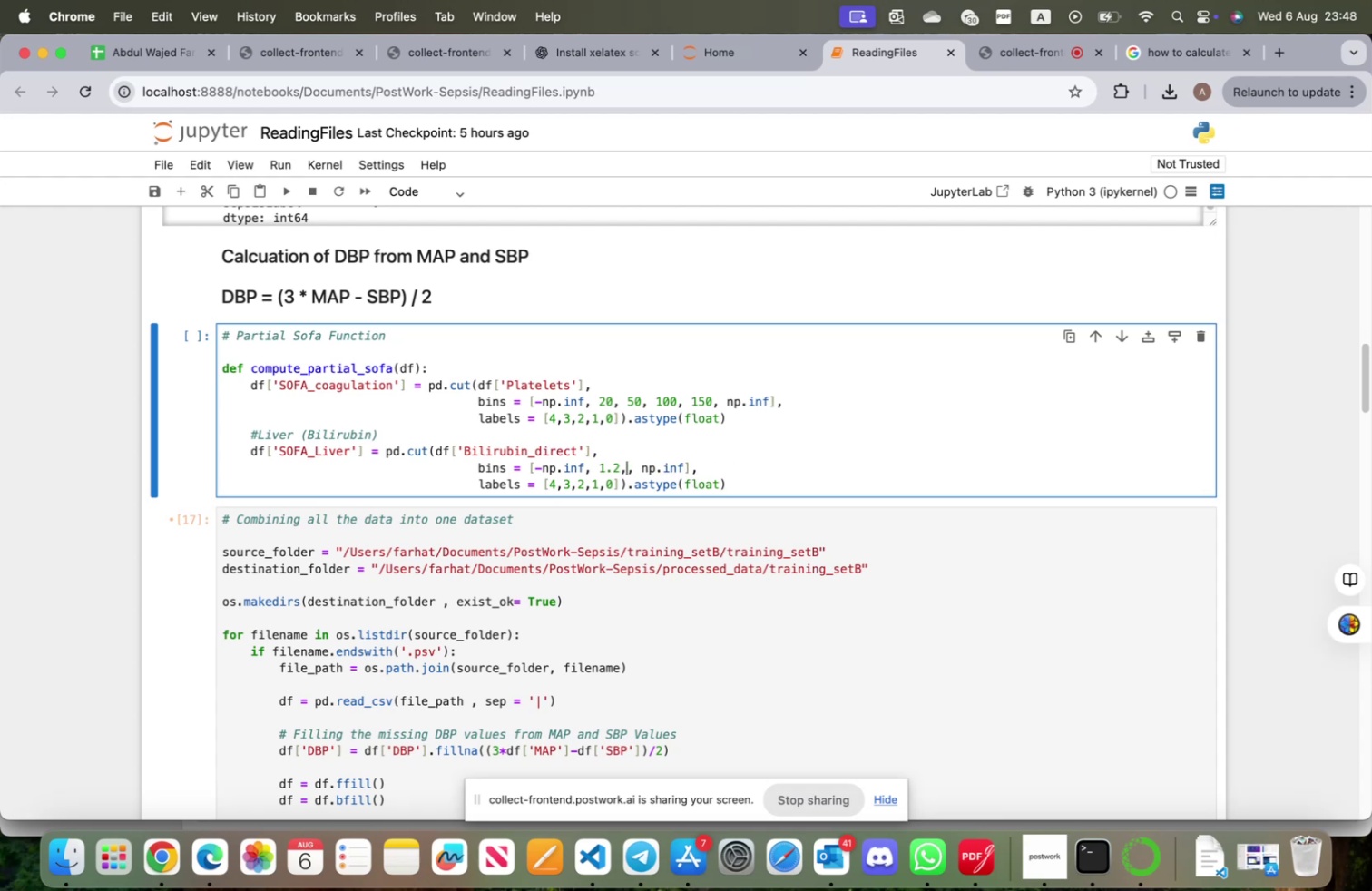 
key(Space)
 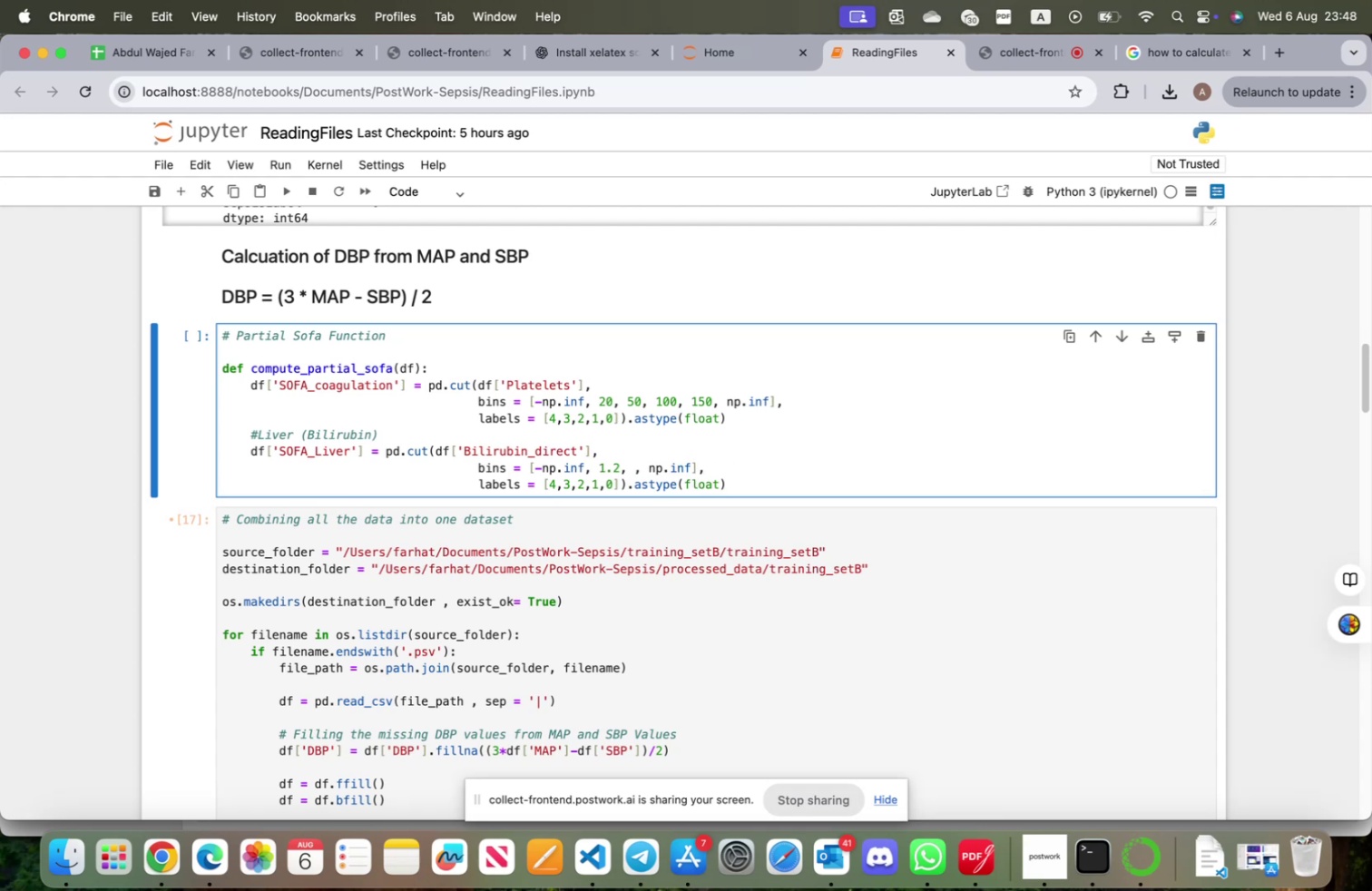 
key(1)
 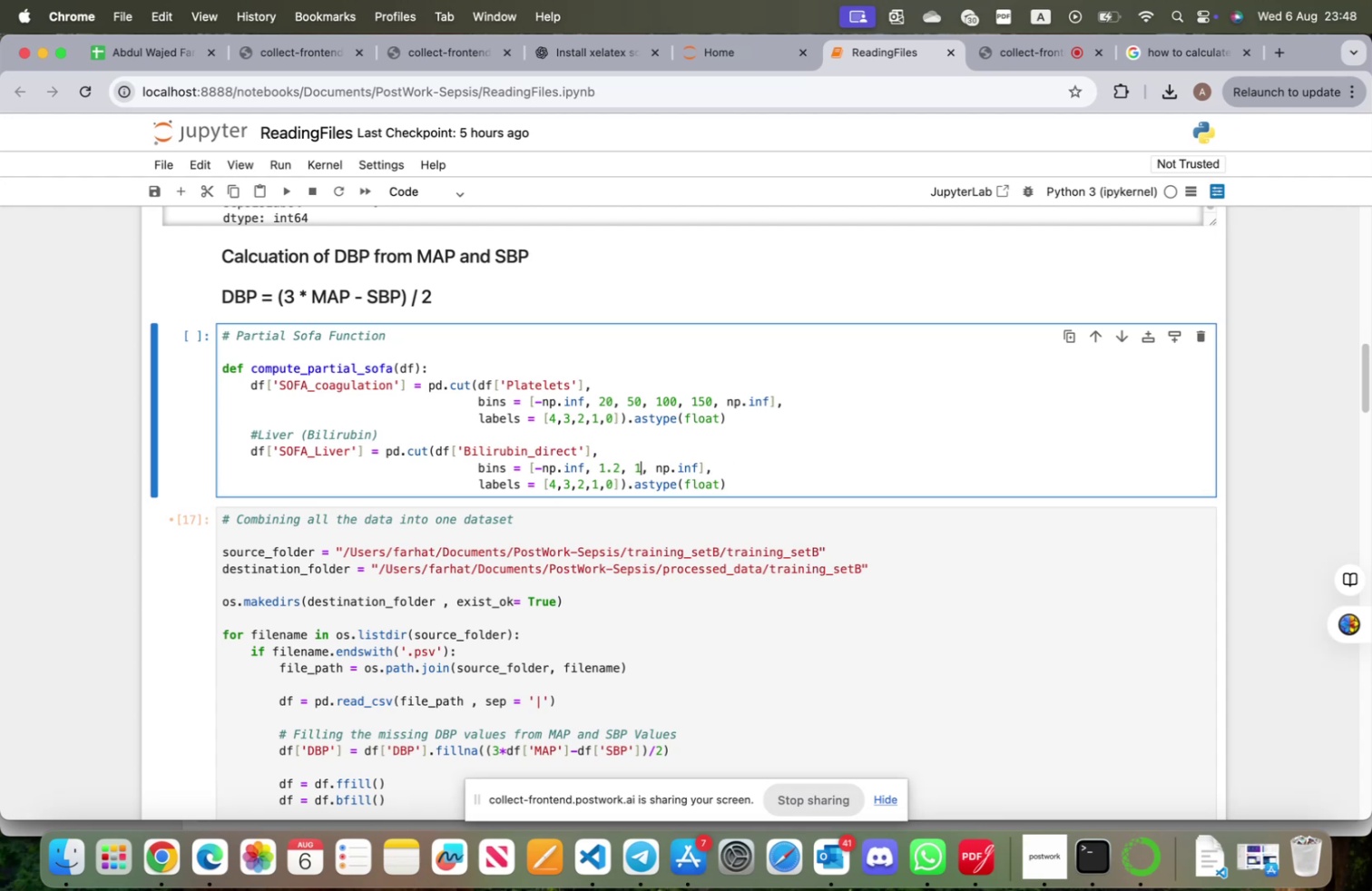 
key(Period)
 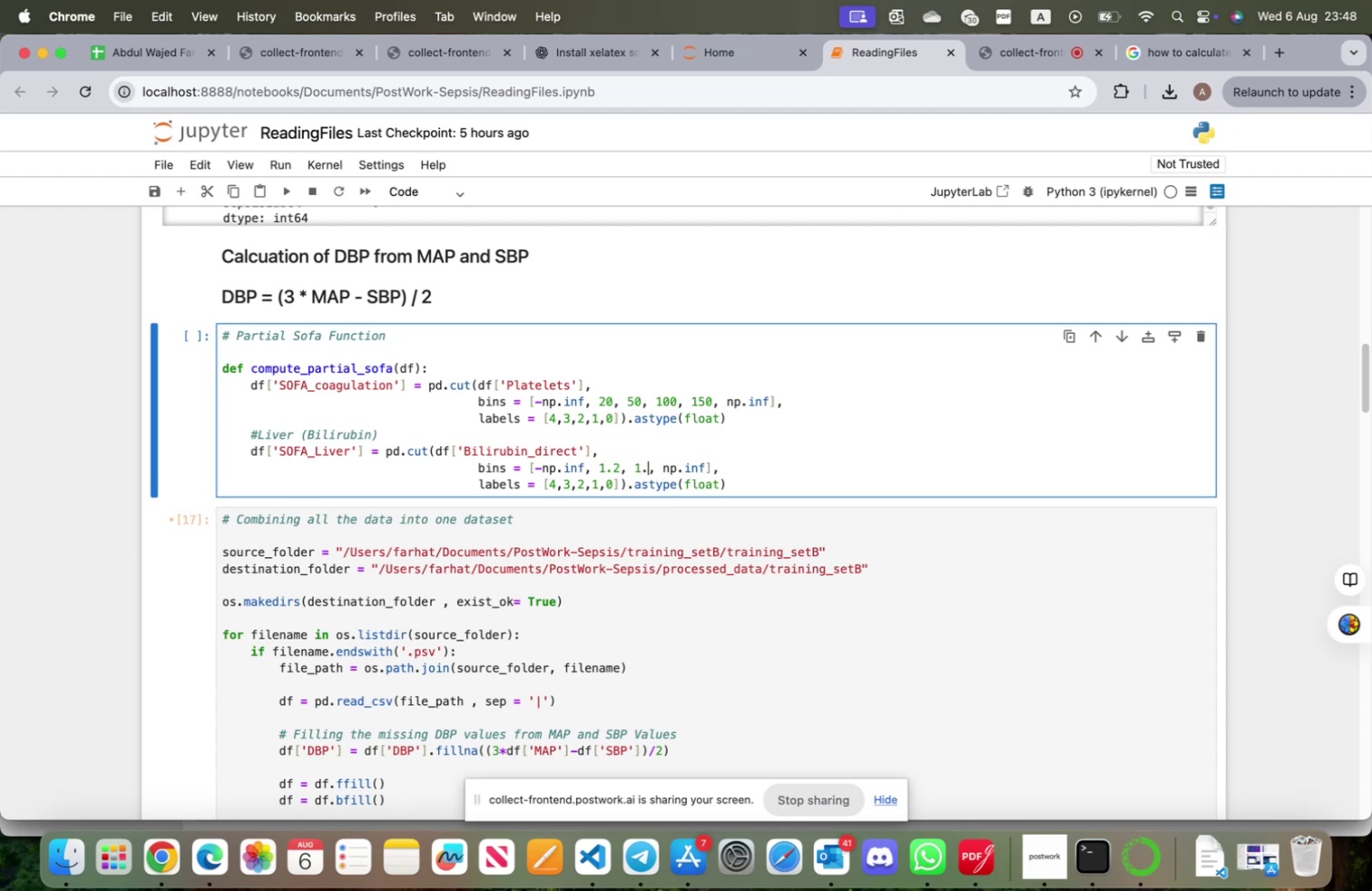 
key(9)
 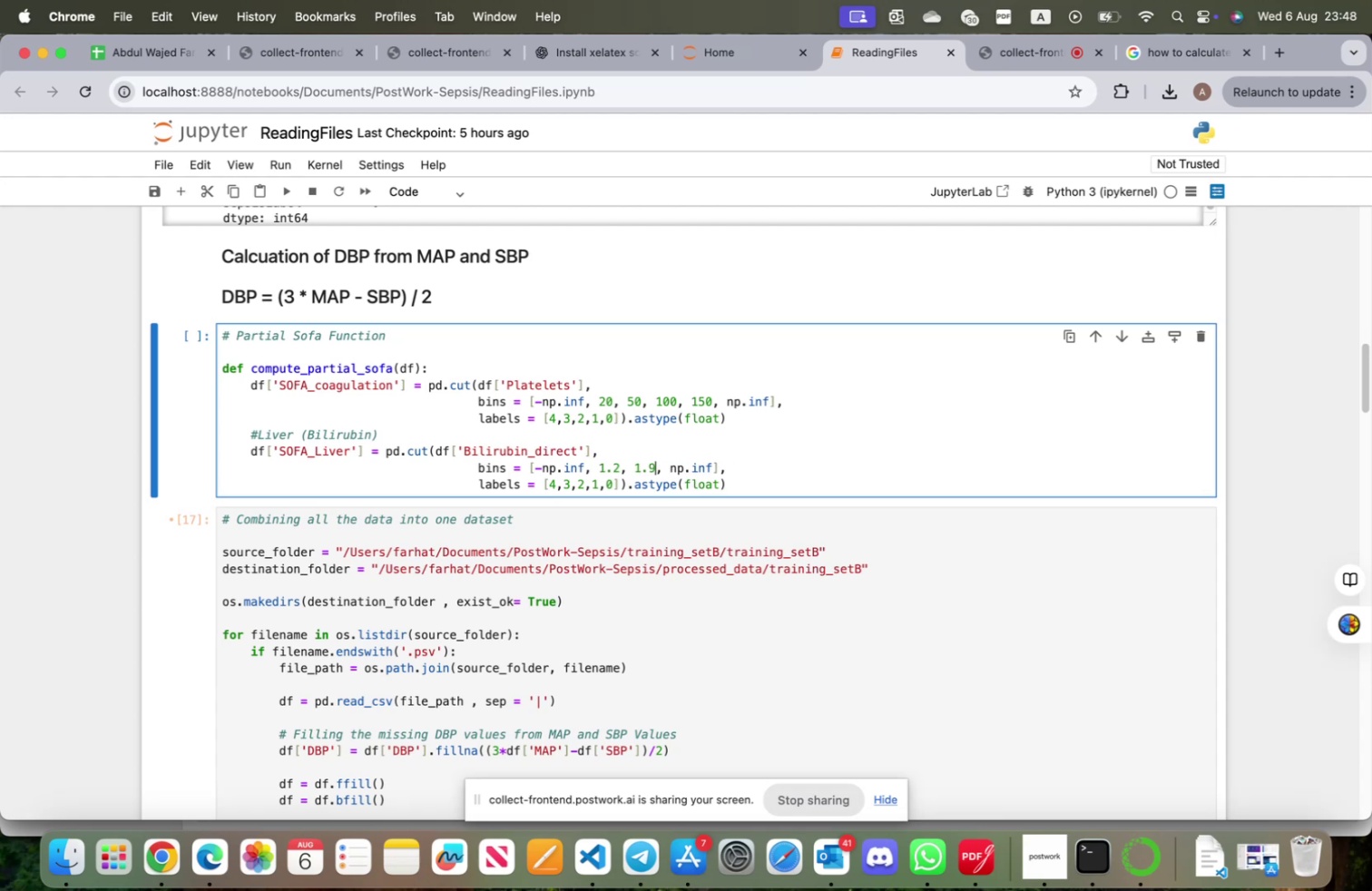 
key(Comma)
 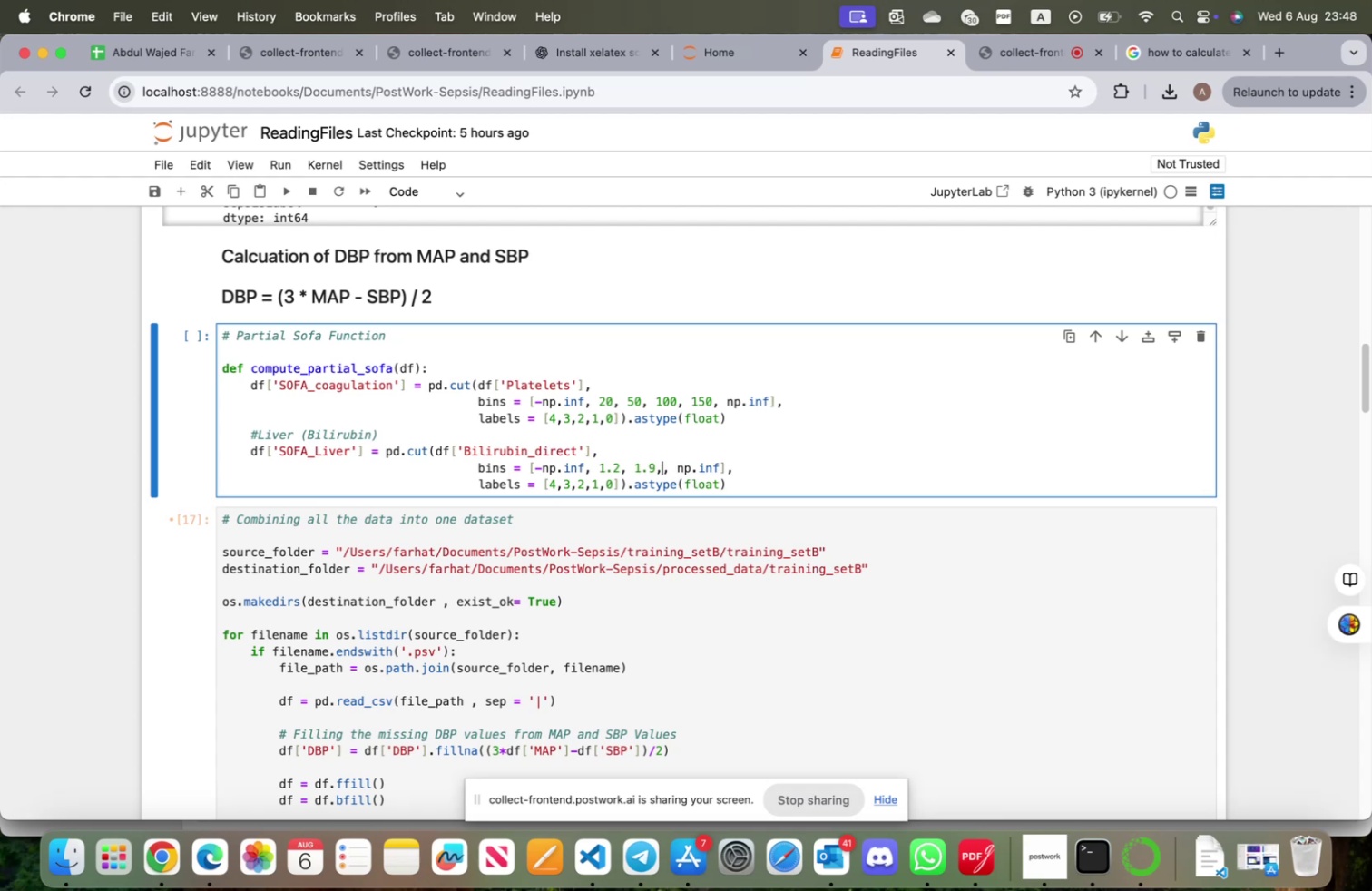 
key(Space)
 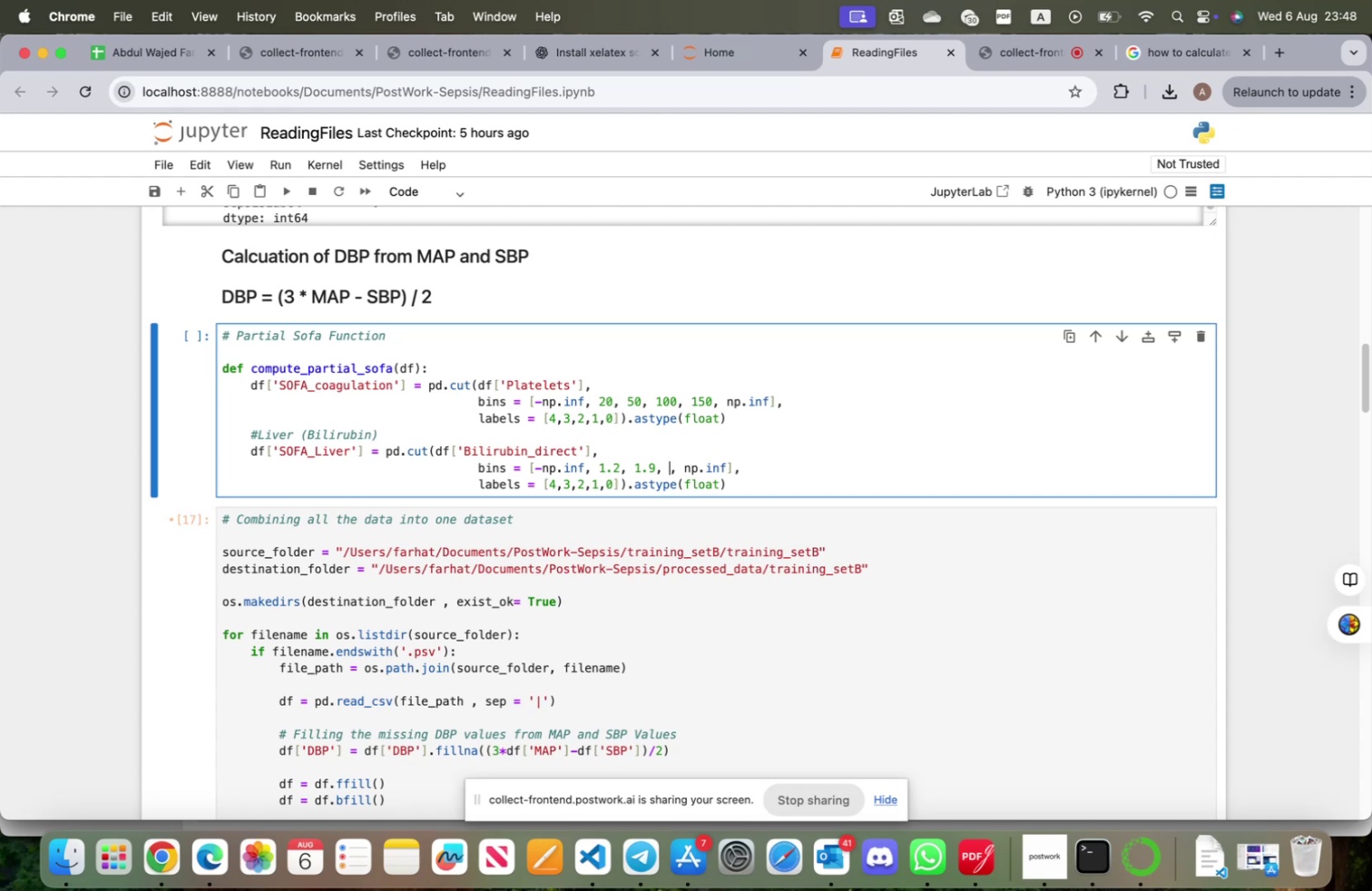 
type(5.9, 11,)
key(Backspace)
type(.9)
 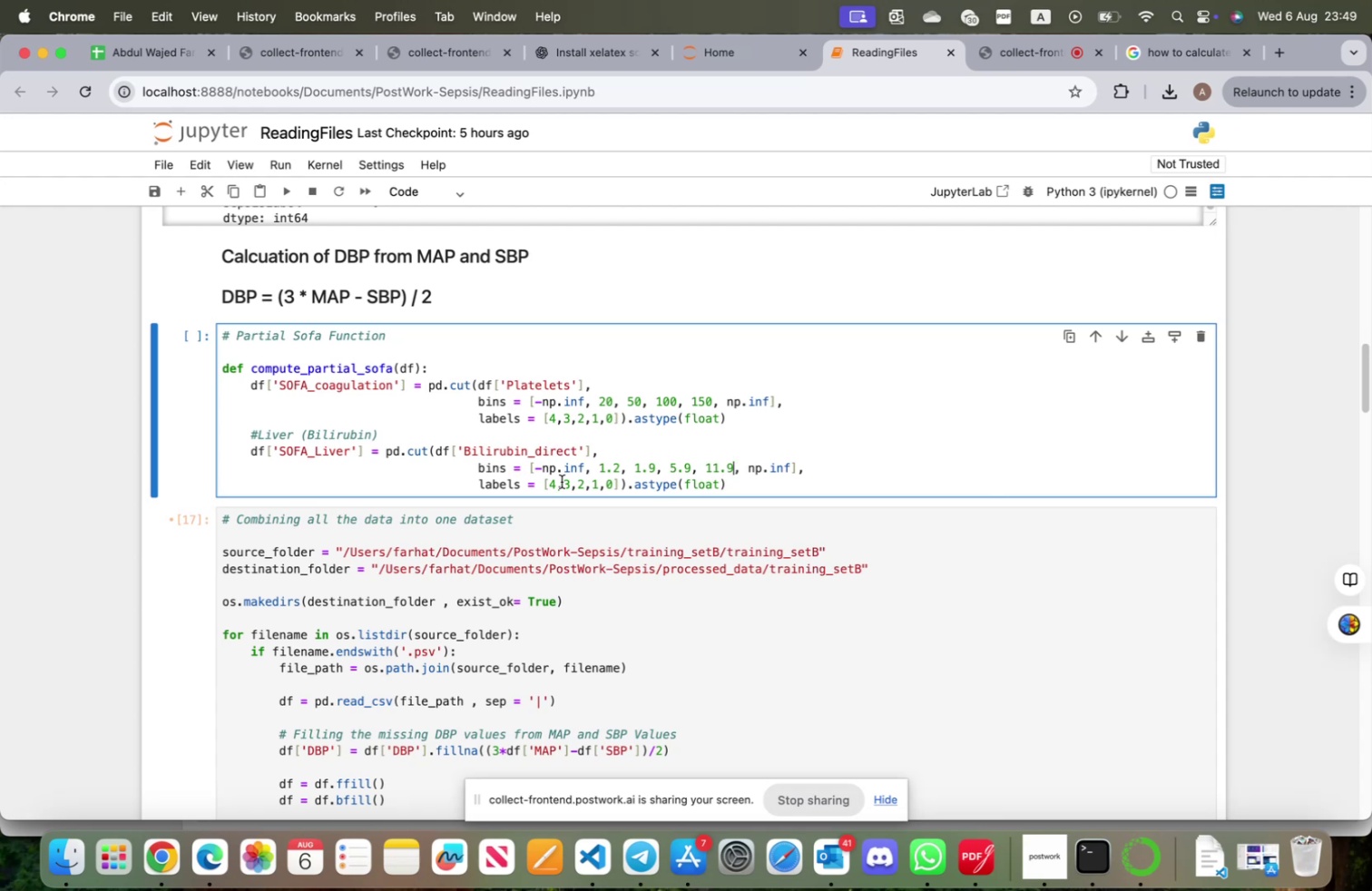 
wait(5.21)
 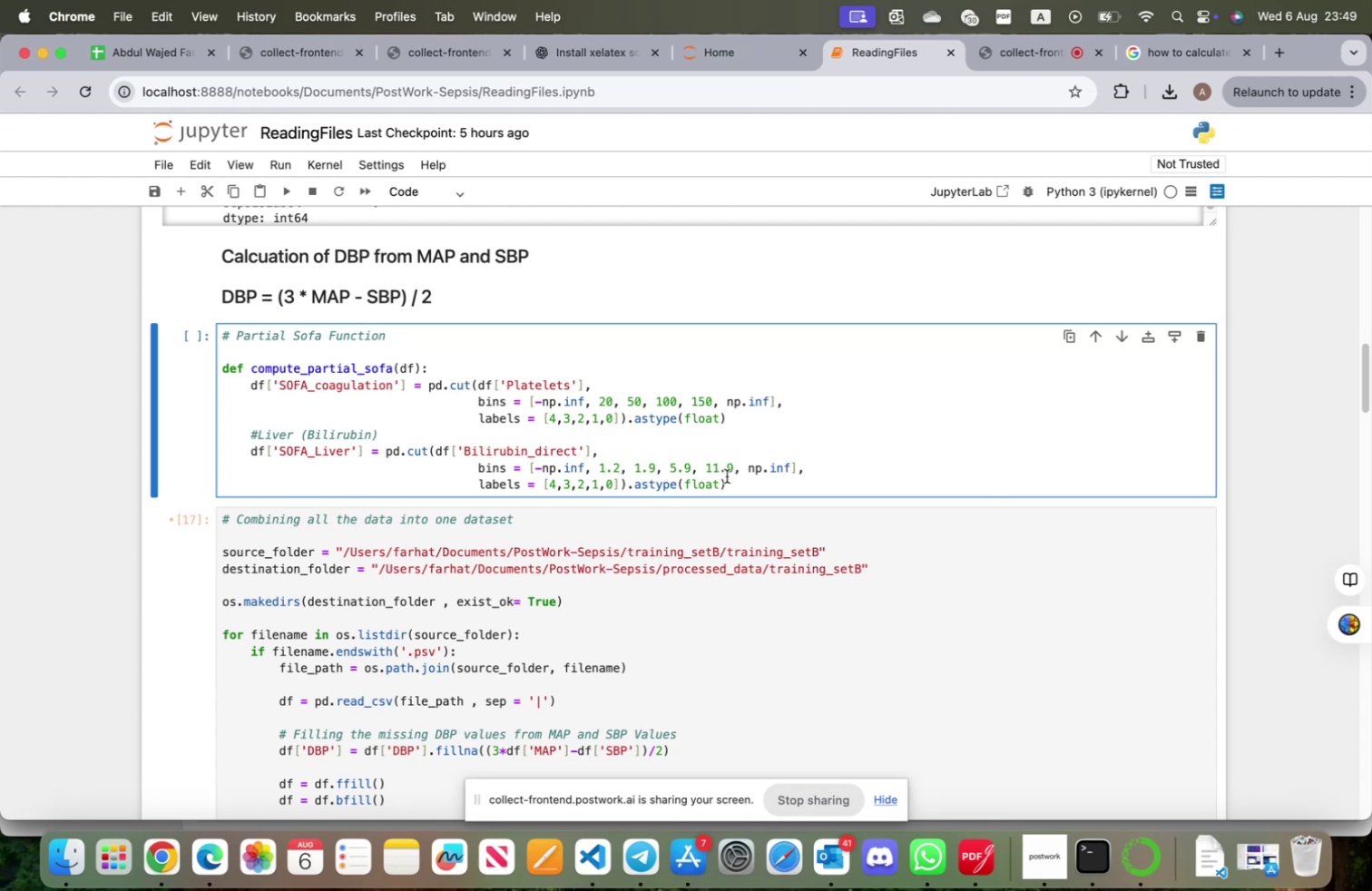 
left_click_drag(start_coordinate=[551, 482], to_coordinate=[611, 482])
 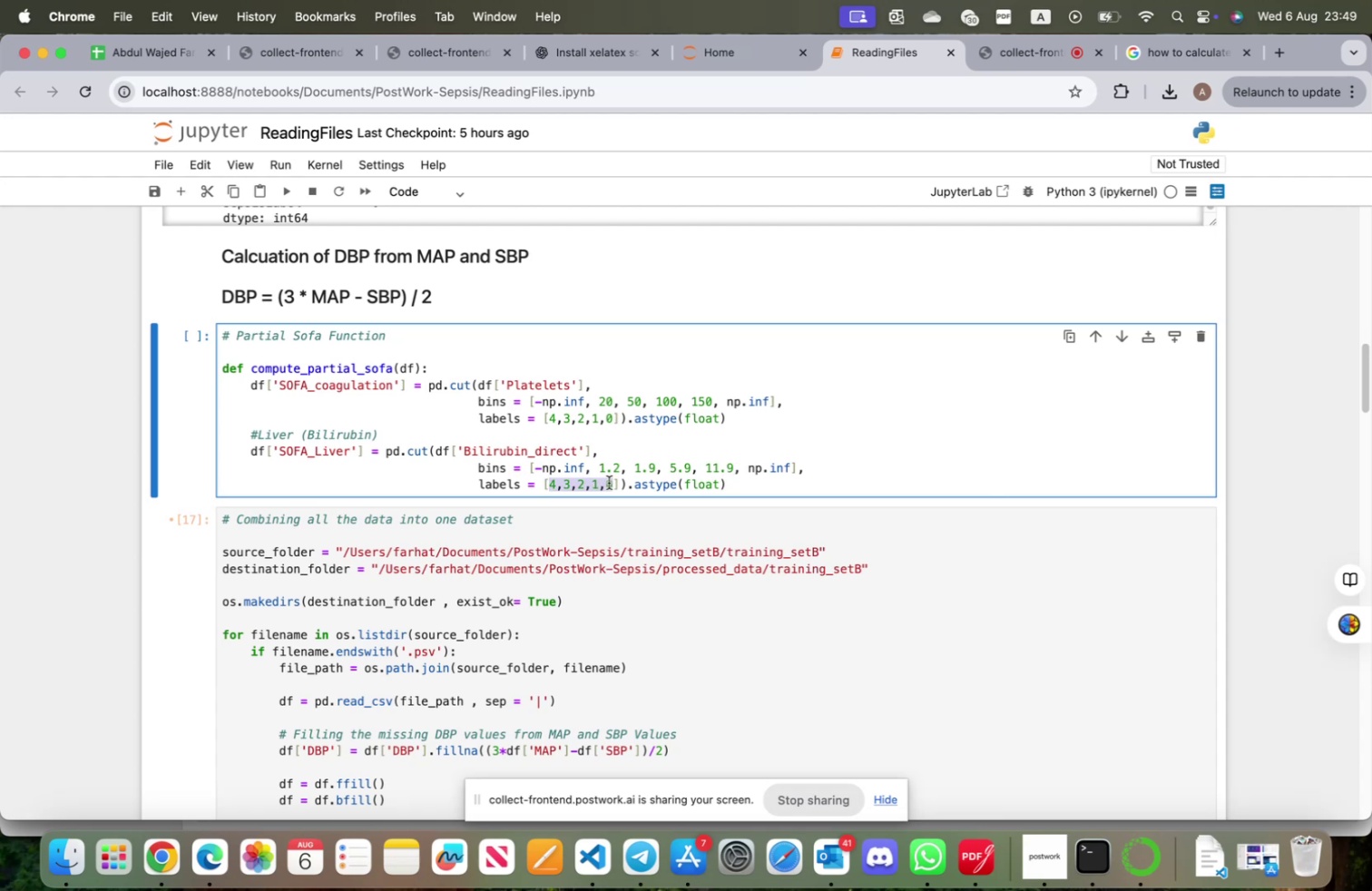 
key(0)
 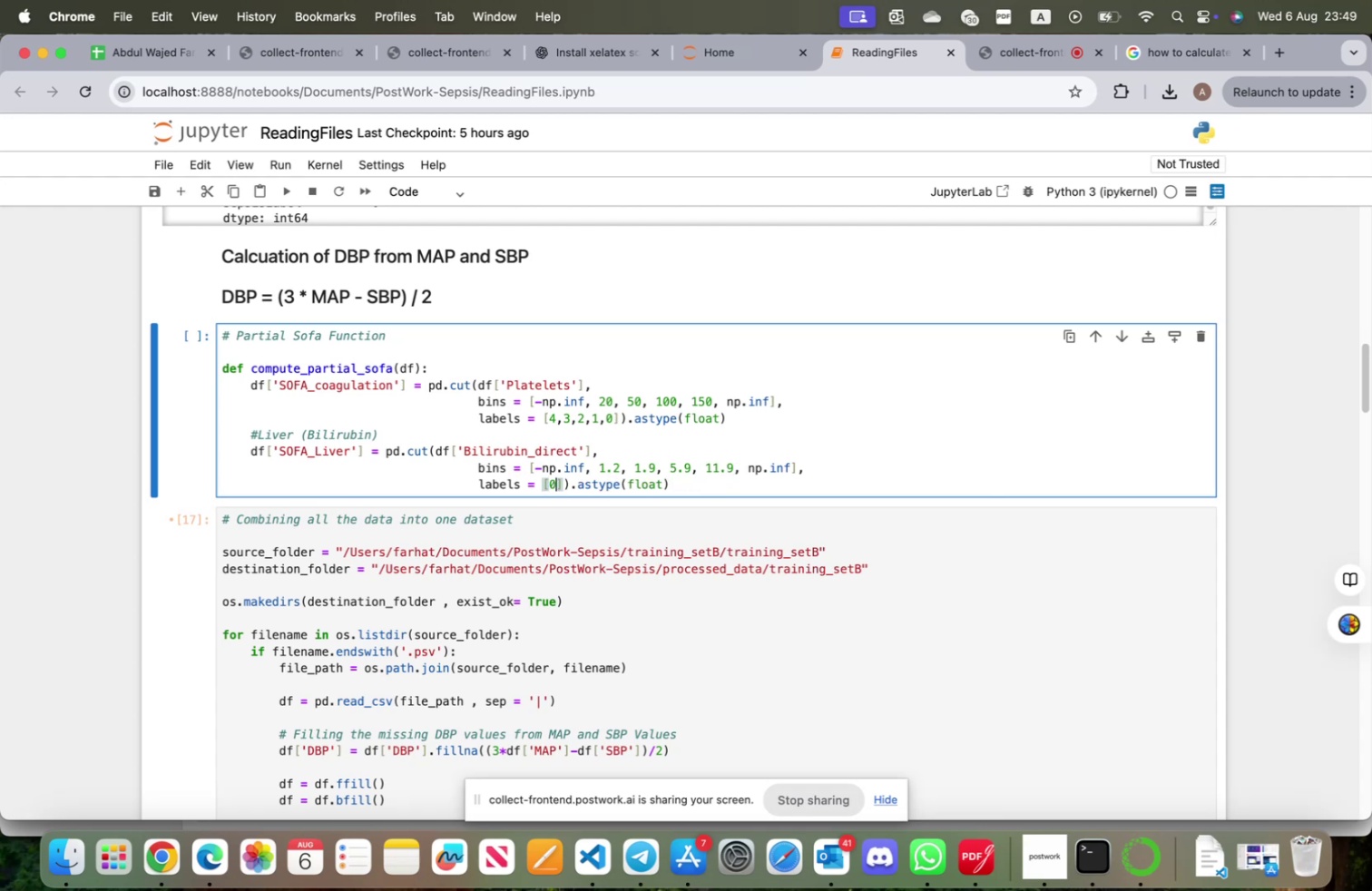 
key(Comma)
 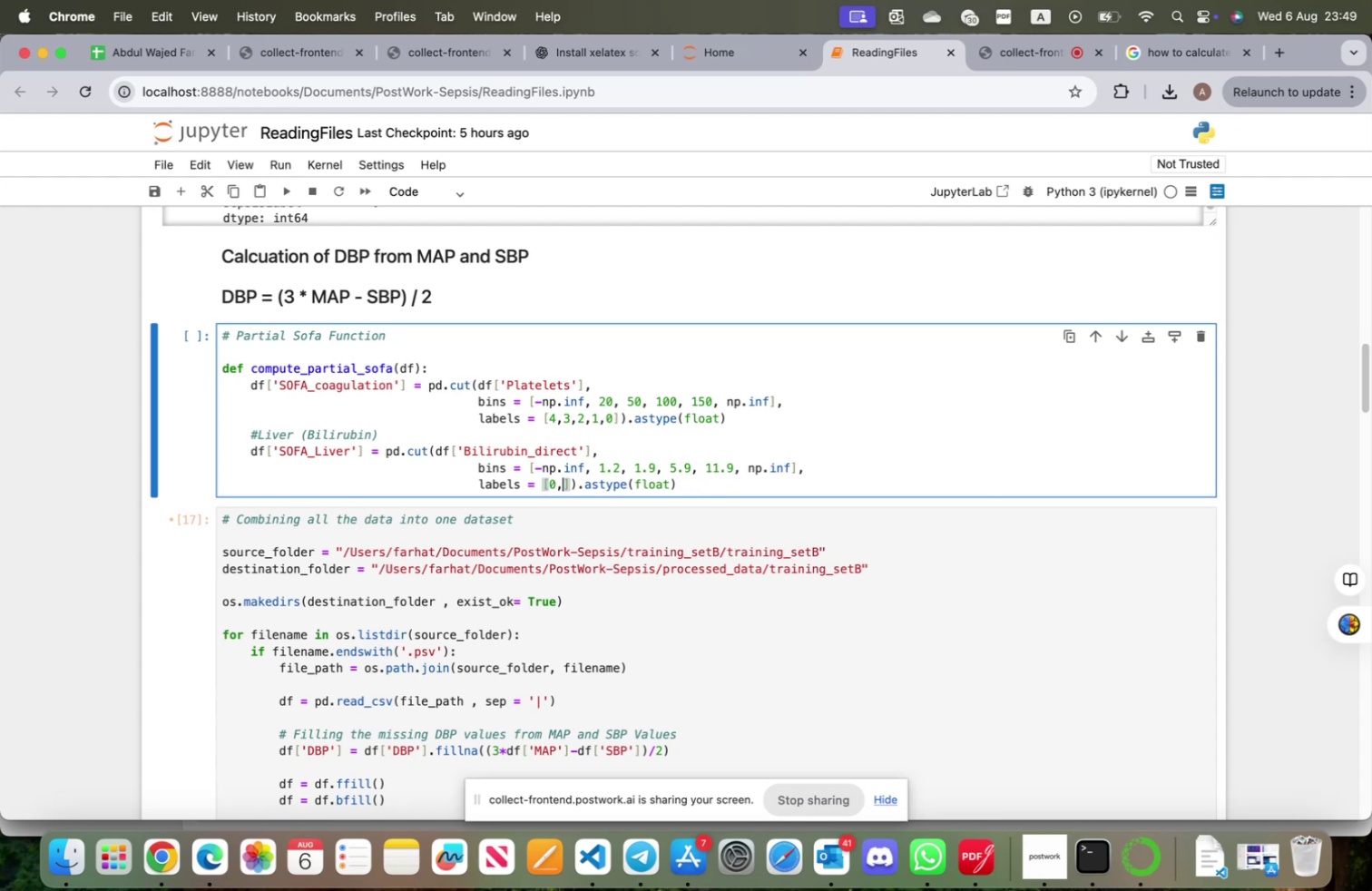 
key(Space)
 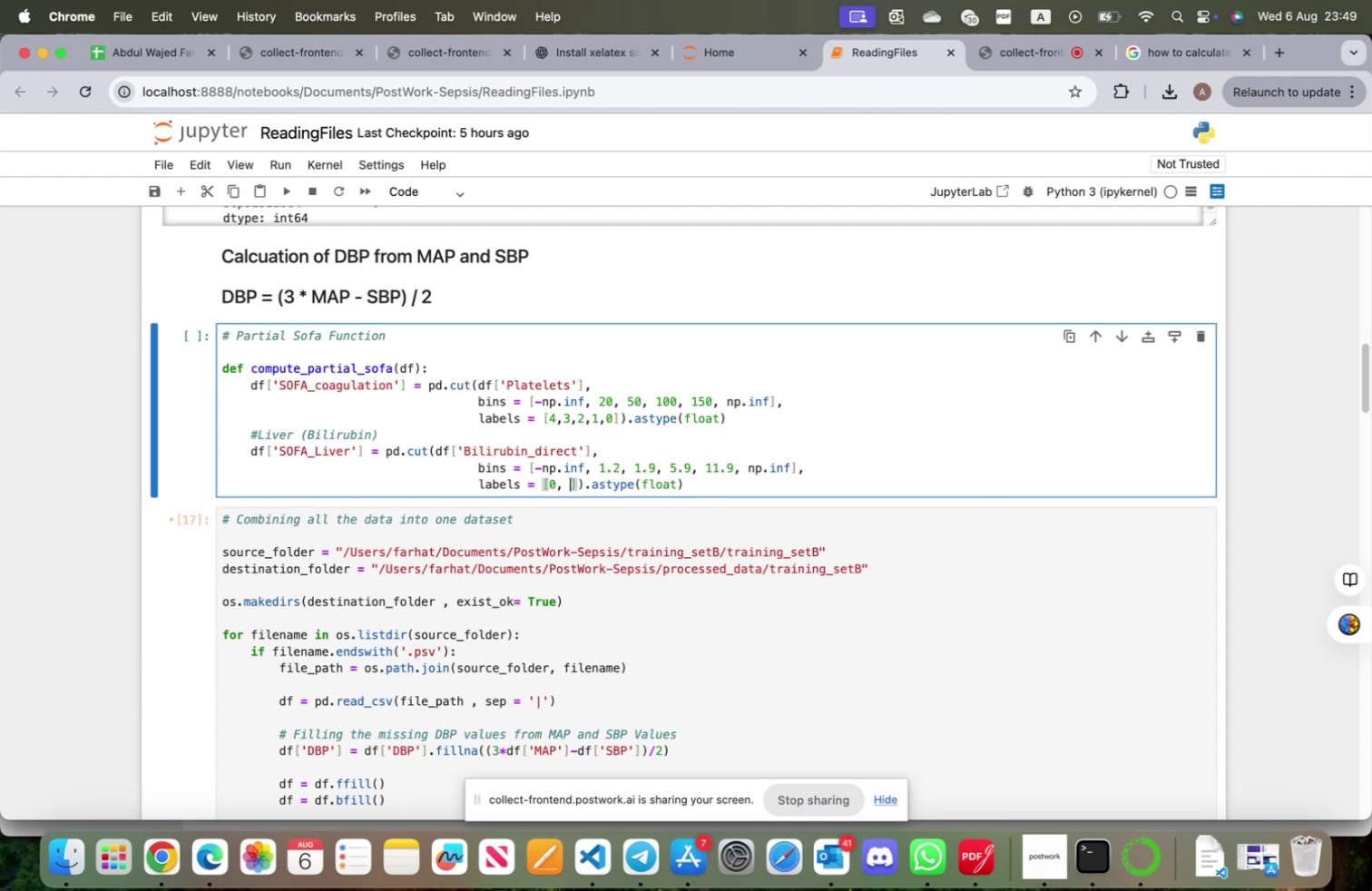 
key(1)
 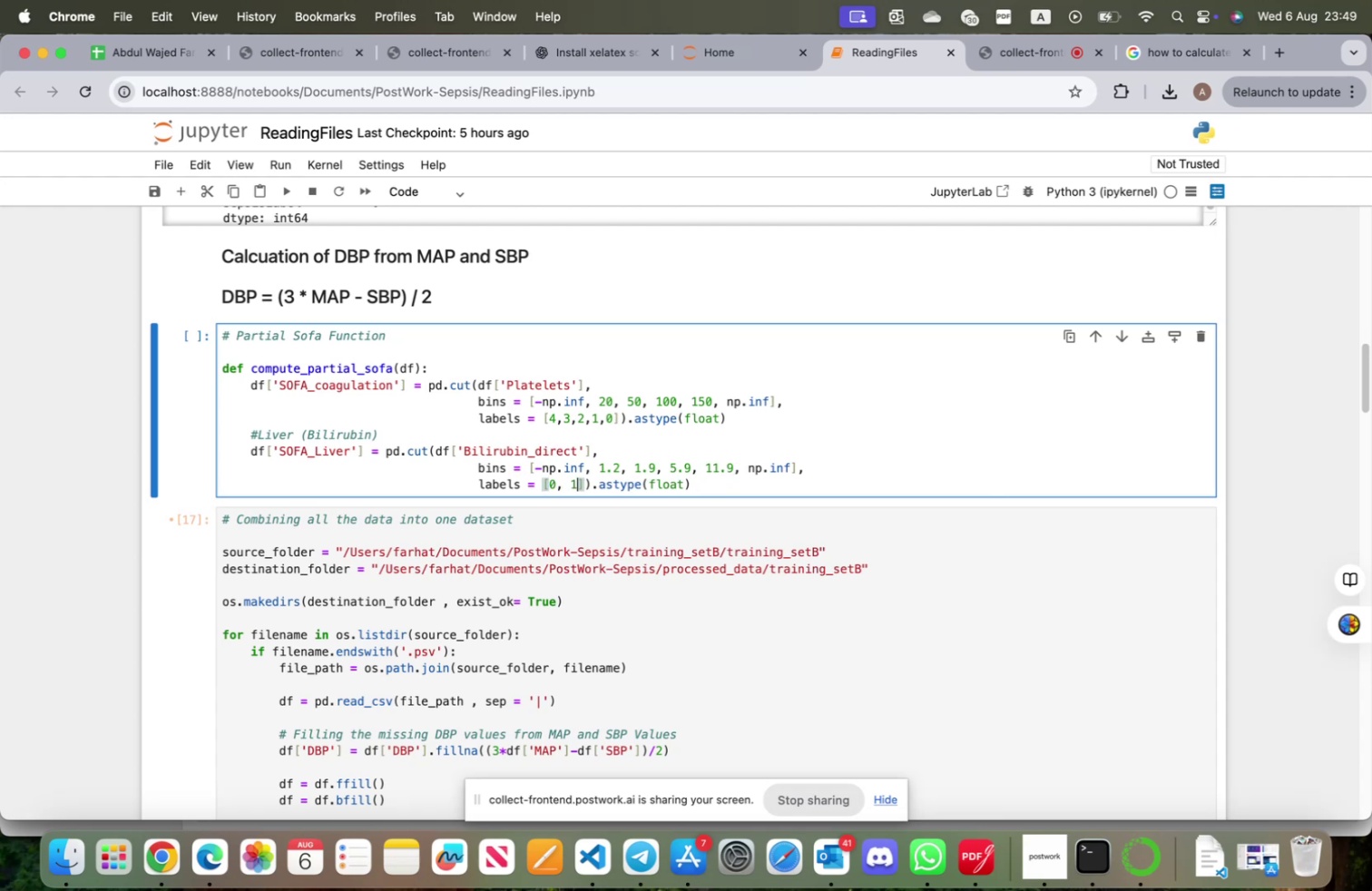 
key(Comma)
 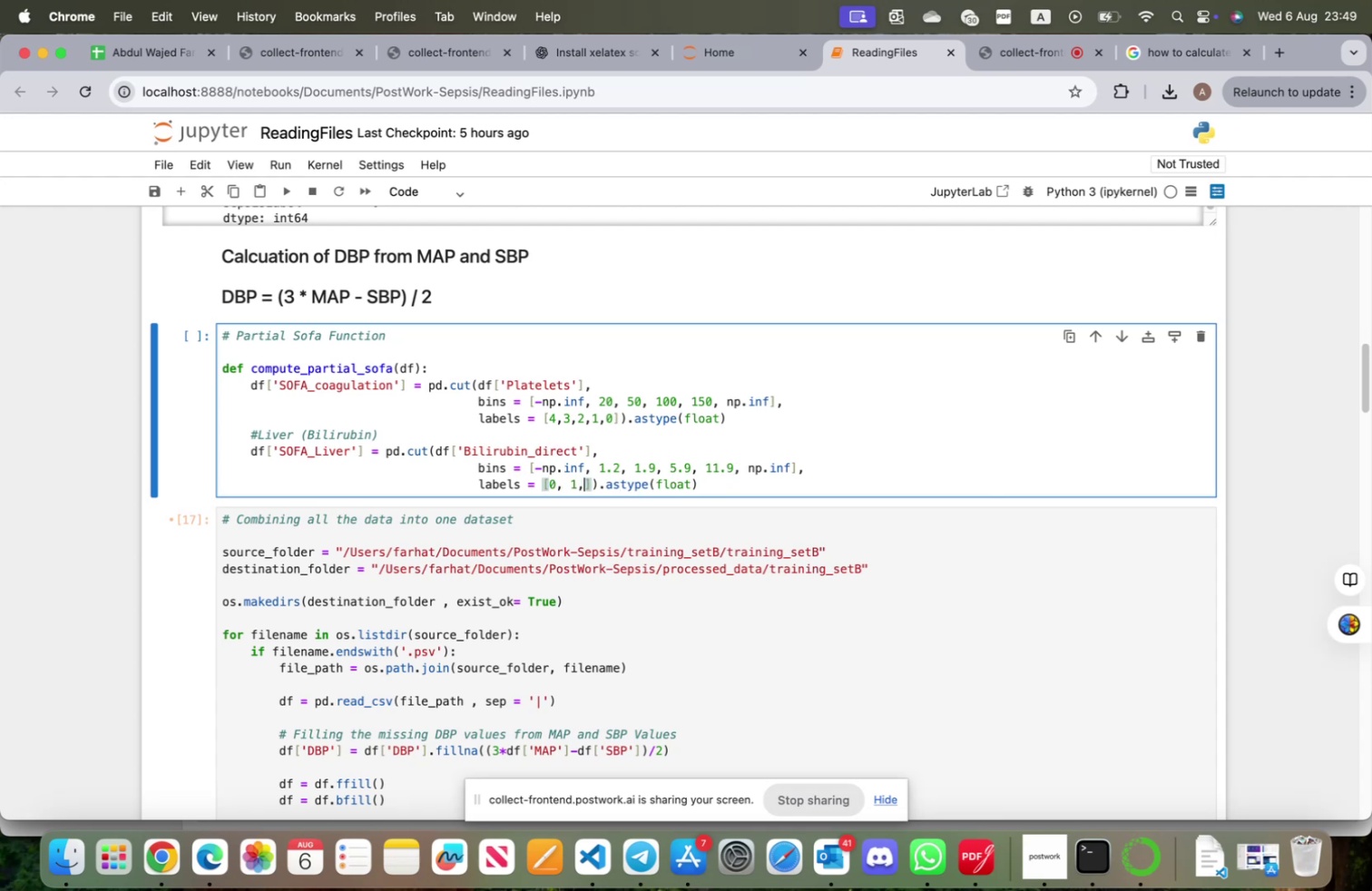 
key(2)
 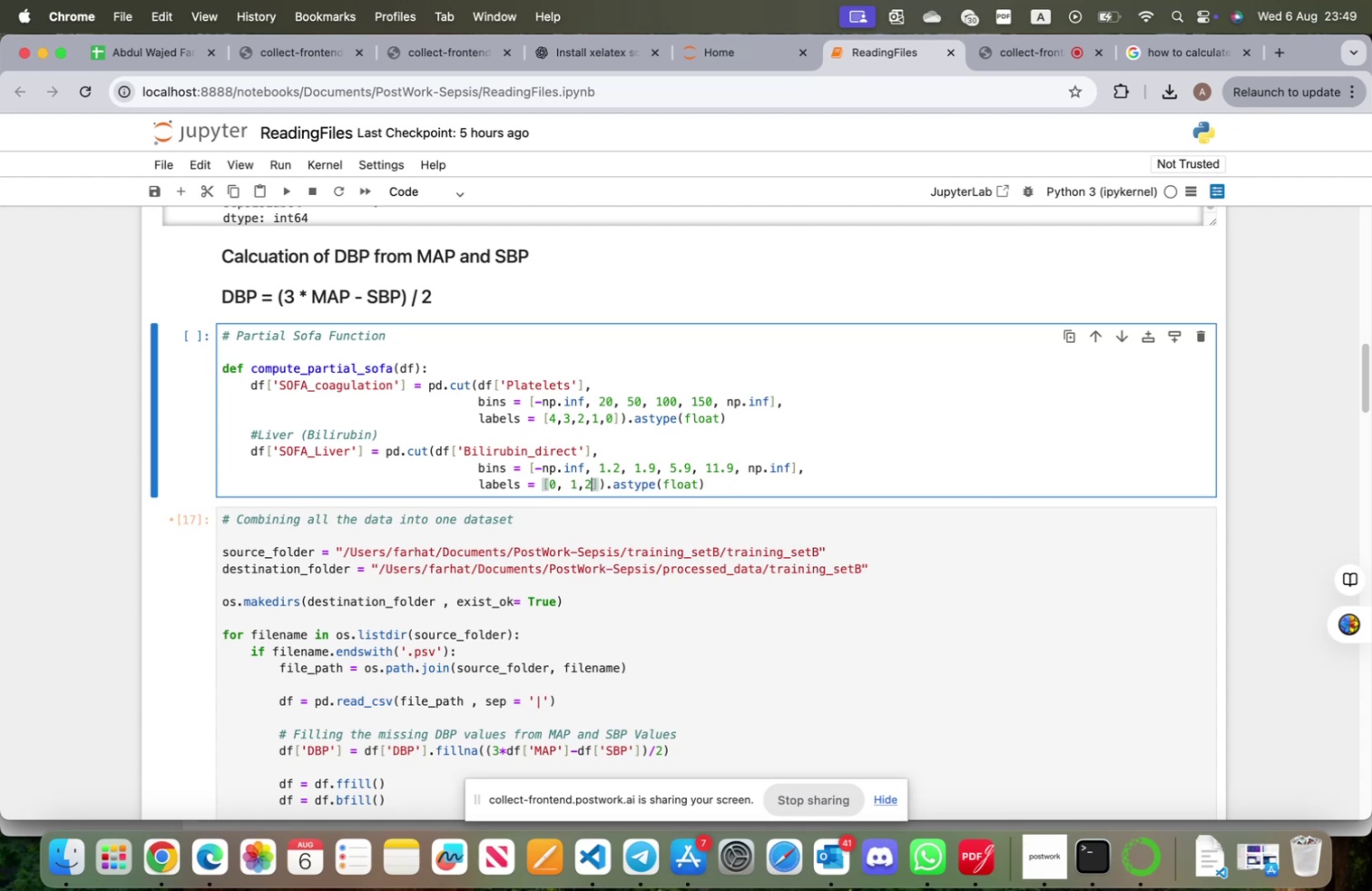 
key(Comma)
 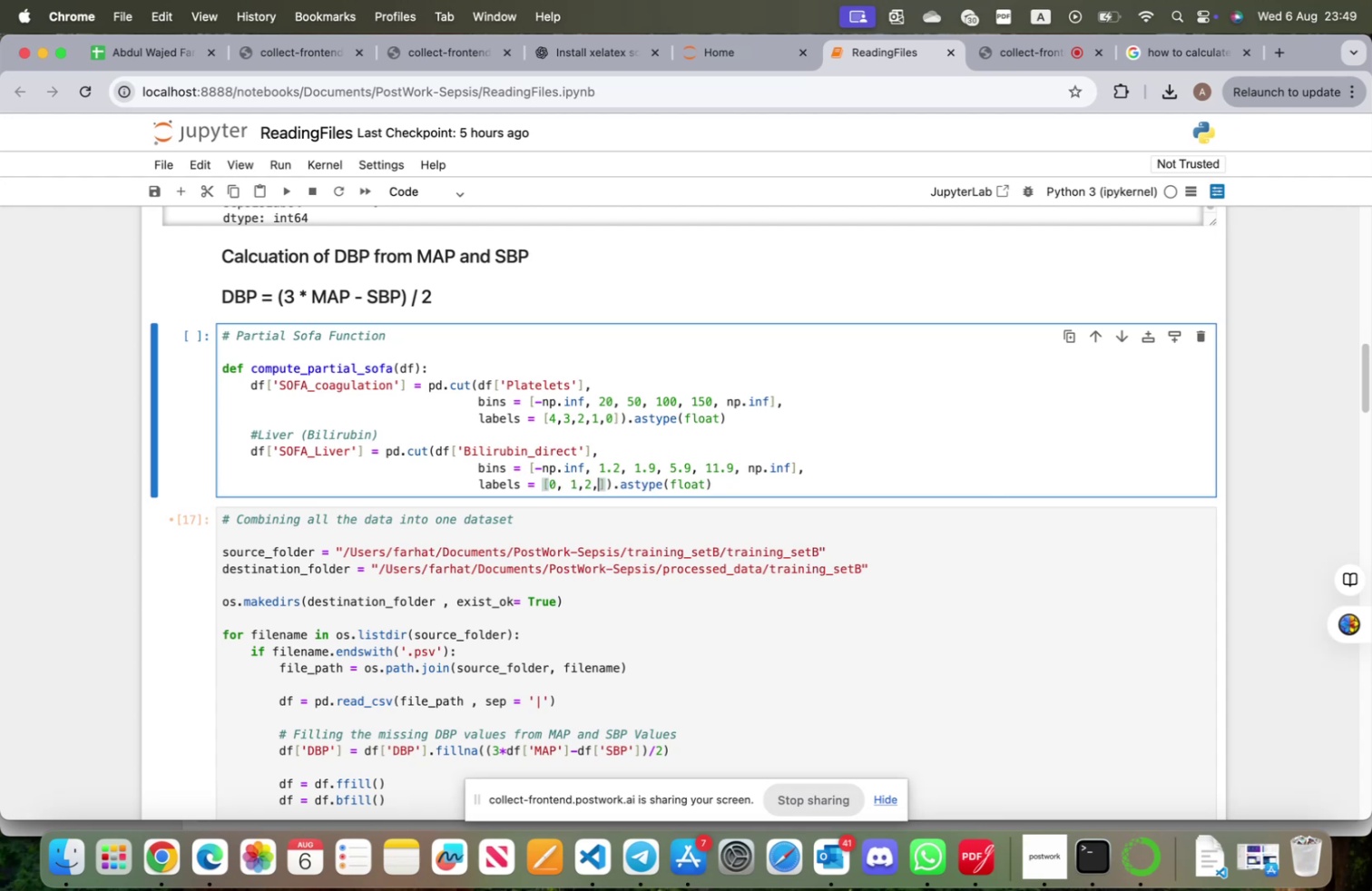 
key(Space)
 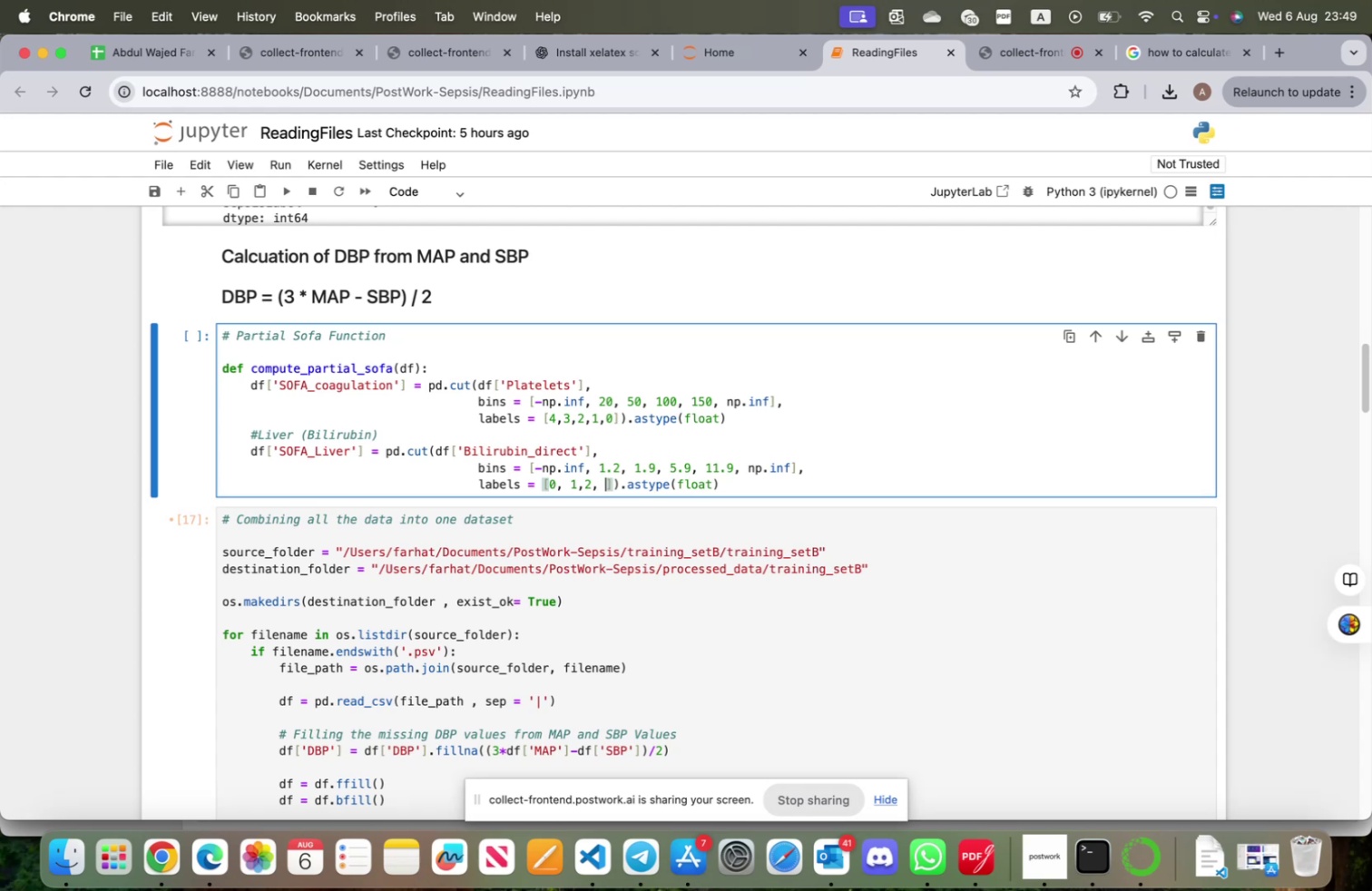 
key(3)
 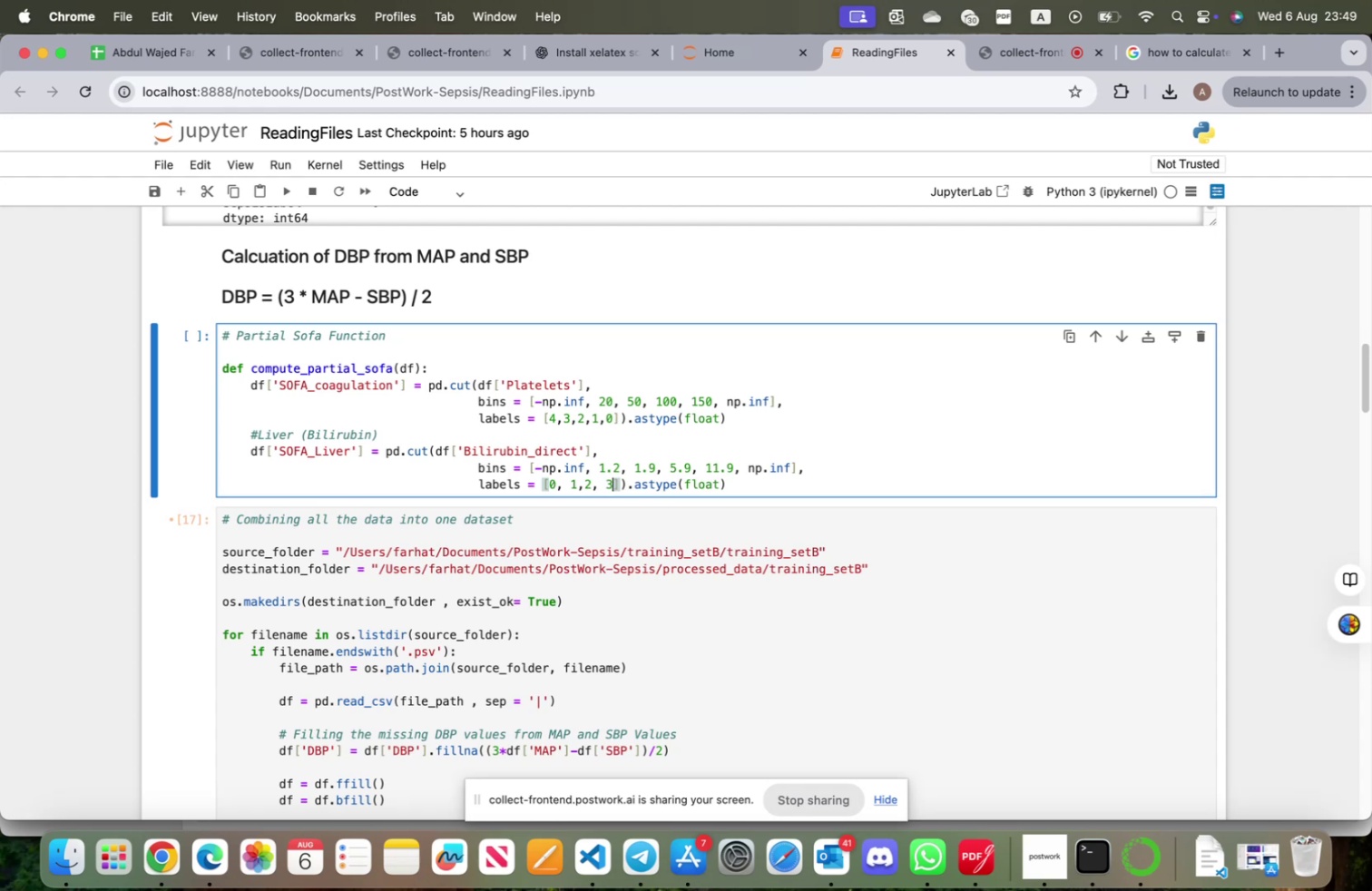 
key(Comma)
 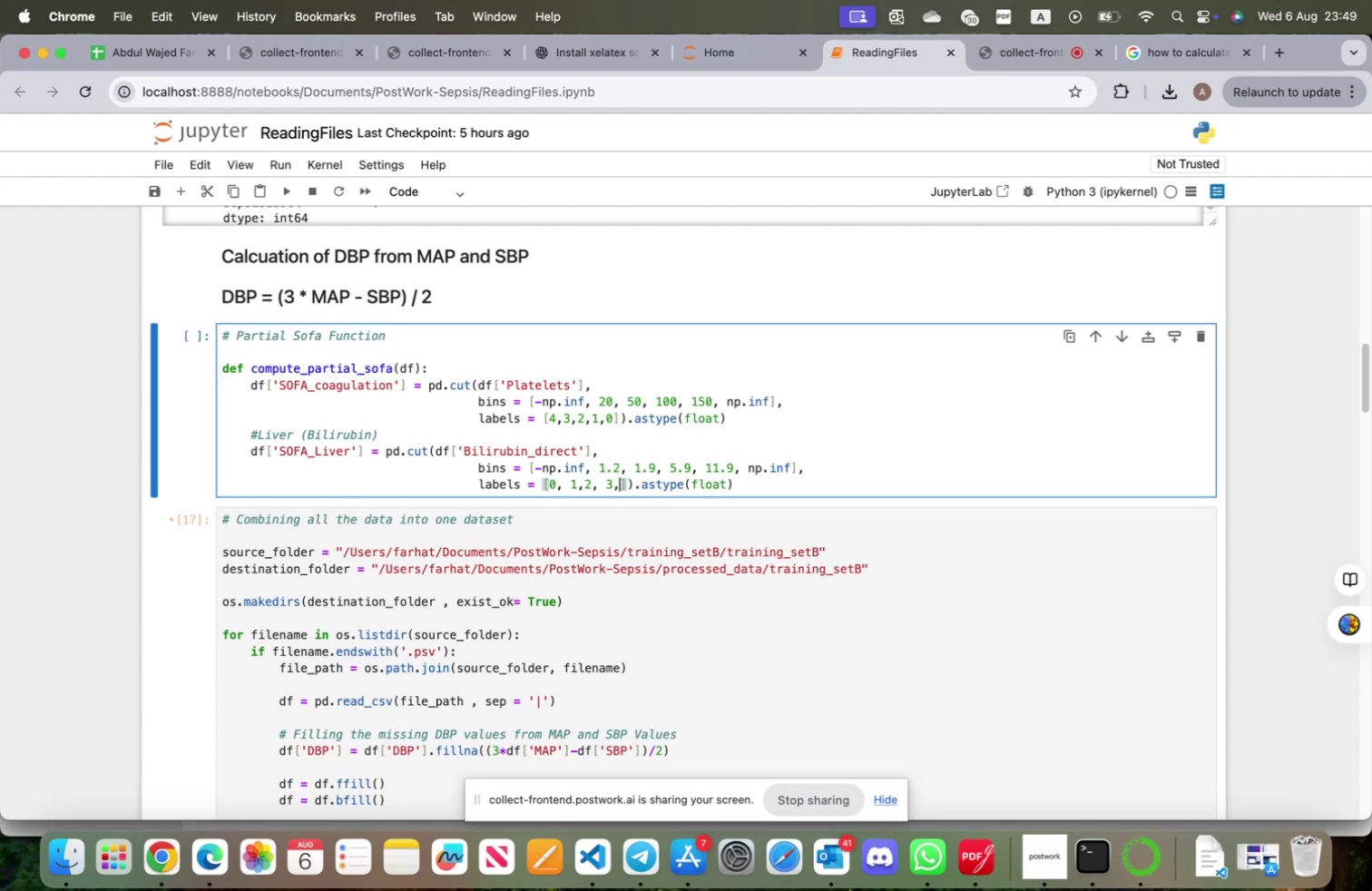 
key(Space)
 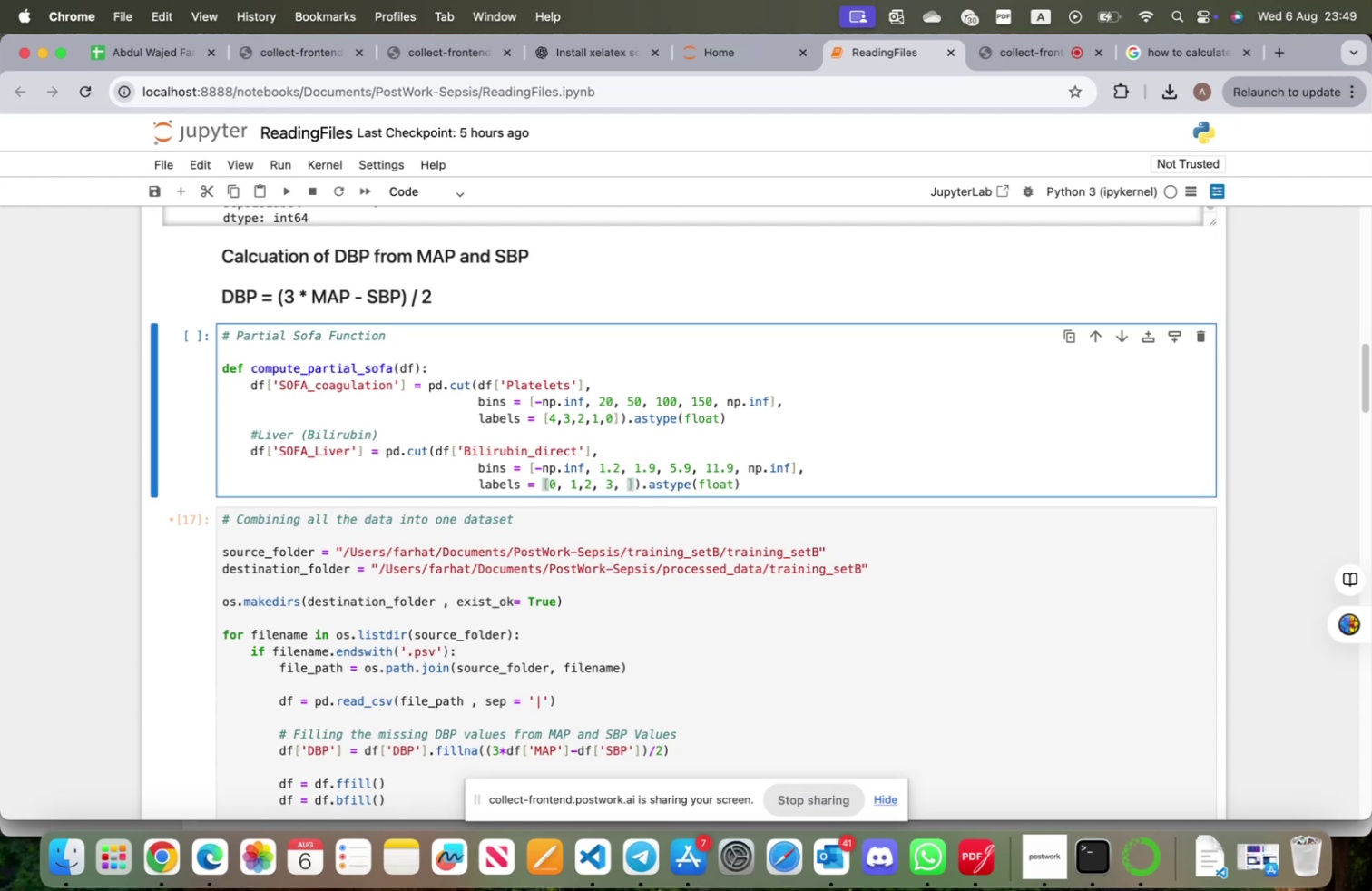 
key(4)
 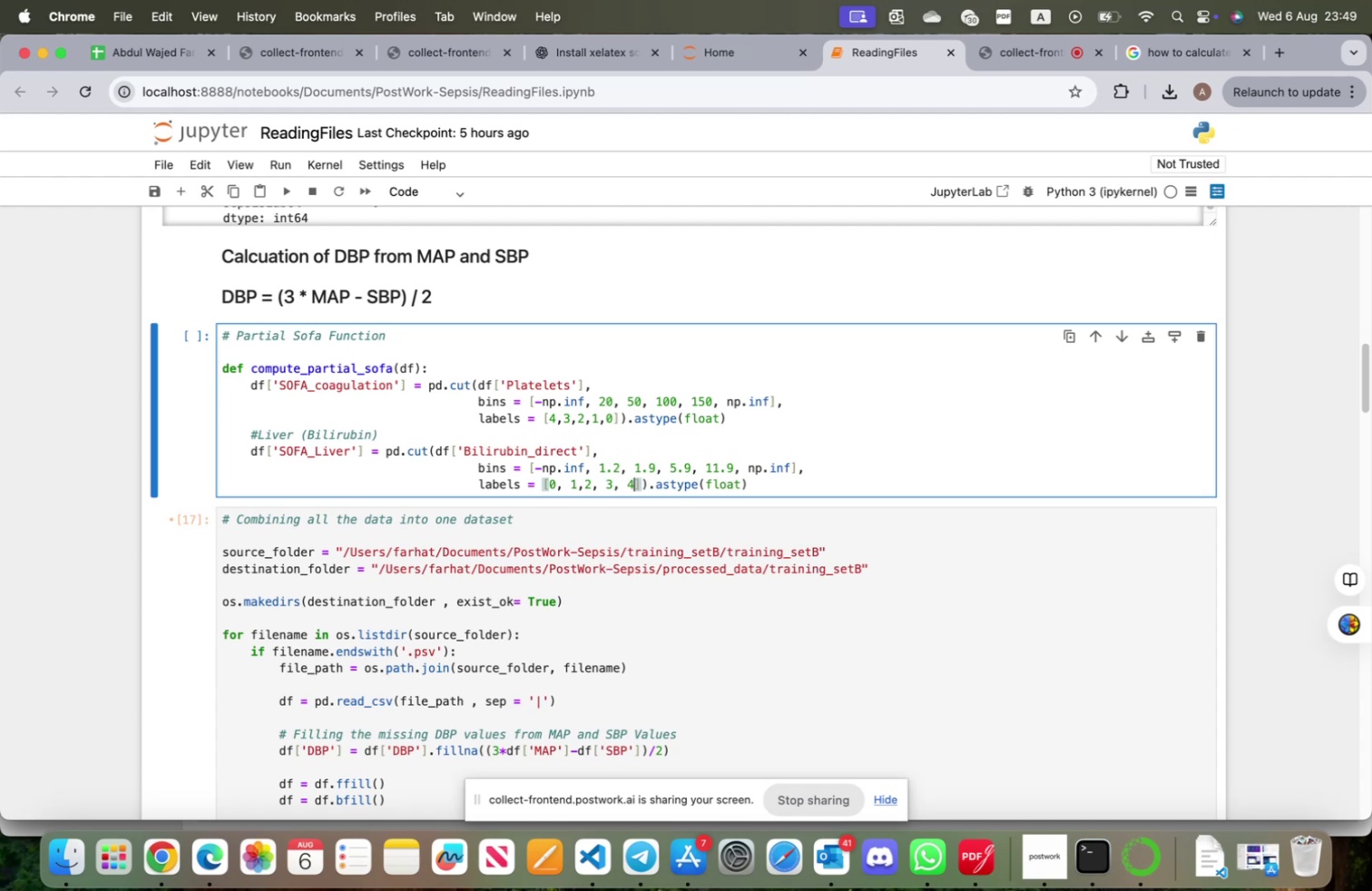 
key(ArrowLeft)
 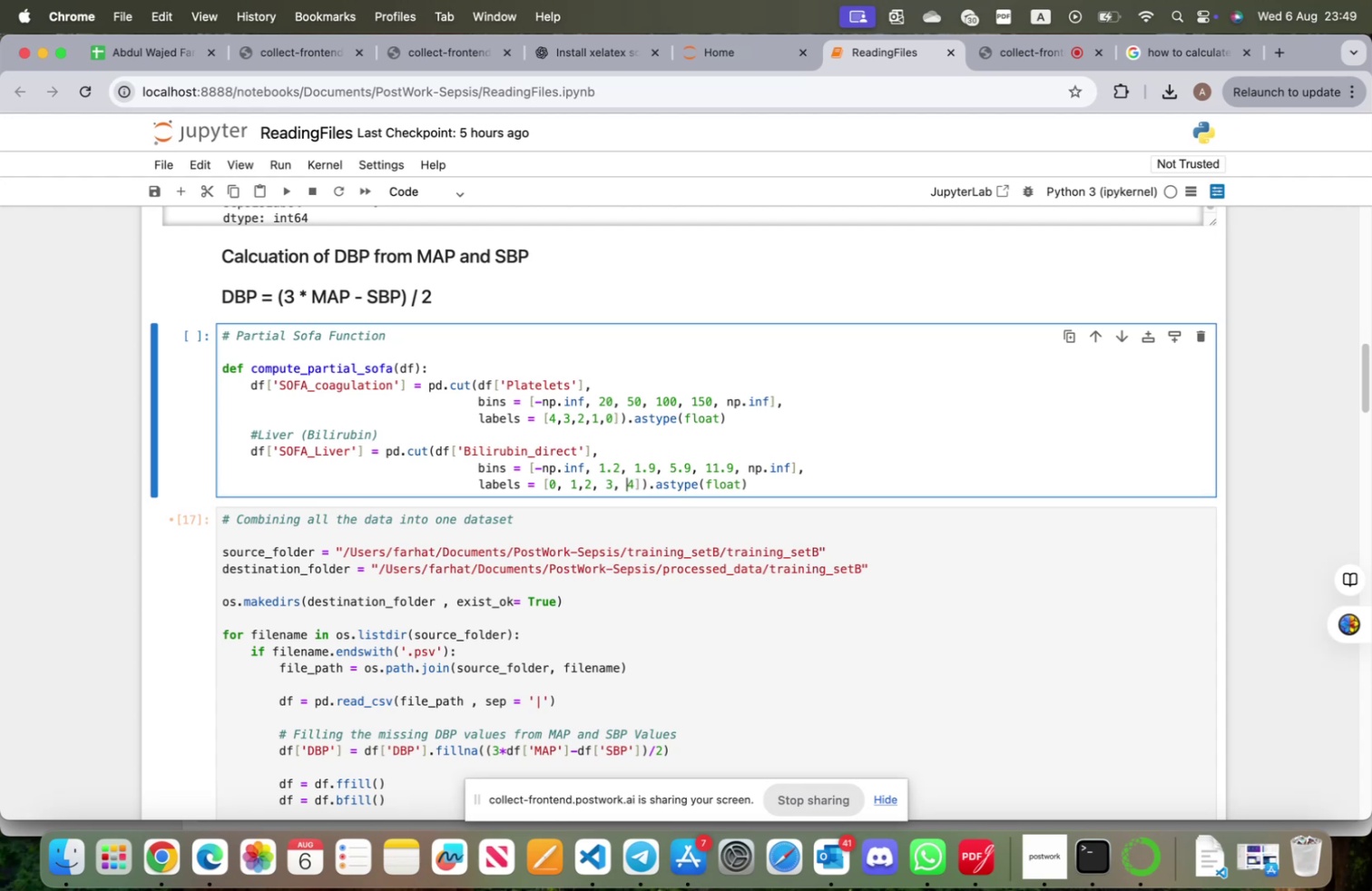 
key(ArrowLeft)
 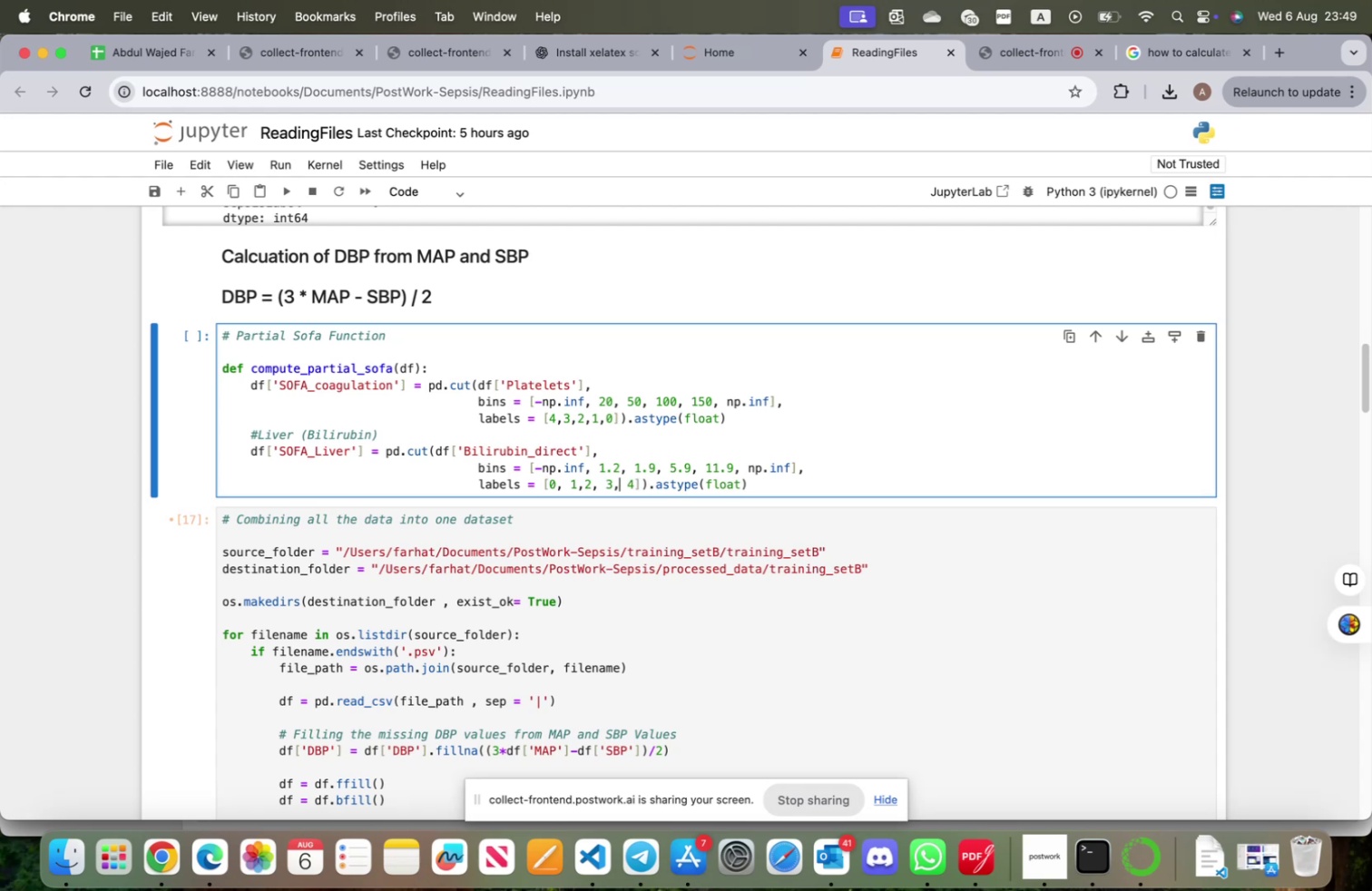 
key(ArrowLeft)
 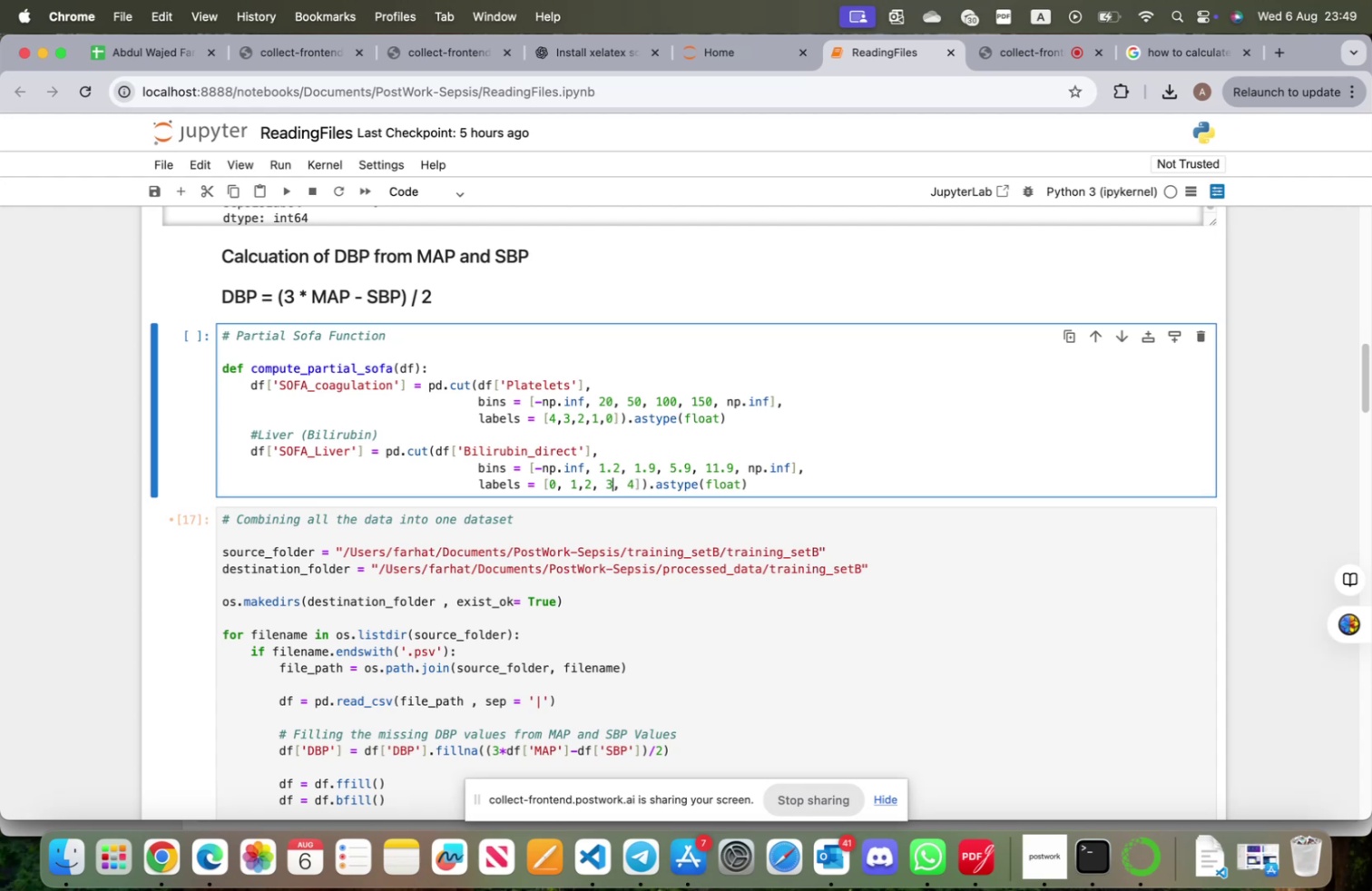 
key(ArrowLeft)
 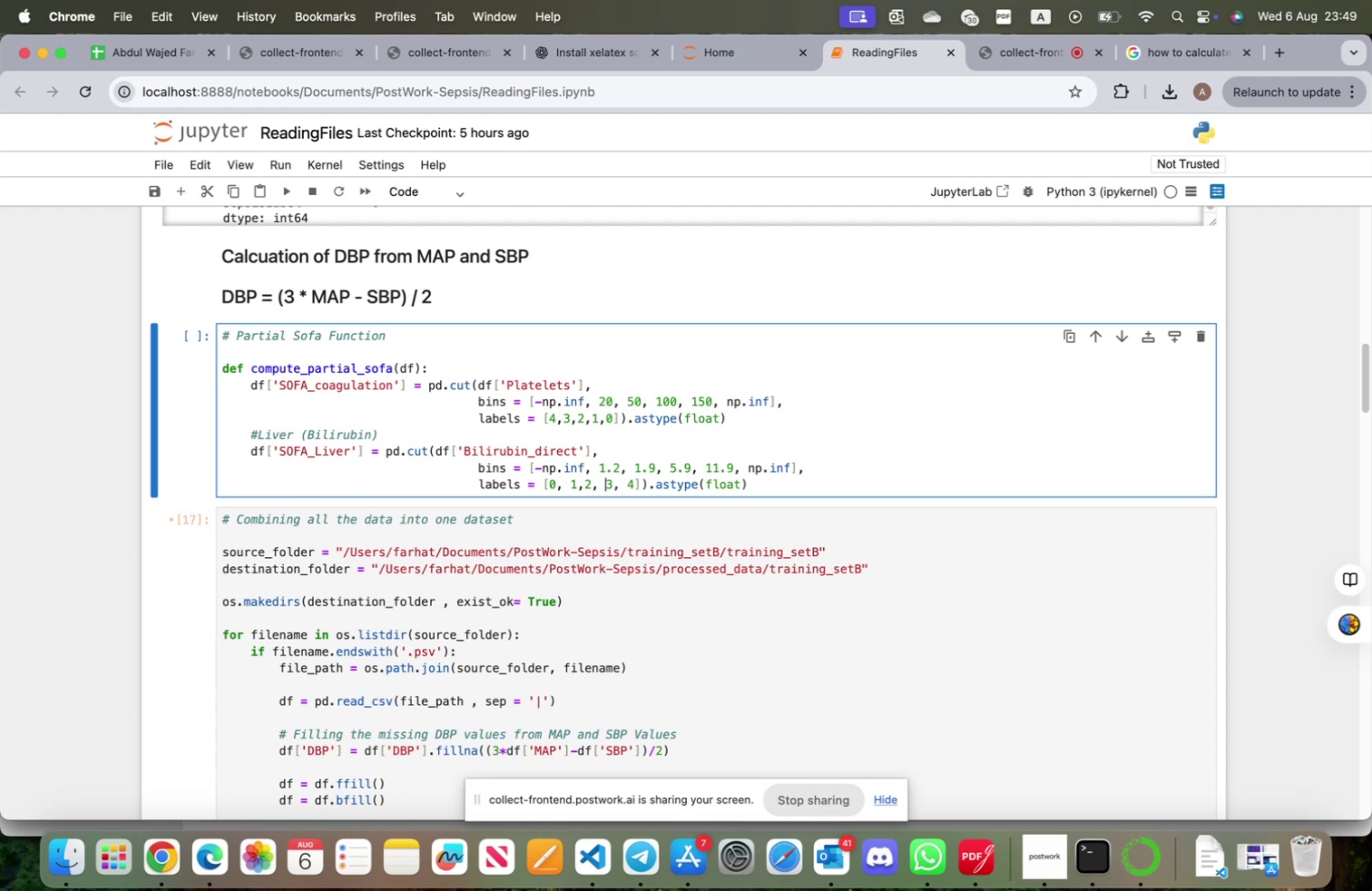 
key(ArrowLeft)
 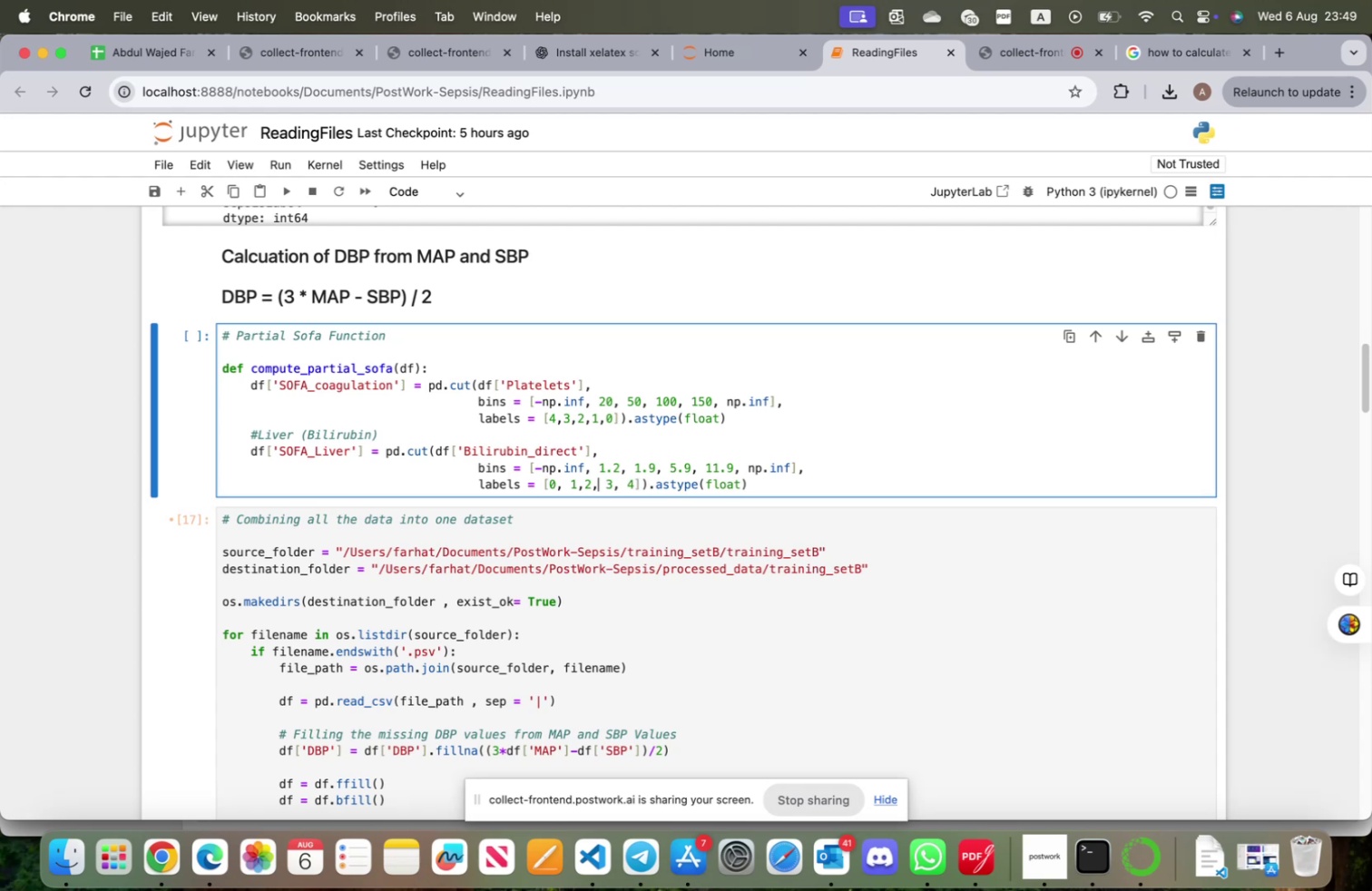 
key(ArrowLeft)
 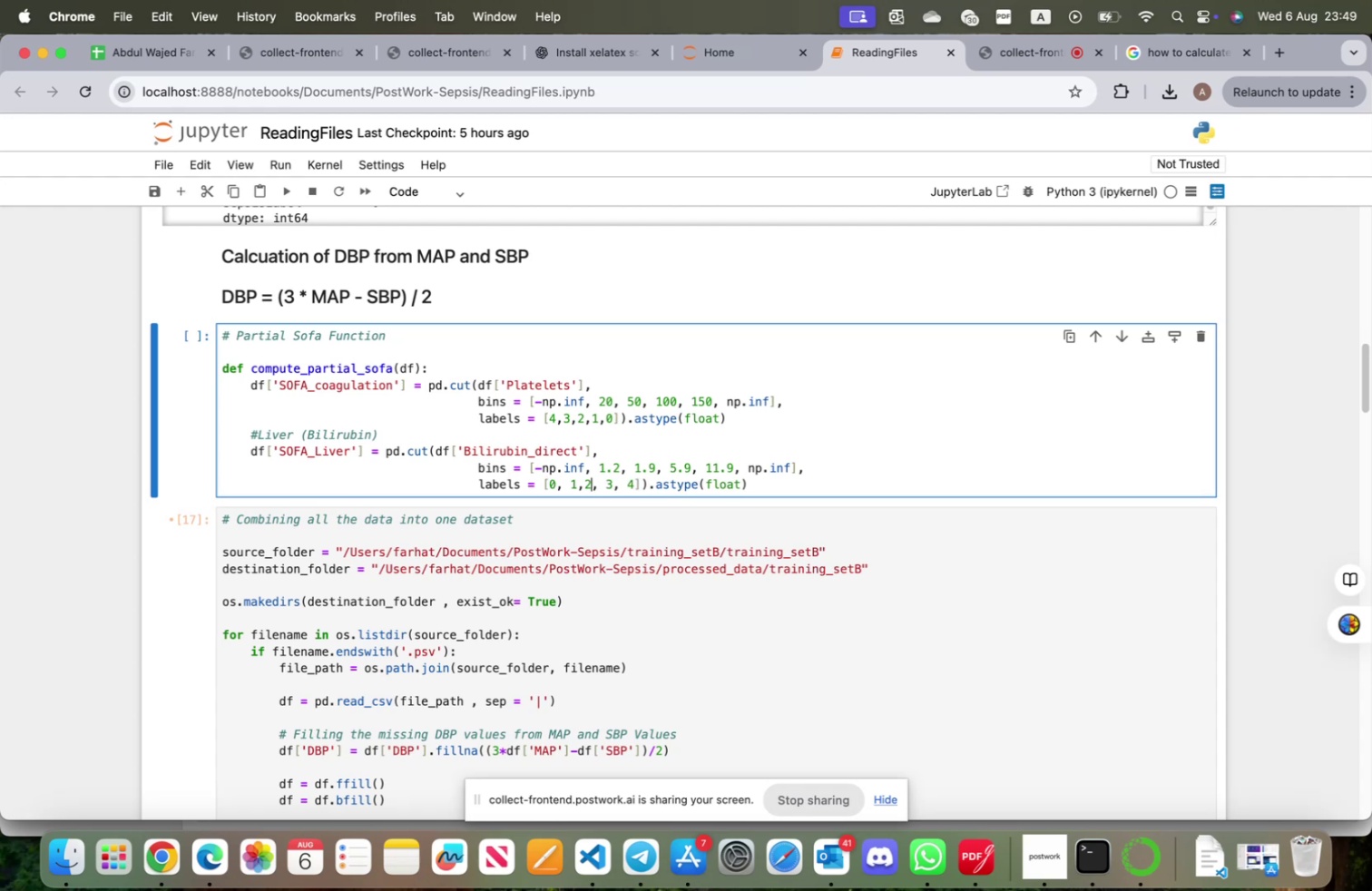 
key(ArrowLeft)
 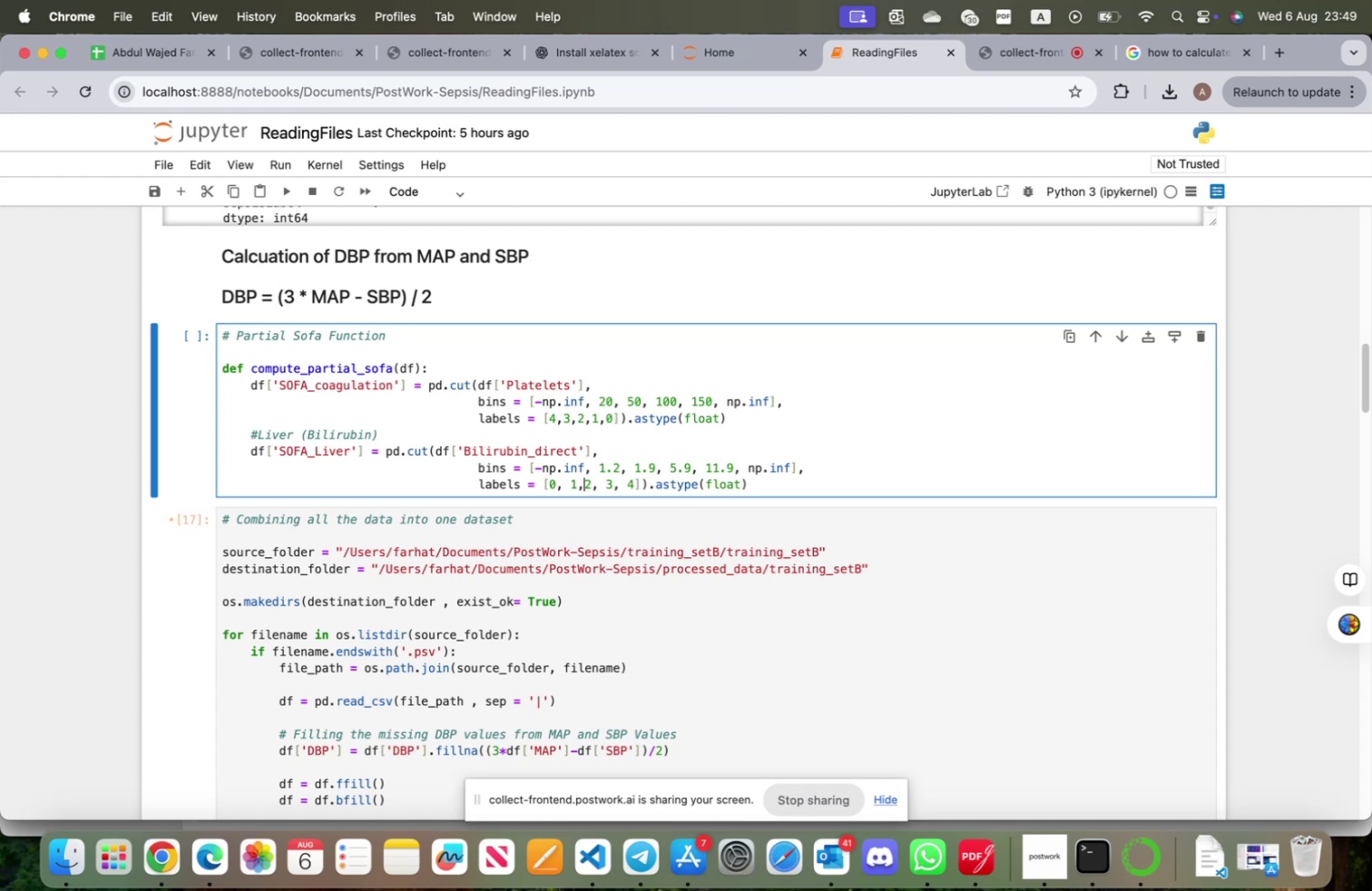 
key(Space)
 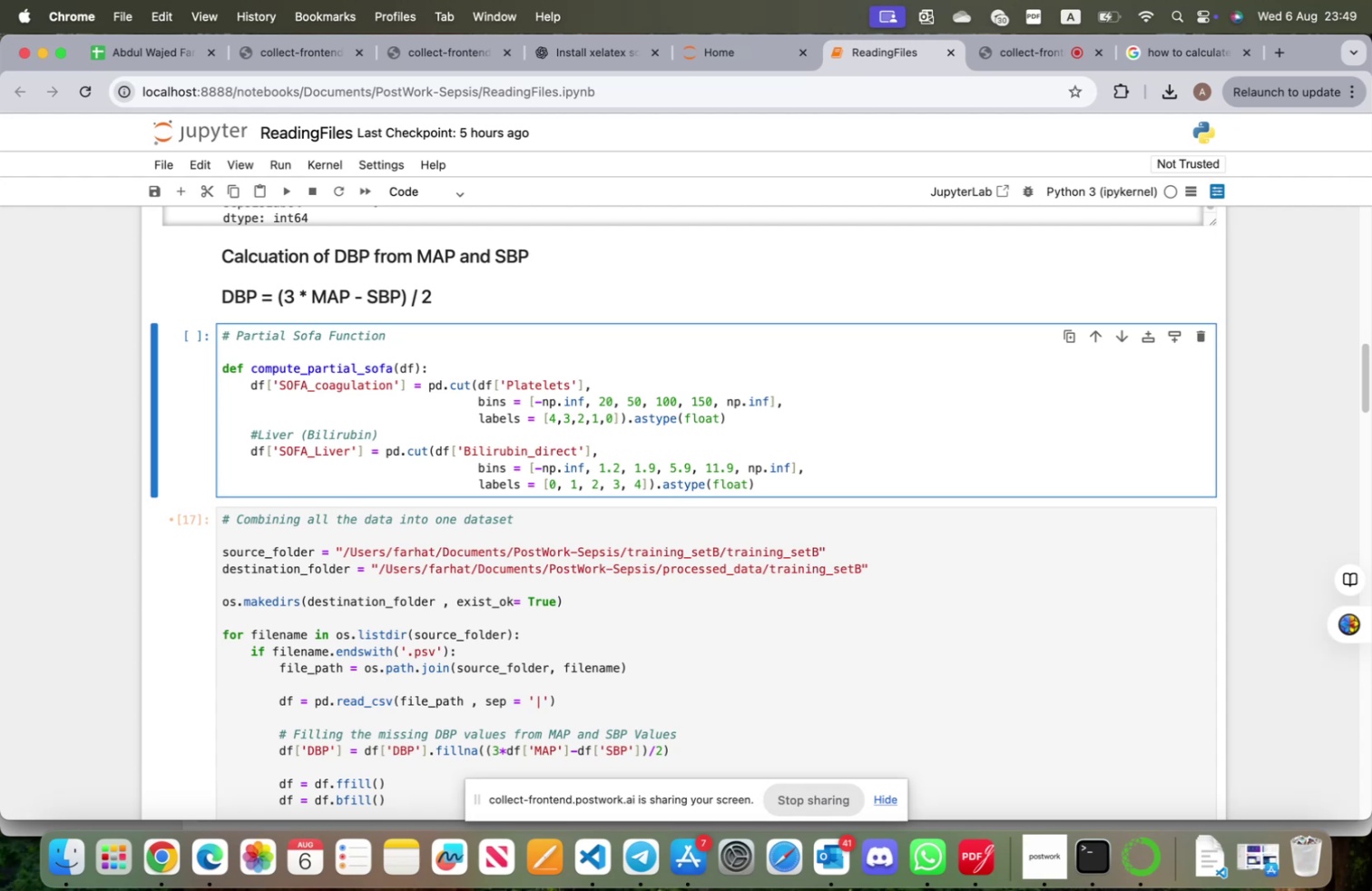 
wait(10.64)
 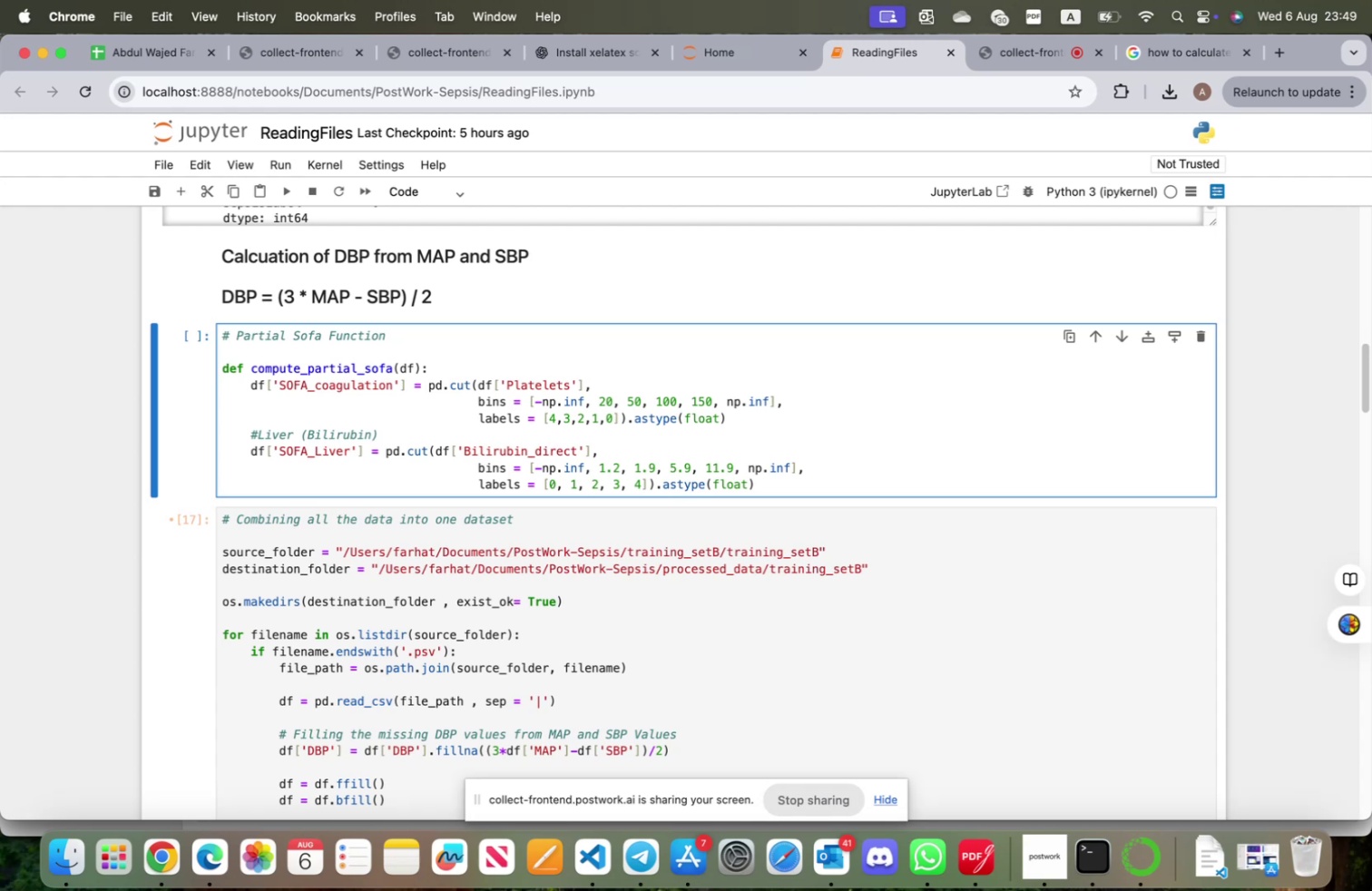 
left_click([792, 492])
 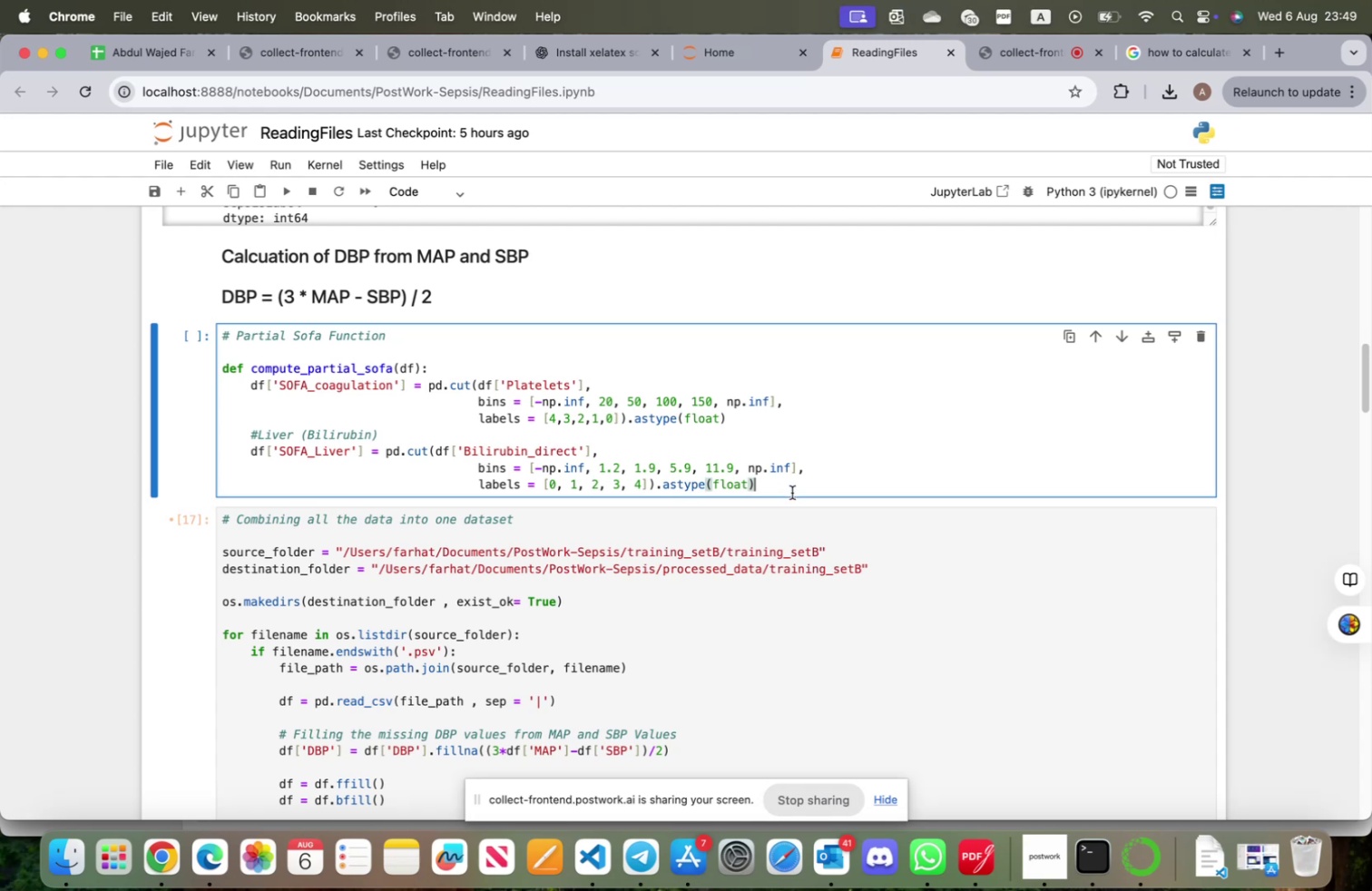 
key(Enter)
 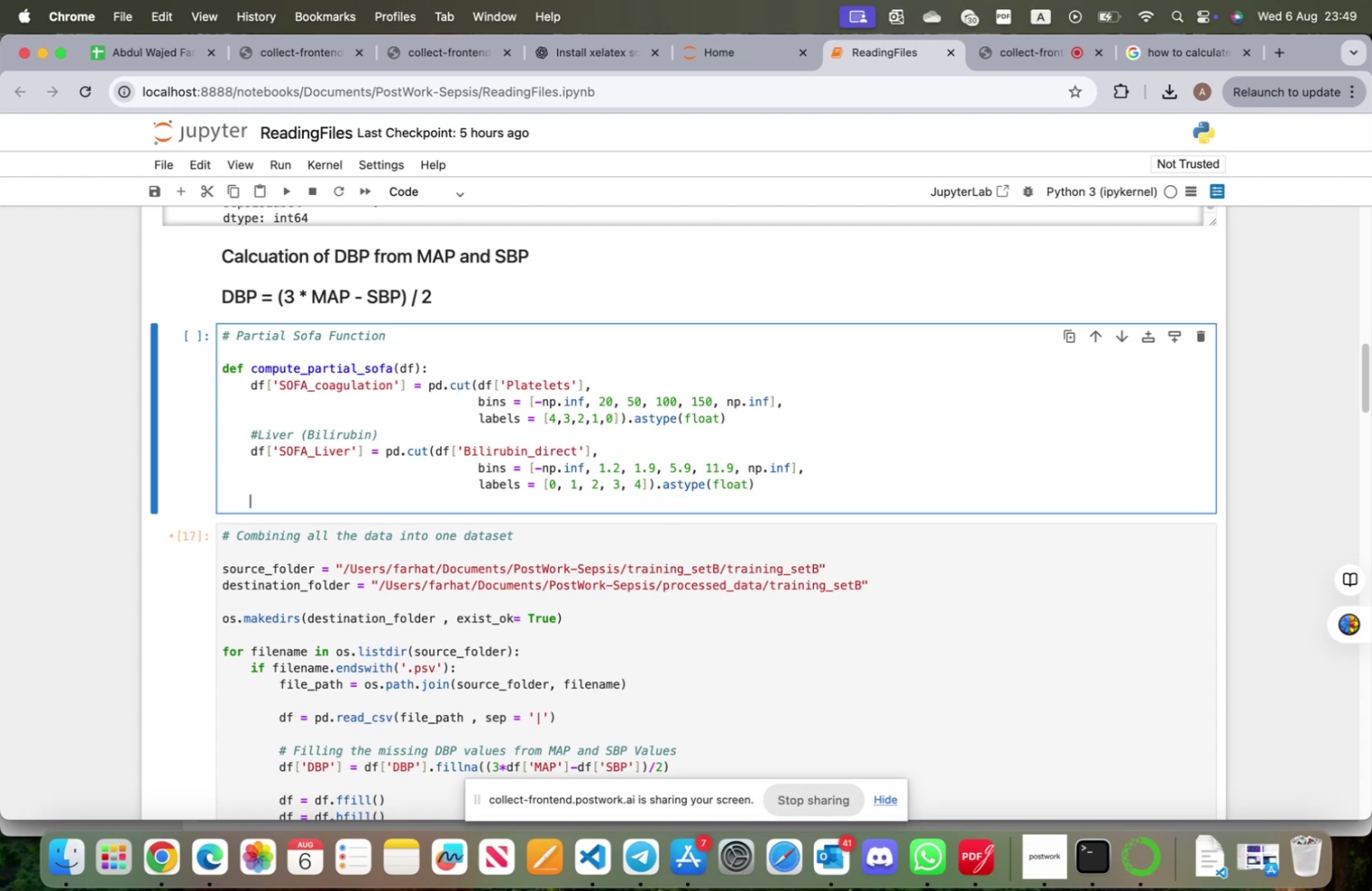 
hold_key(key=OptionLeft, duration=0.46)
 